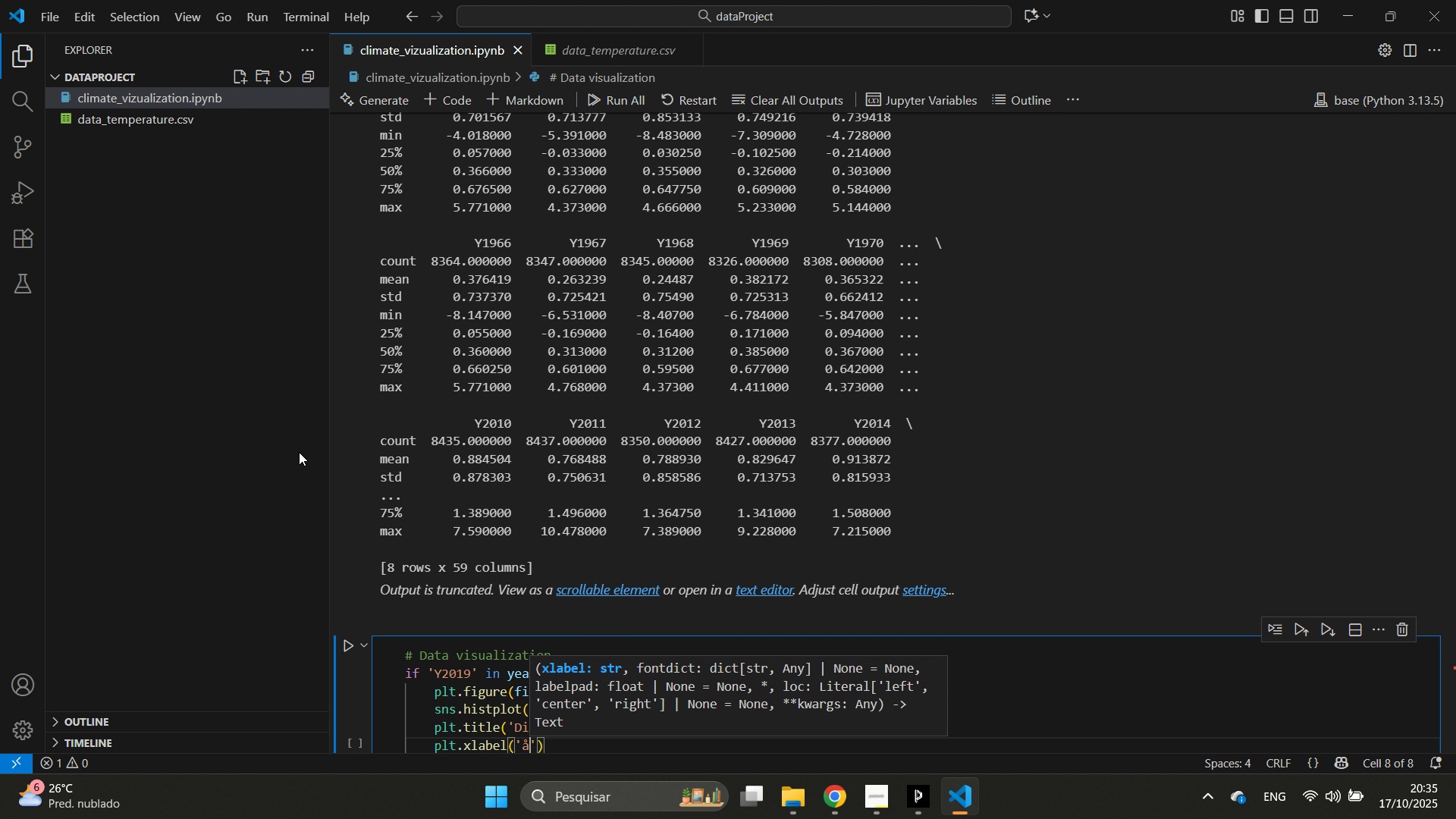 
key(Alt+Control+Backspace)
 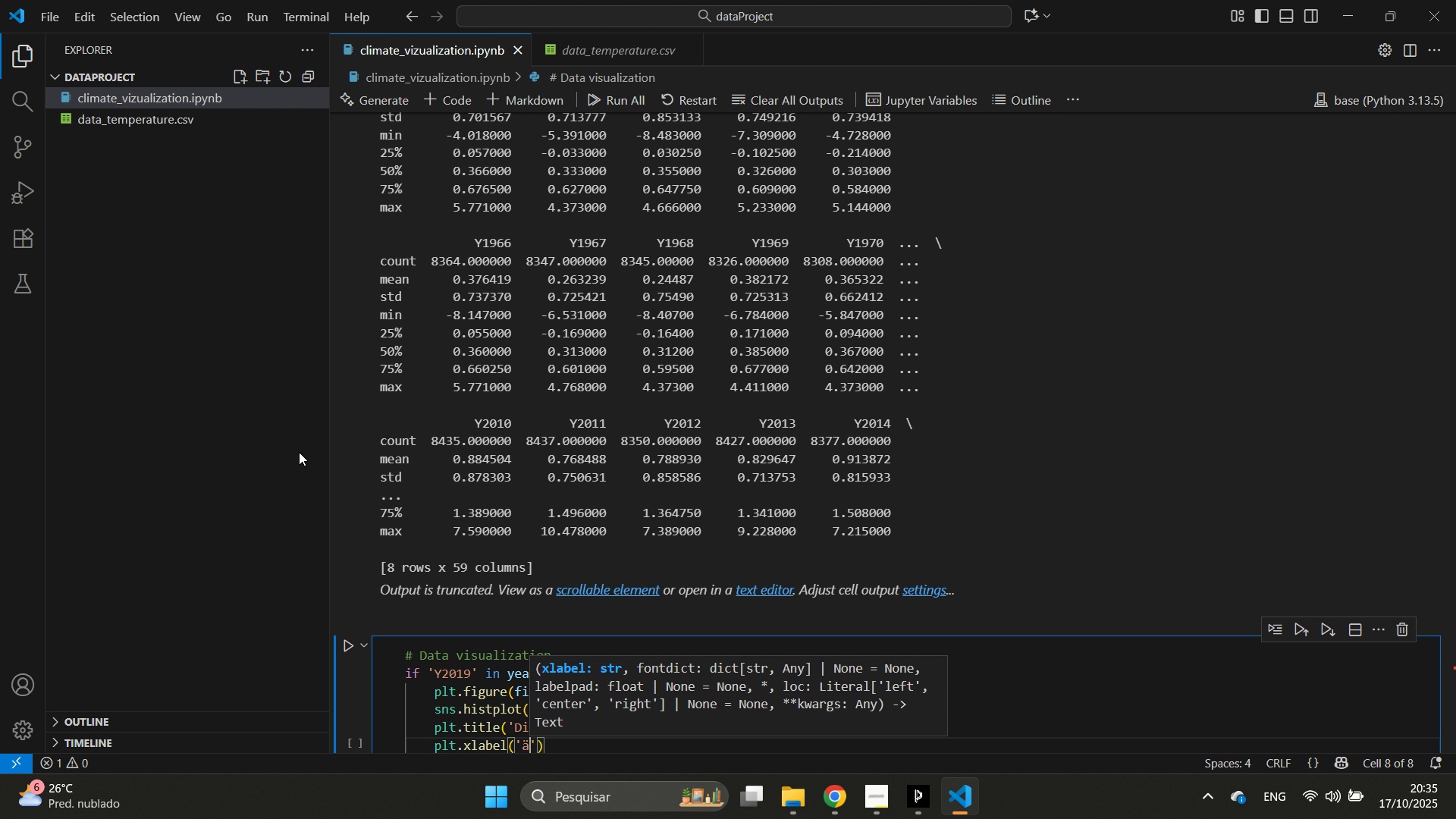 
key(Alt+Control+Q)
 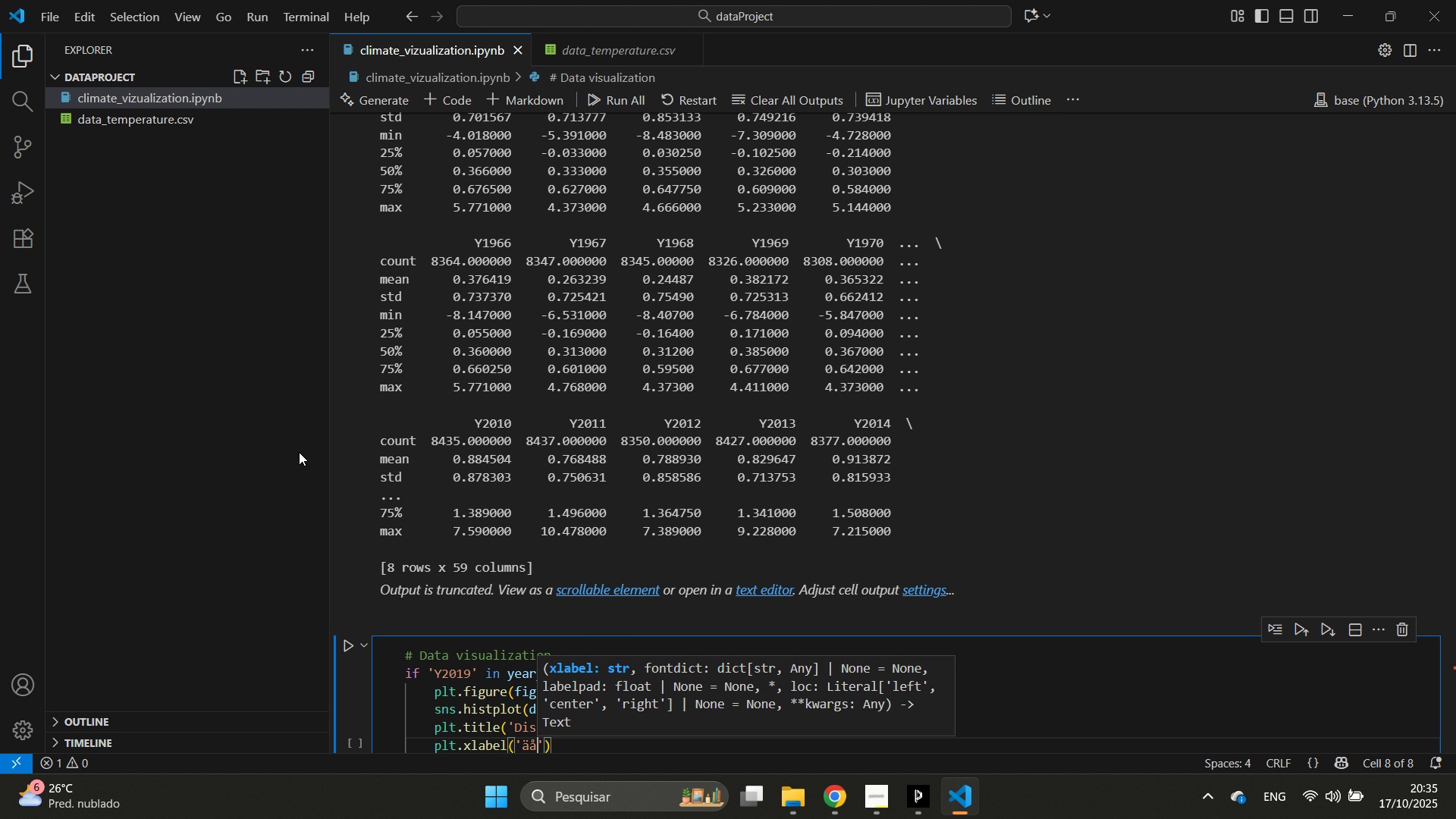 
key(Alt+Control+W)
 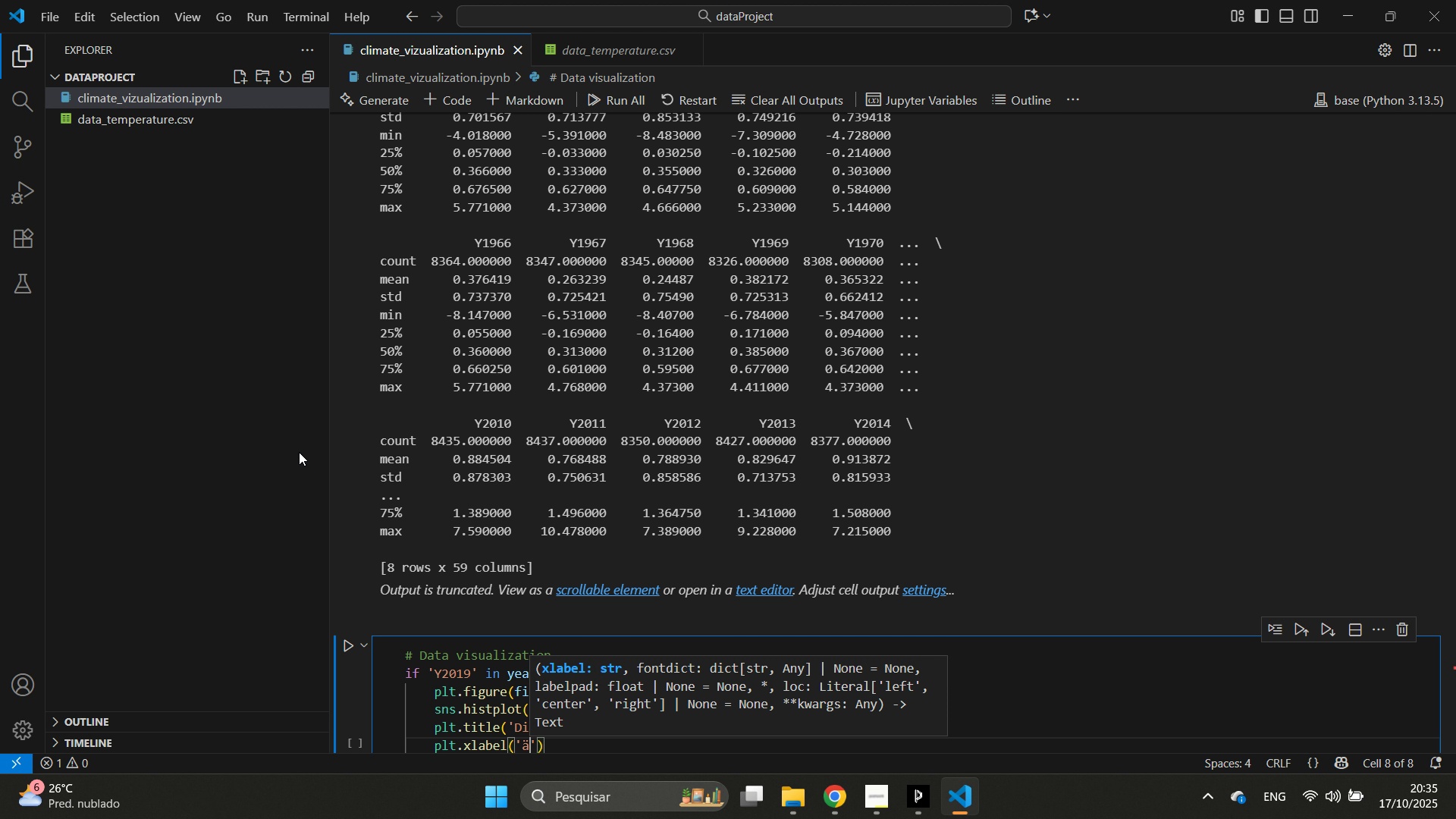 
key(Alt+Control+Backspace)
 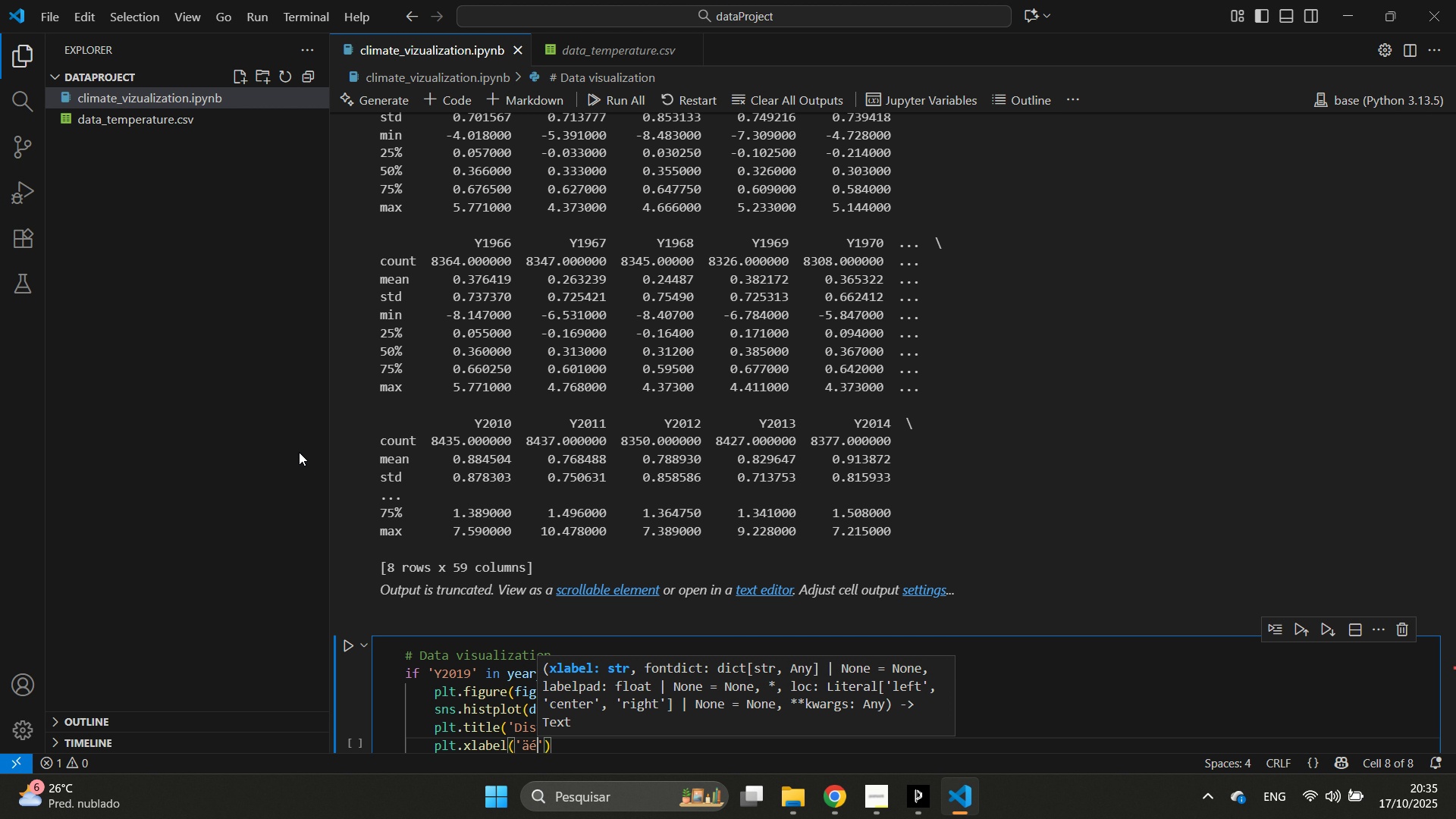 
key(Alt+Control+E)
 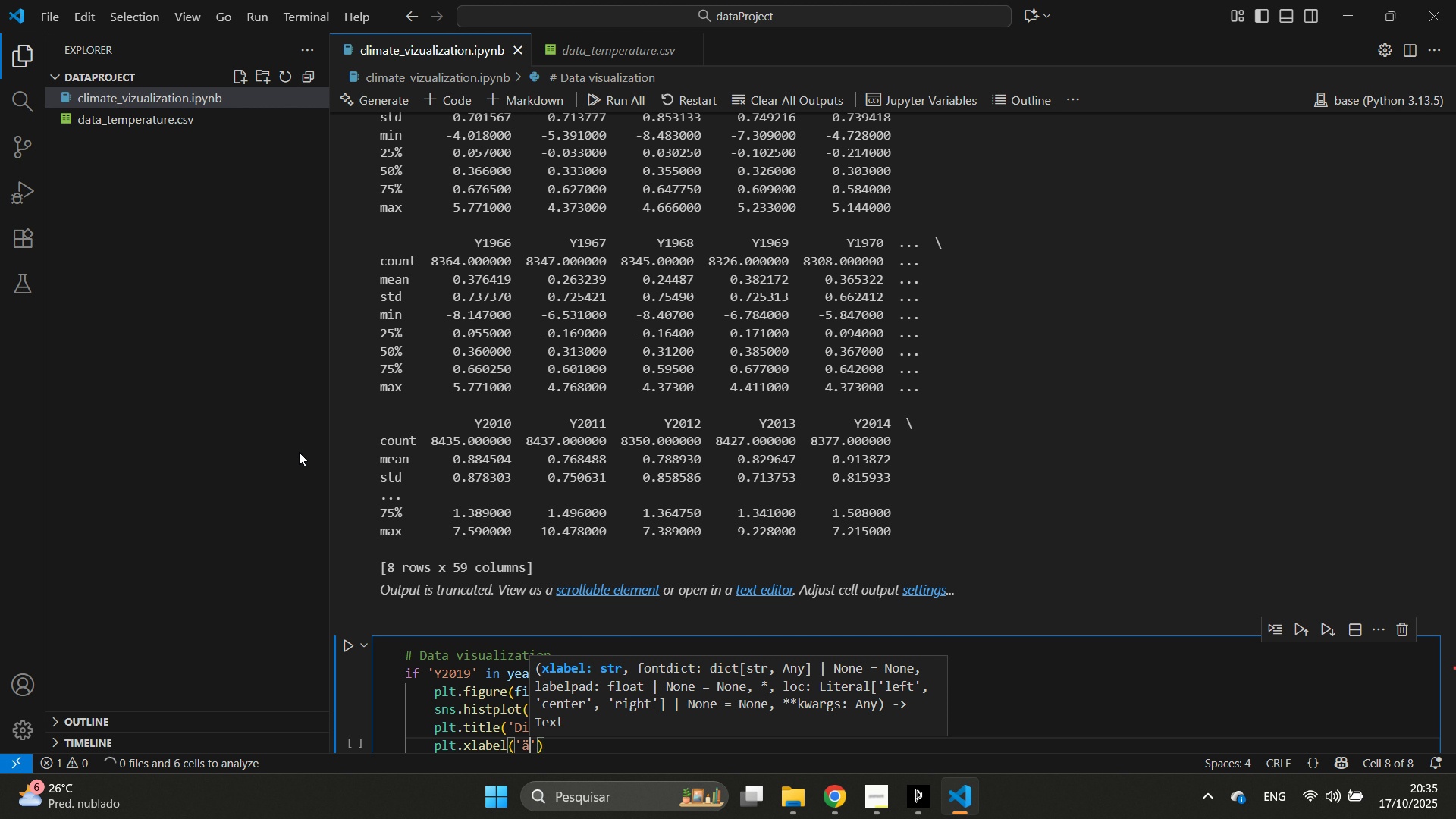 
key(Alt+Control+Backspace)
 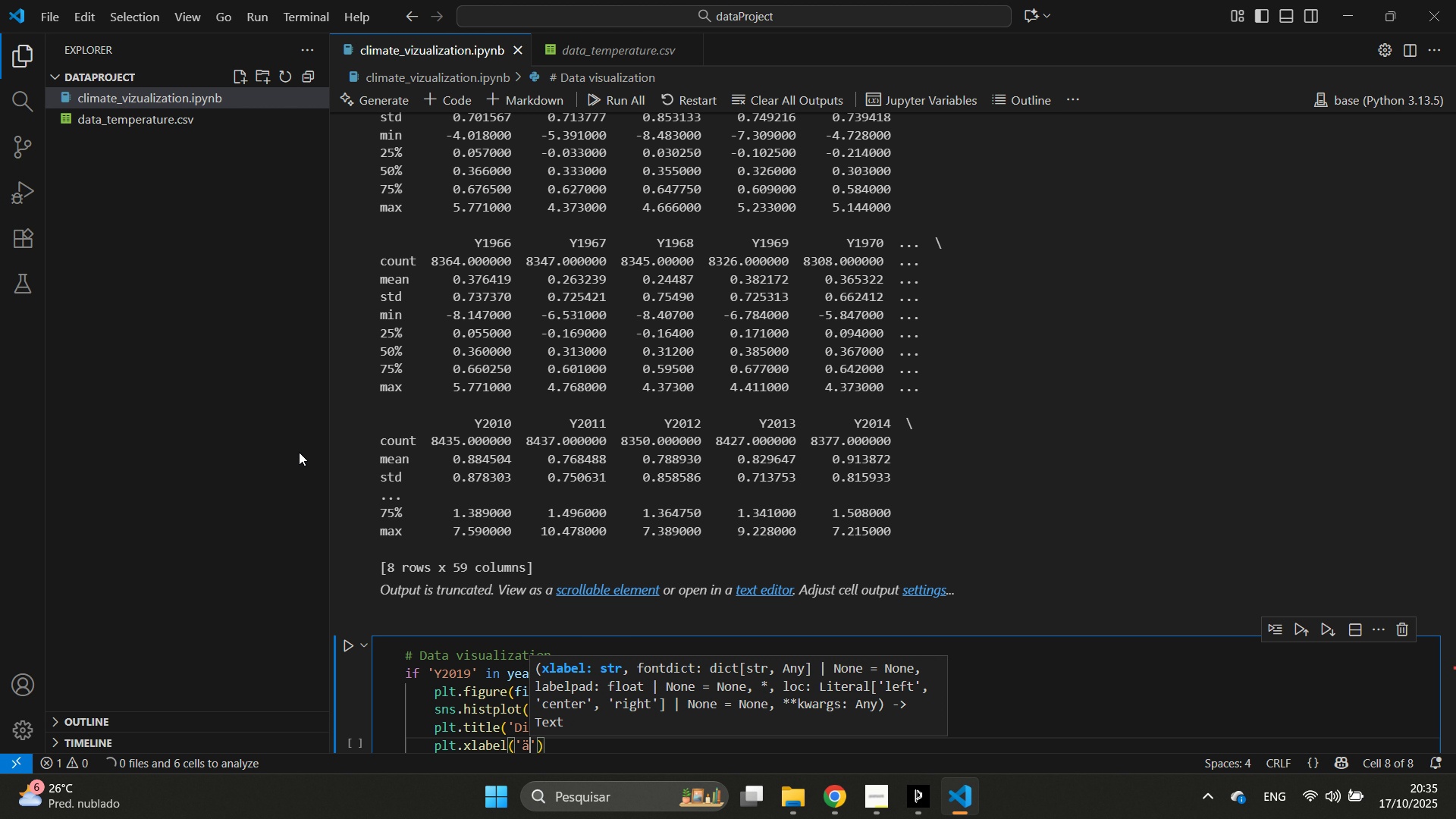 
key(Alt+Control+R)
 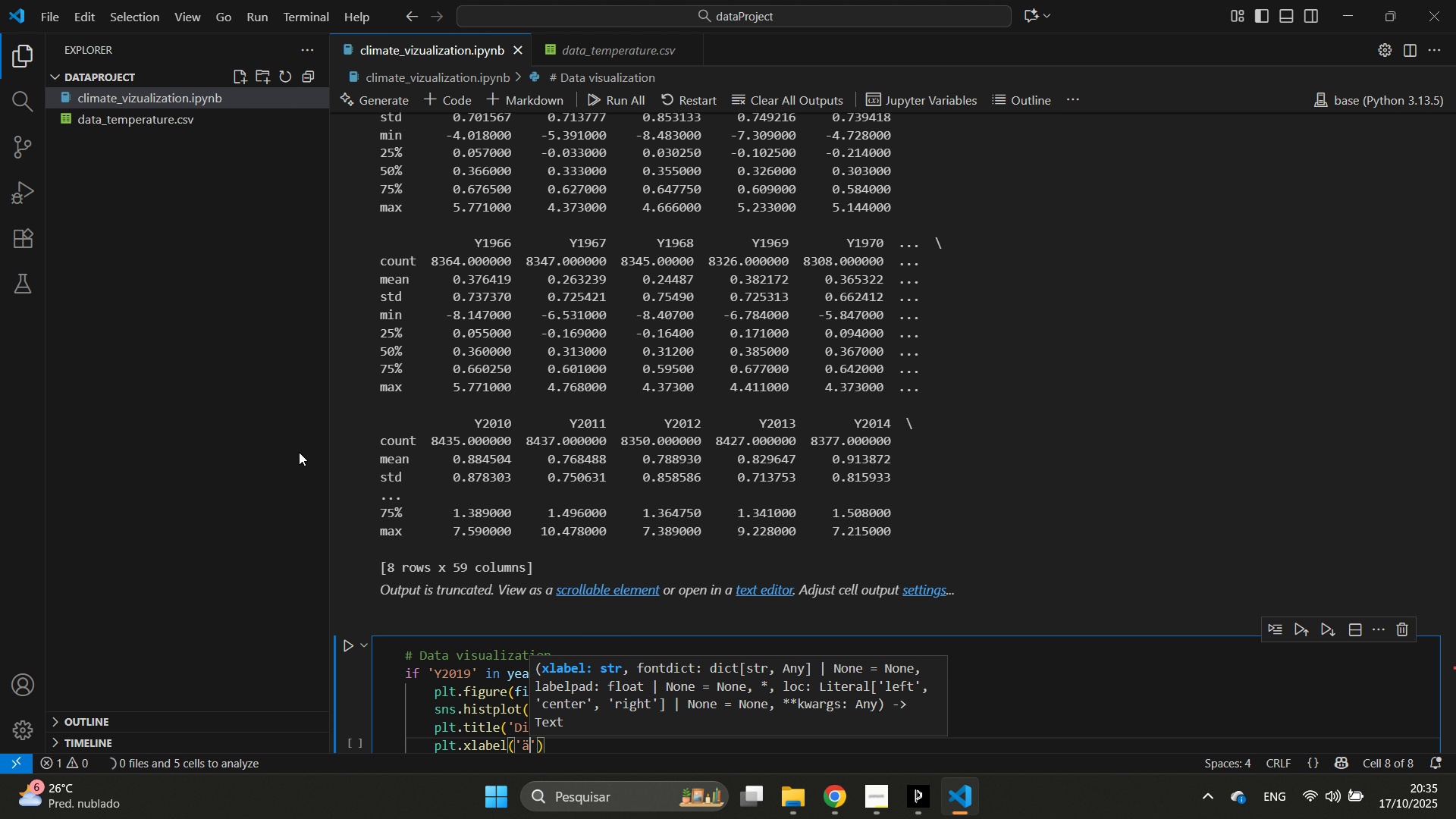 
key(Alt+Control+Backspace)
 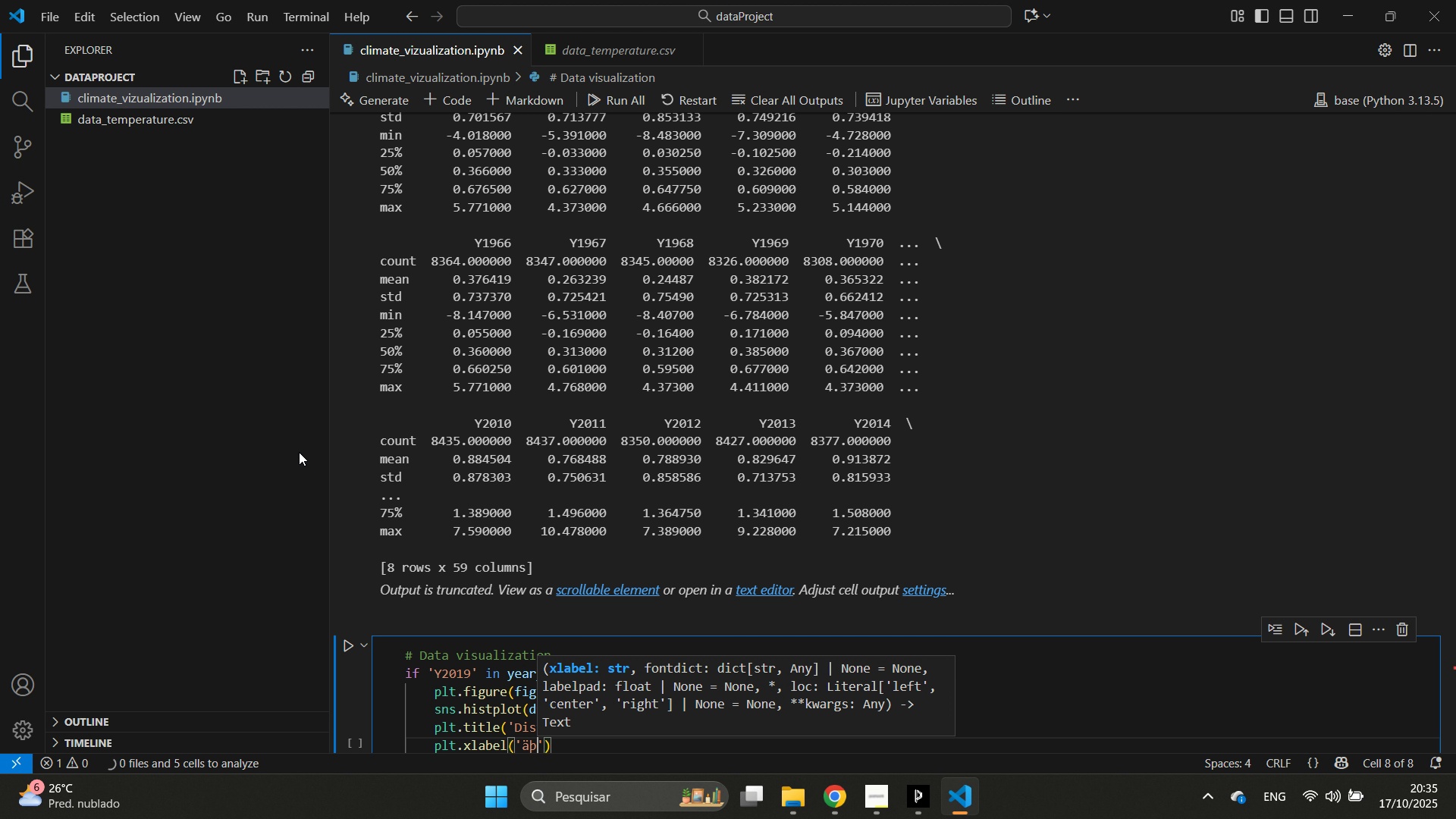 
key(Alt+Control+T)
 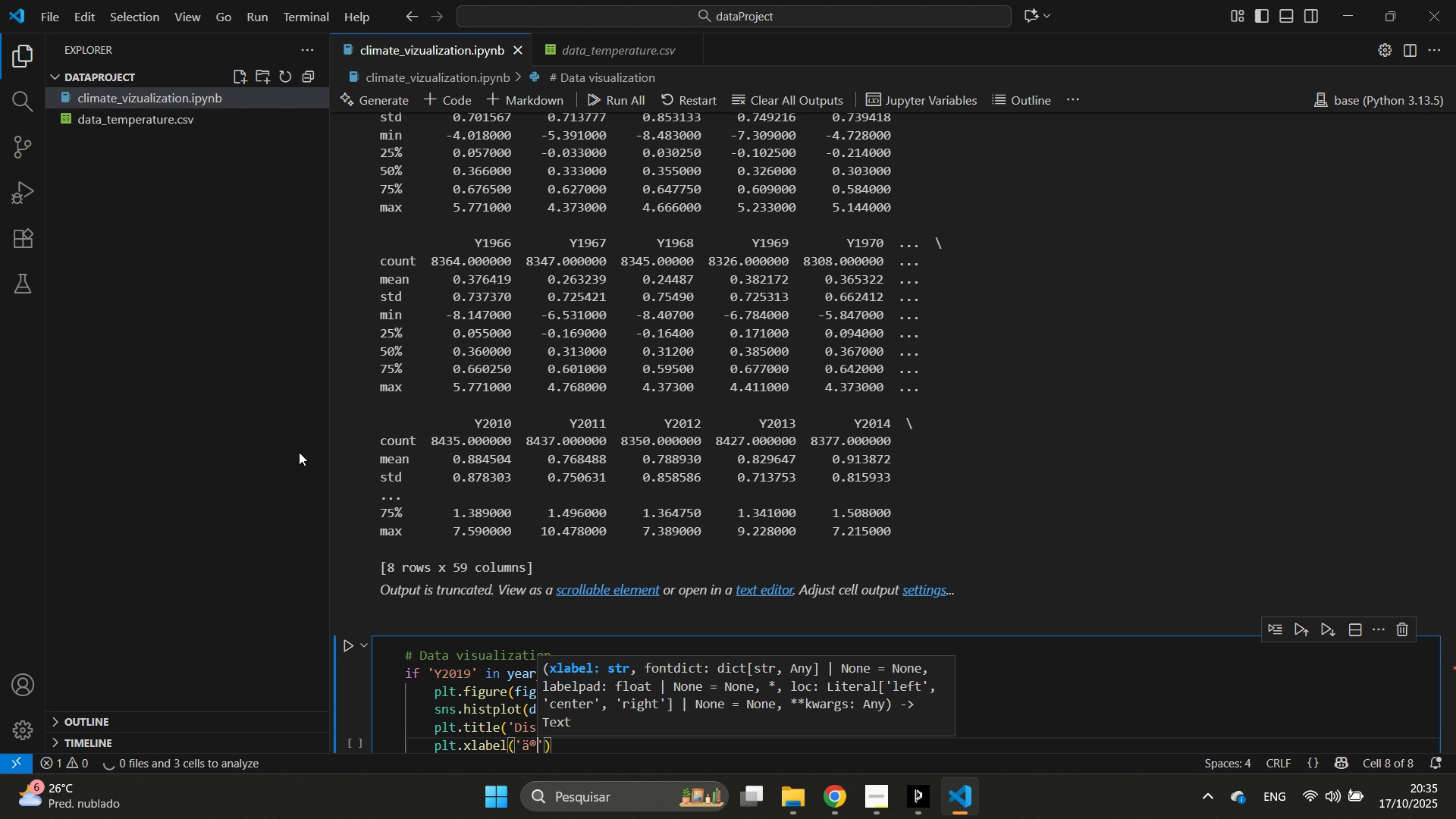 
key(Alt+Control+Backspace)
 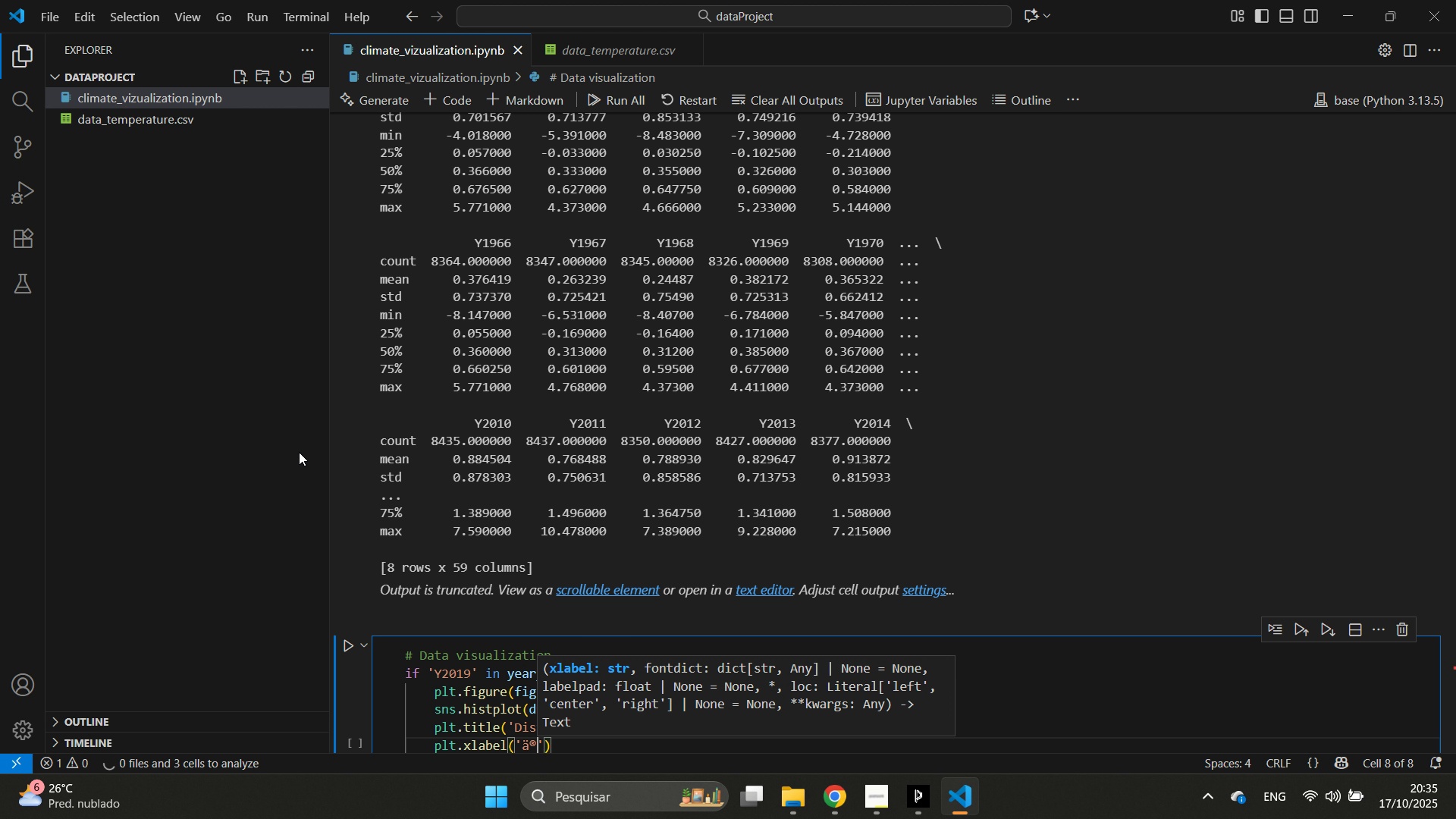 
key(Alt+Control+R)
 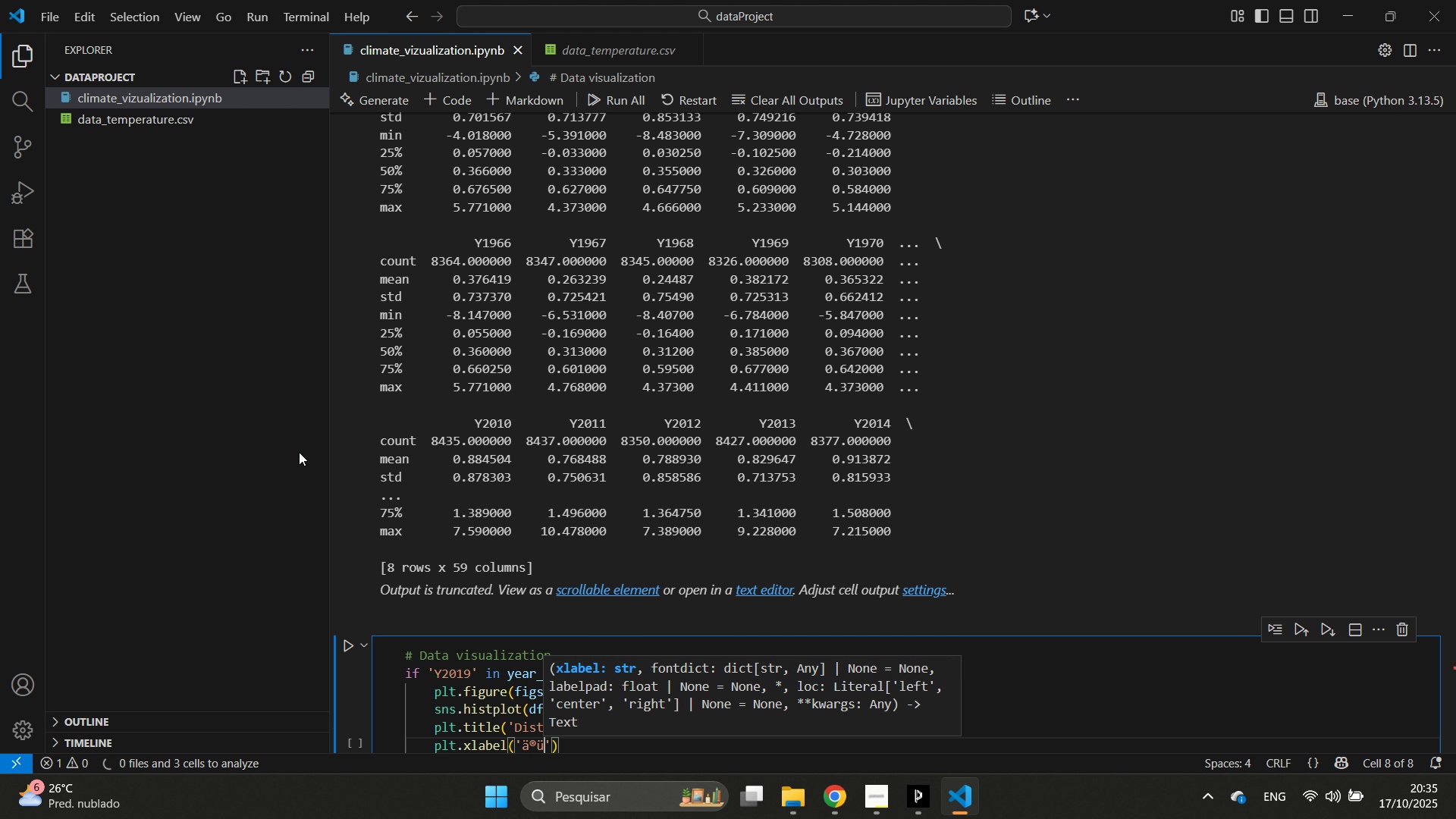 
key(Alt+Control+Y)
 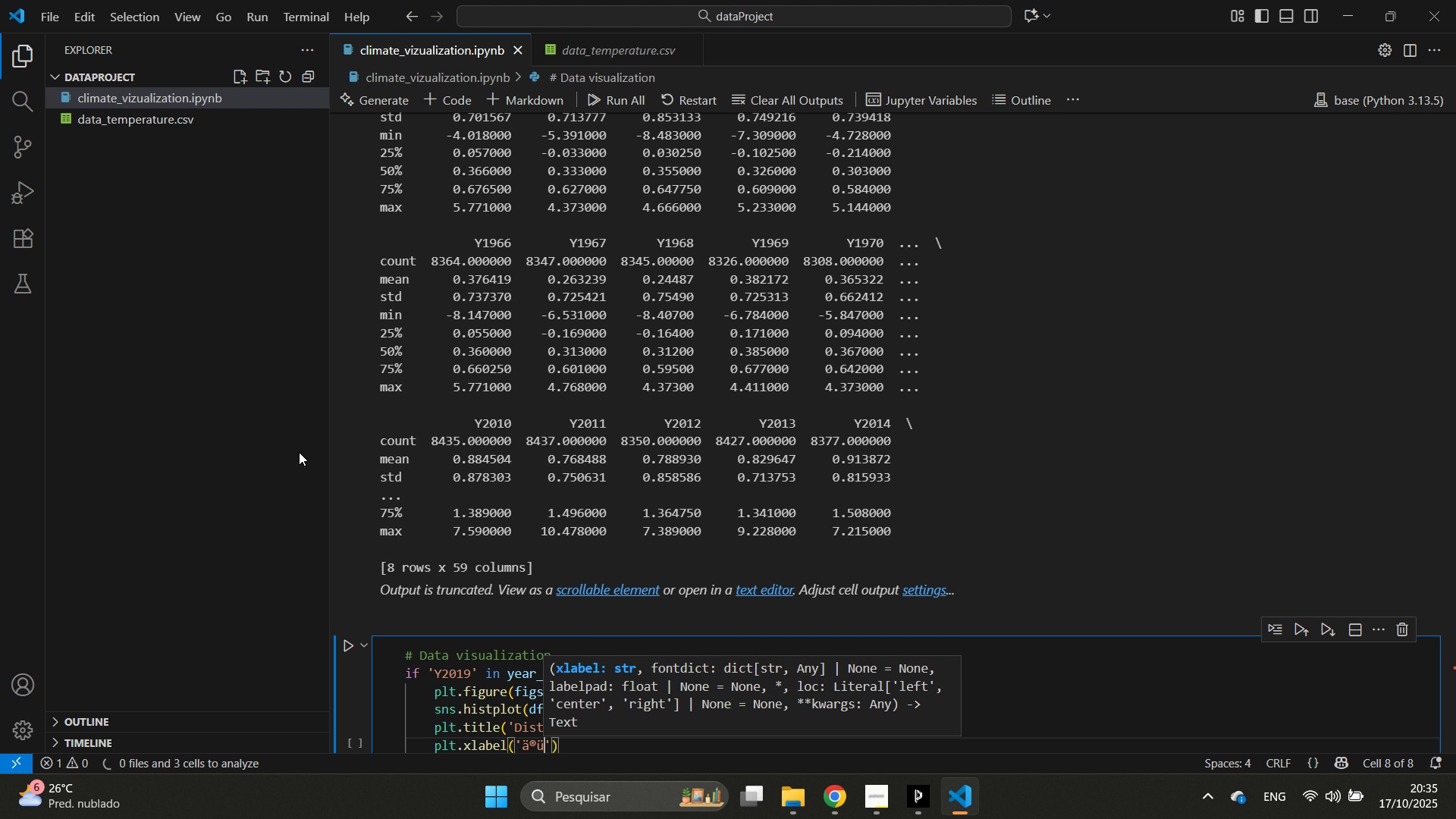 
key(Alt+Control+Backspace)
 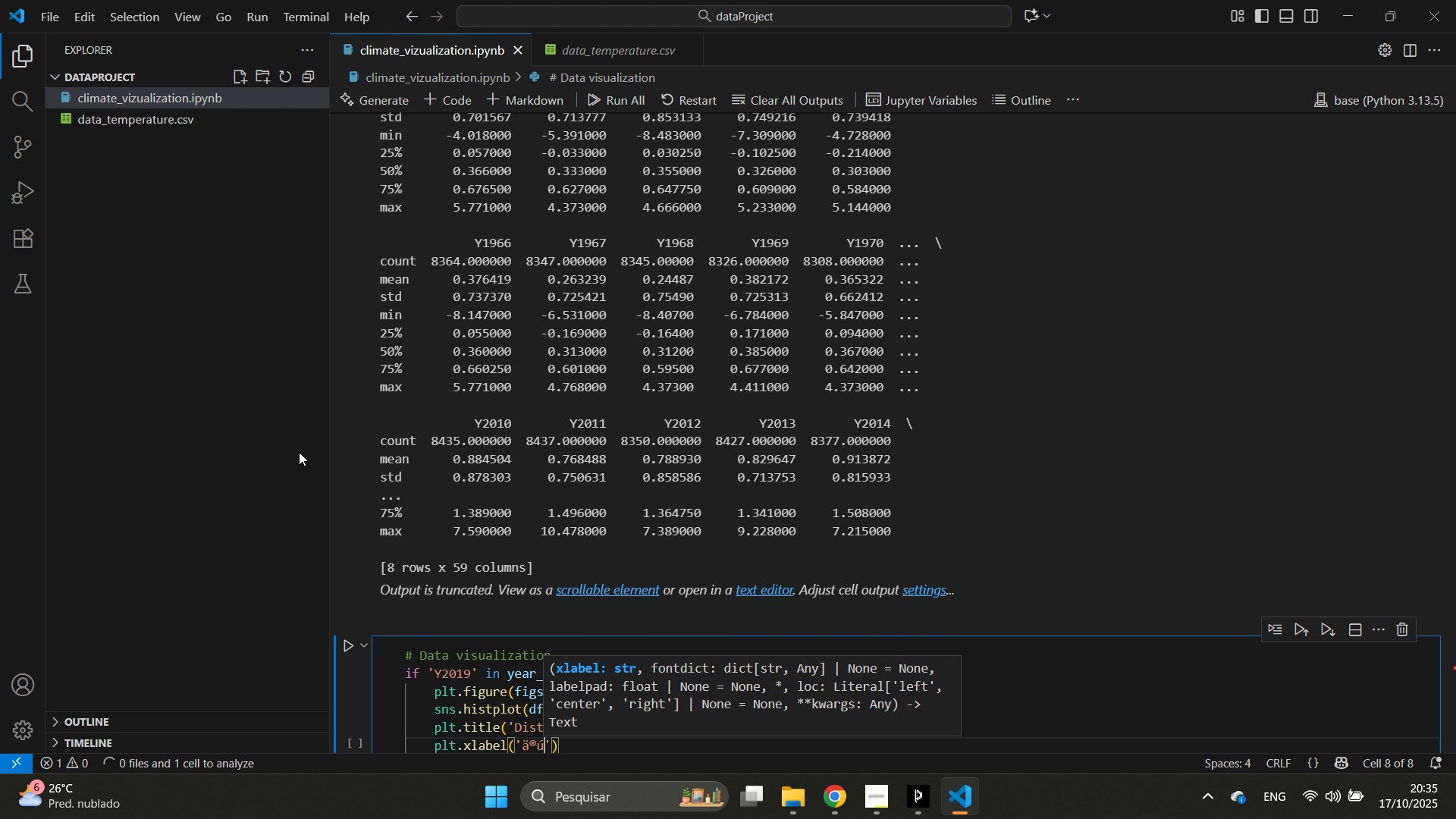 
key(Alt+Control+T)
 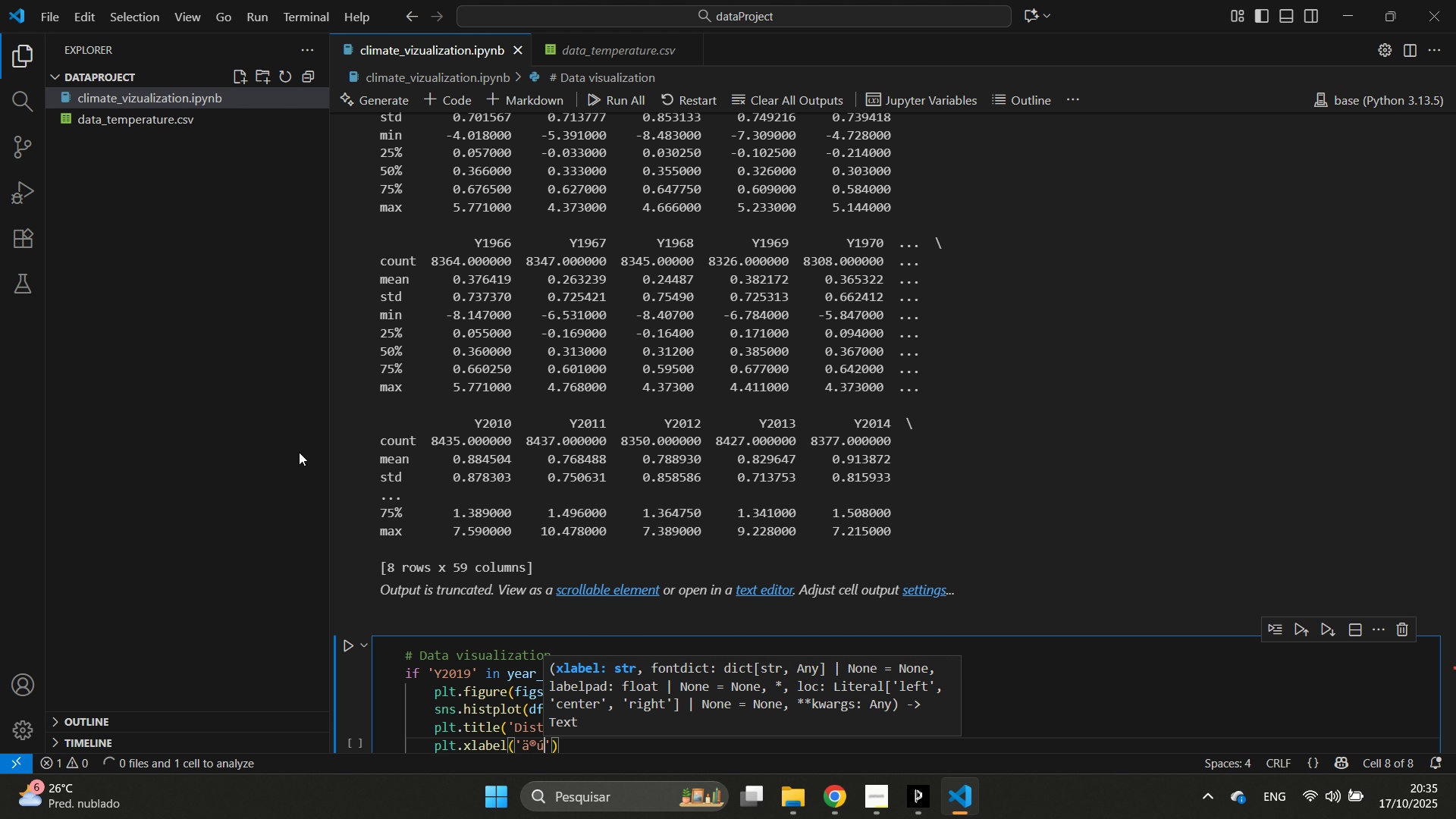 
key(Alt+Control+U)
 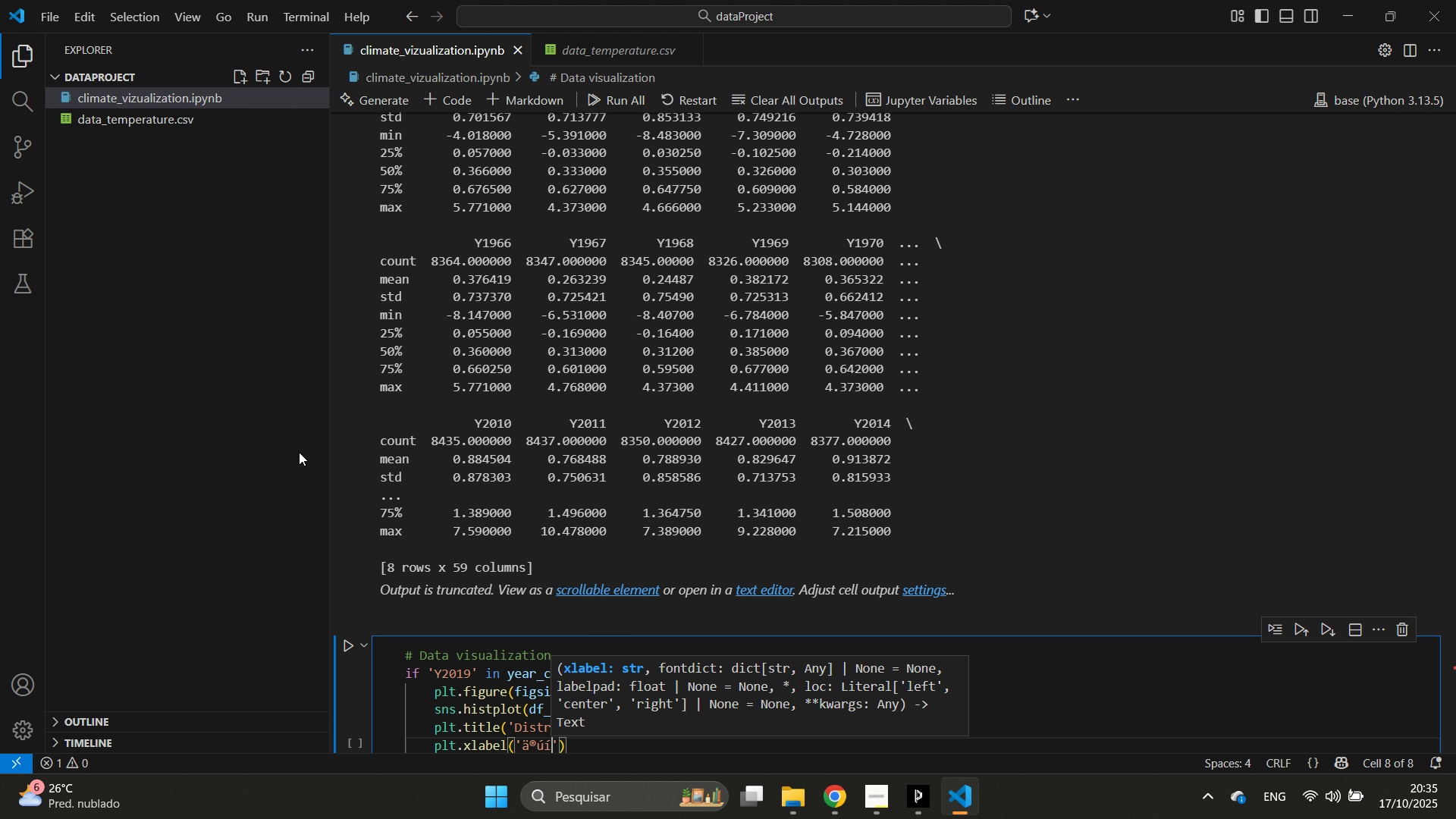 
key(Alt+Control+Backspace)
 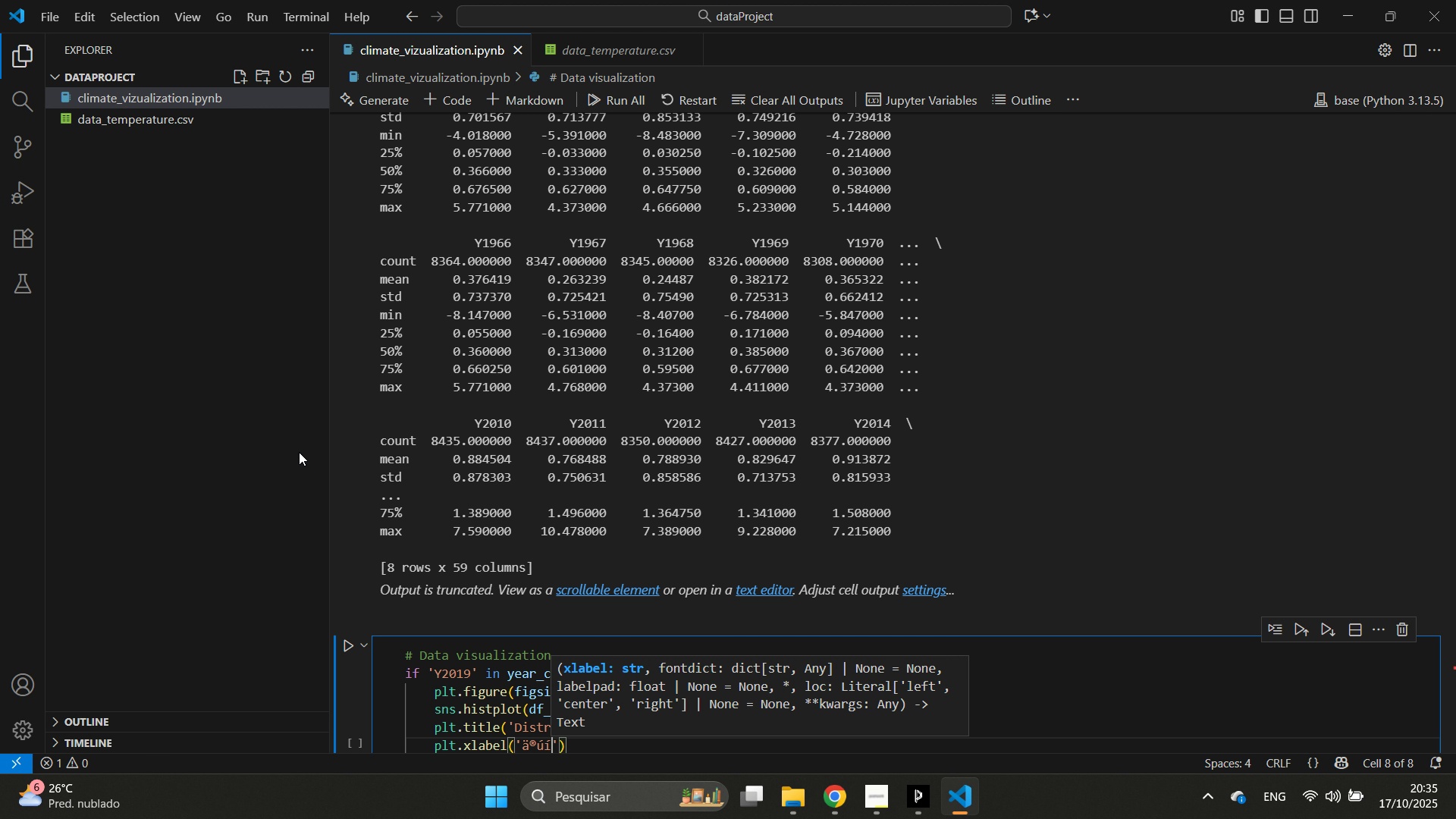 
key(Alt+Control+I)
 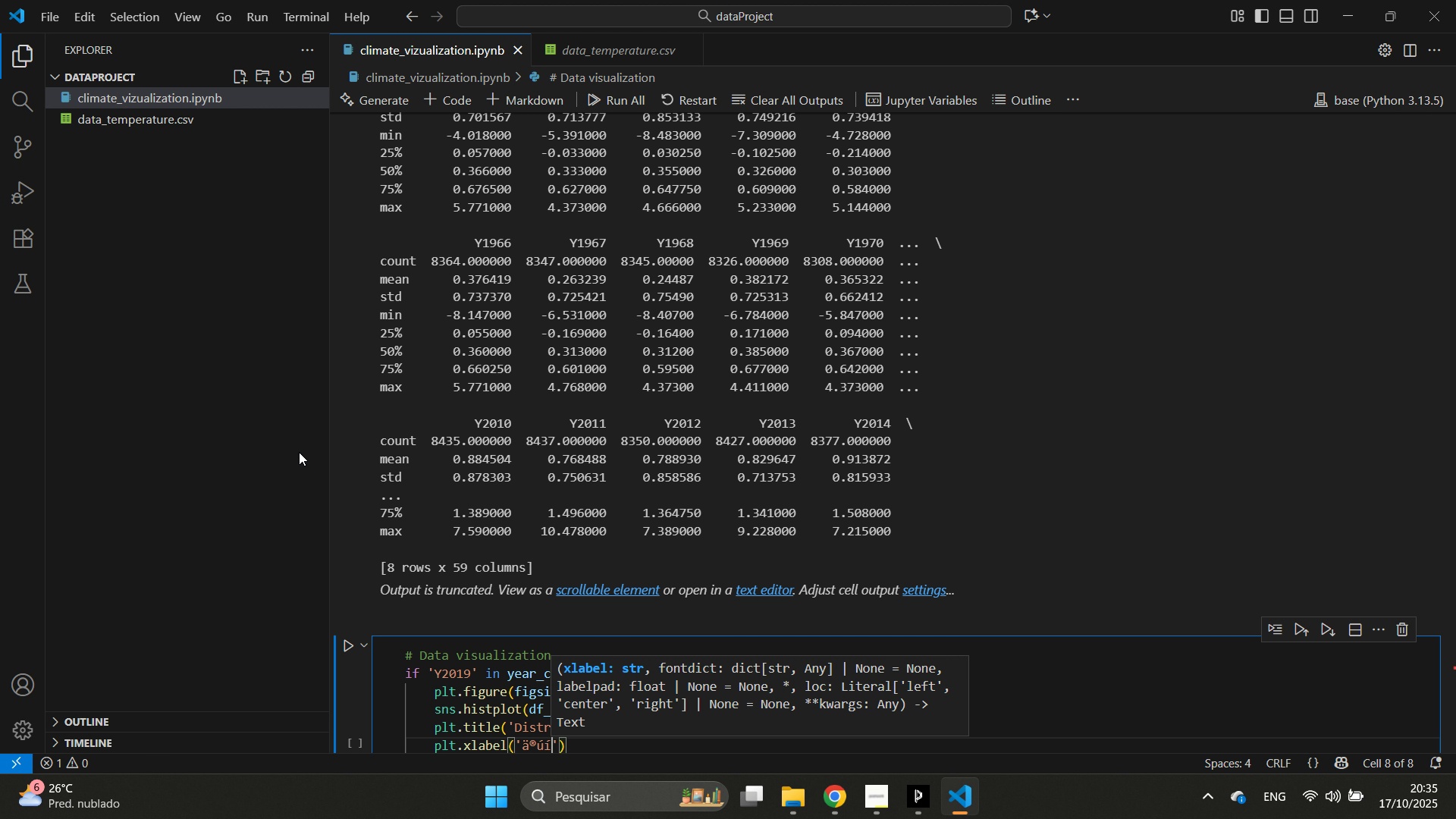 
key(Alt+Control+O)
 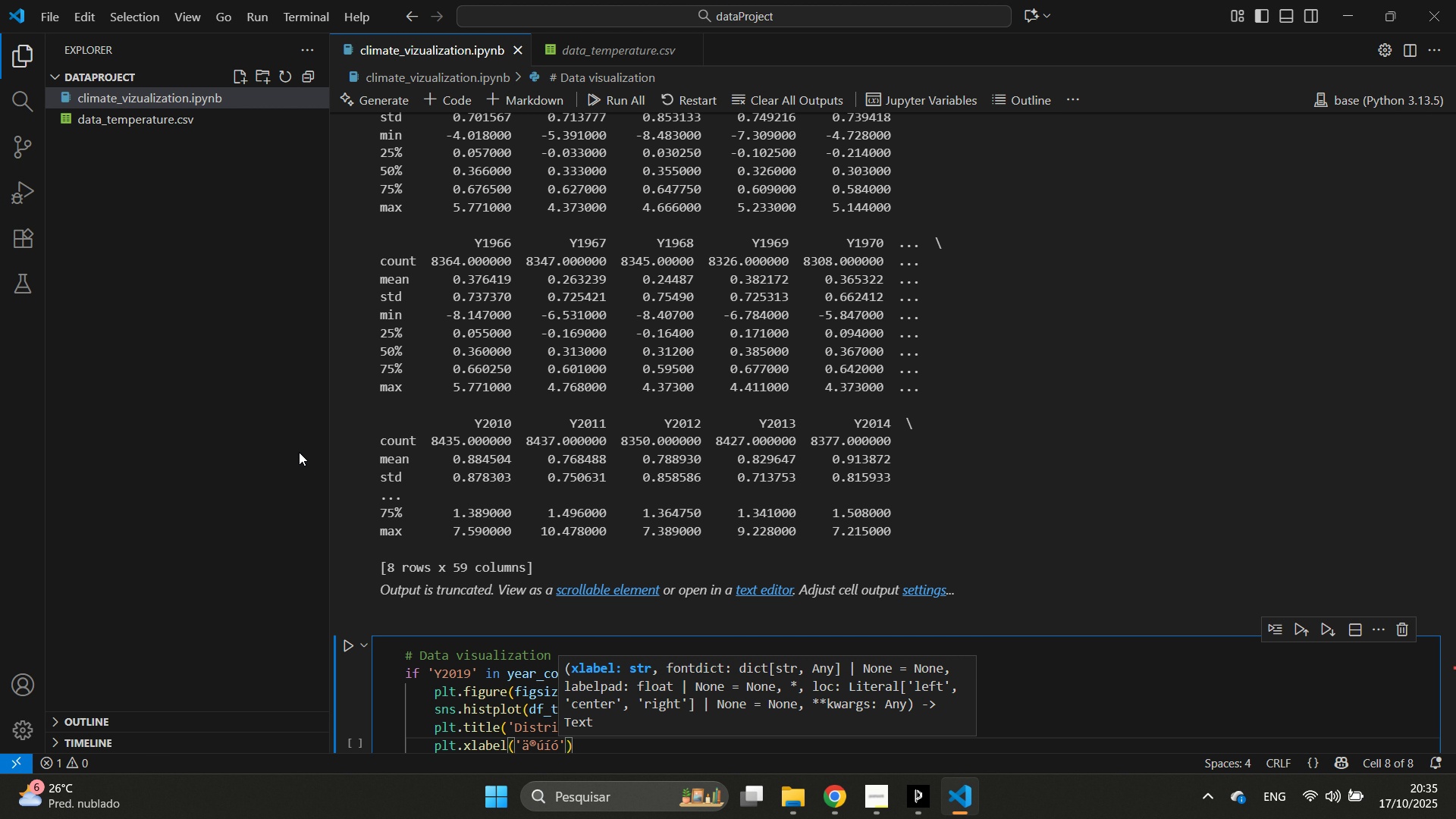 
key(Alt+Control+S)
 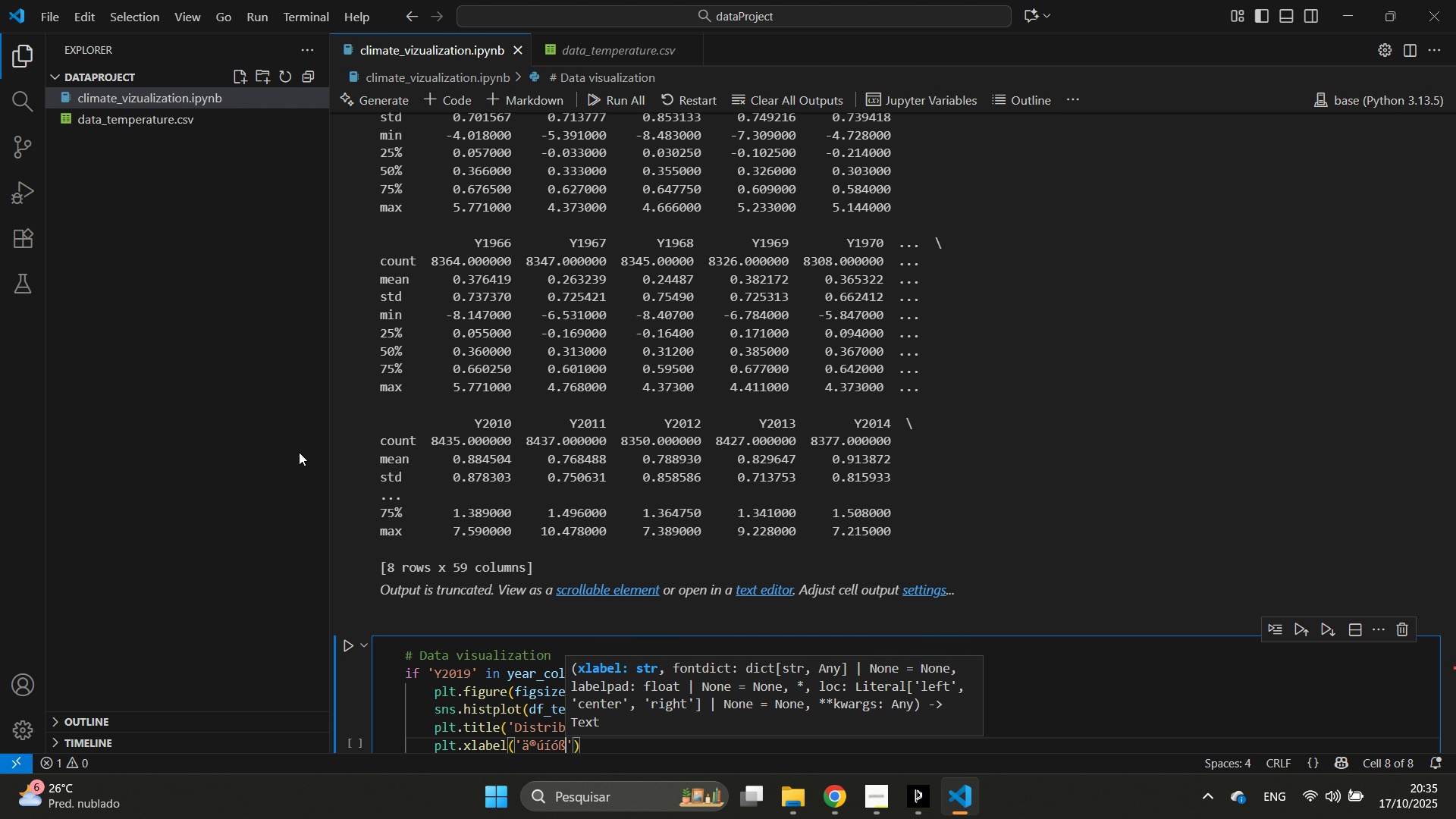 
key(Alt+Control+X)
 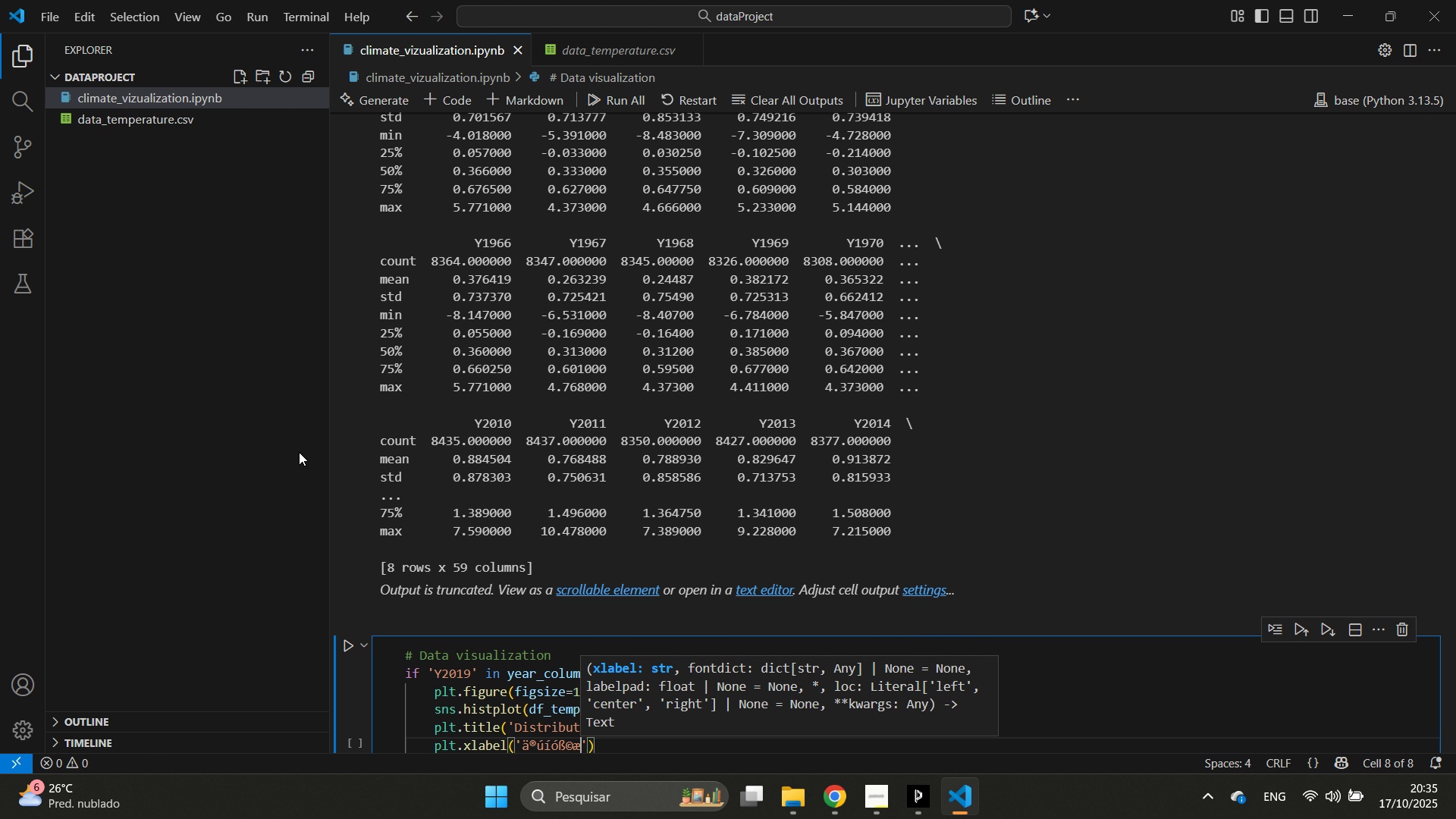 
key(Alt+Control+C)
 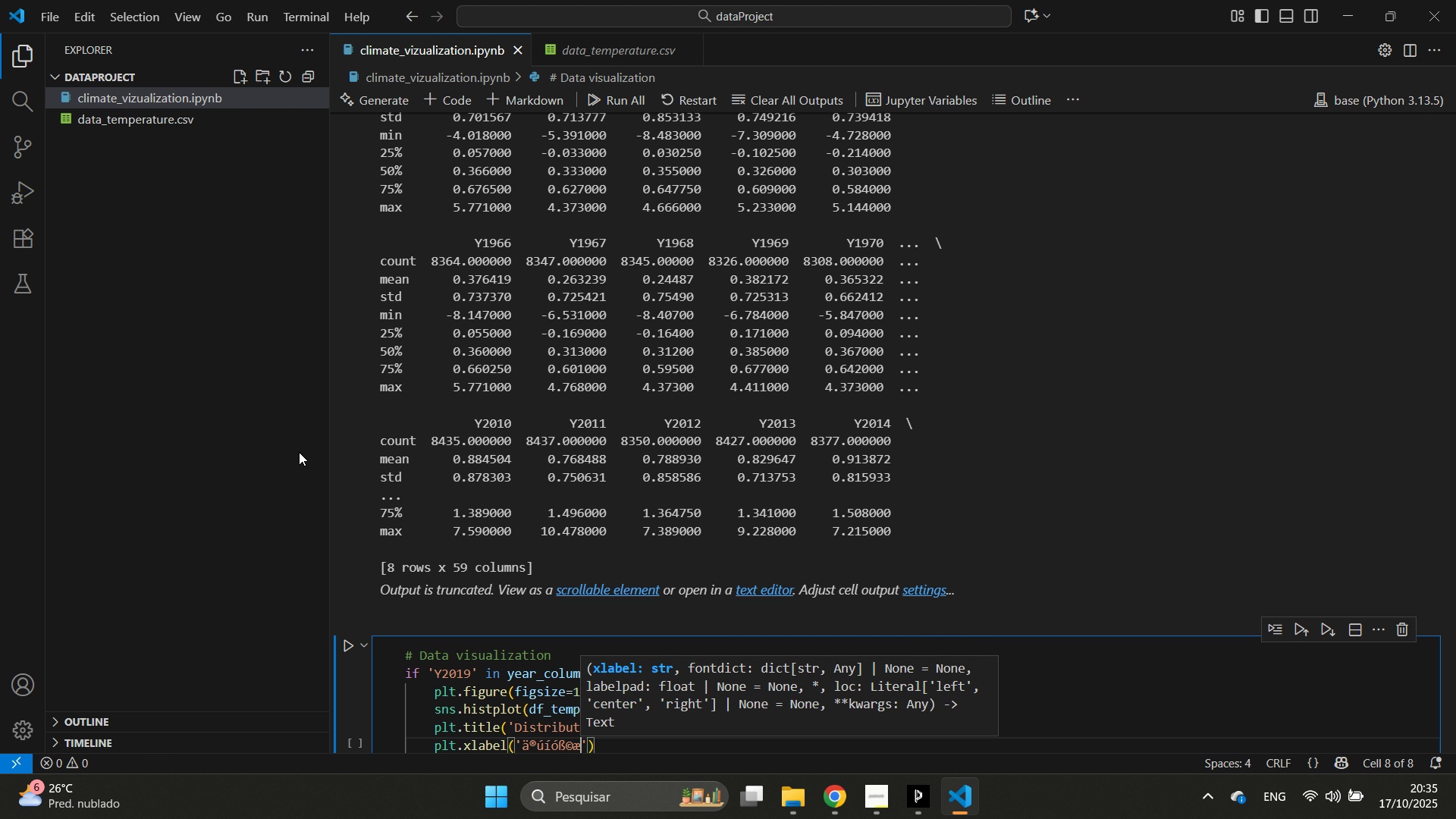 
key(Alt+Control+Z)
 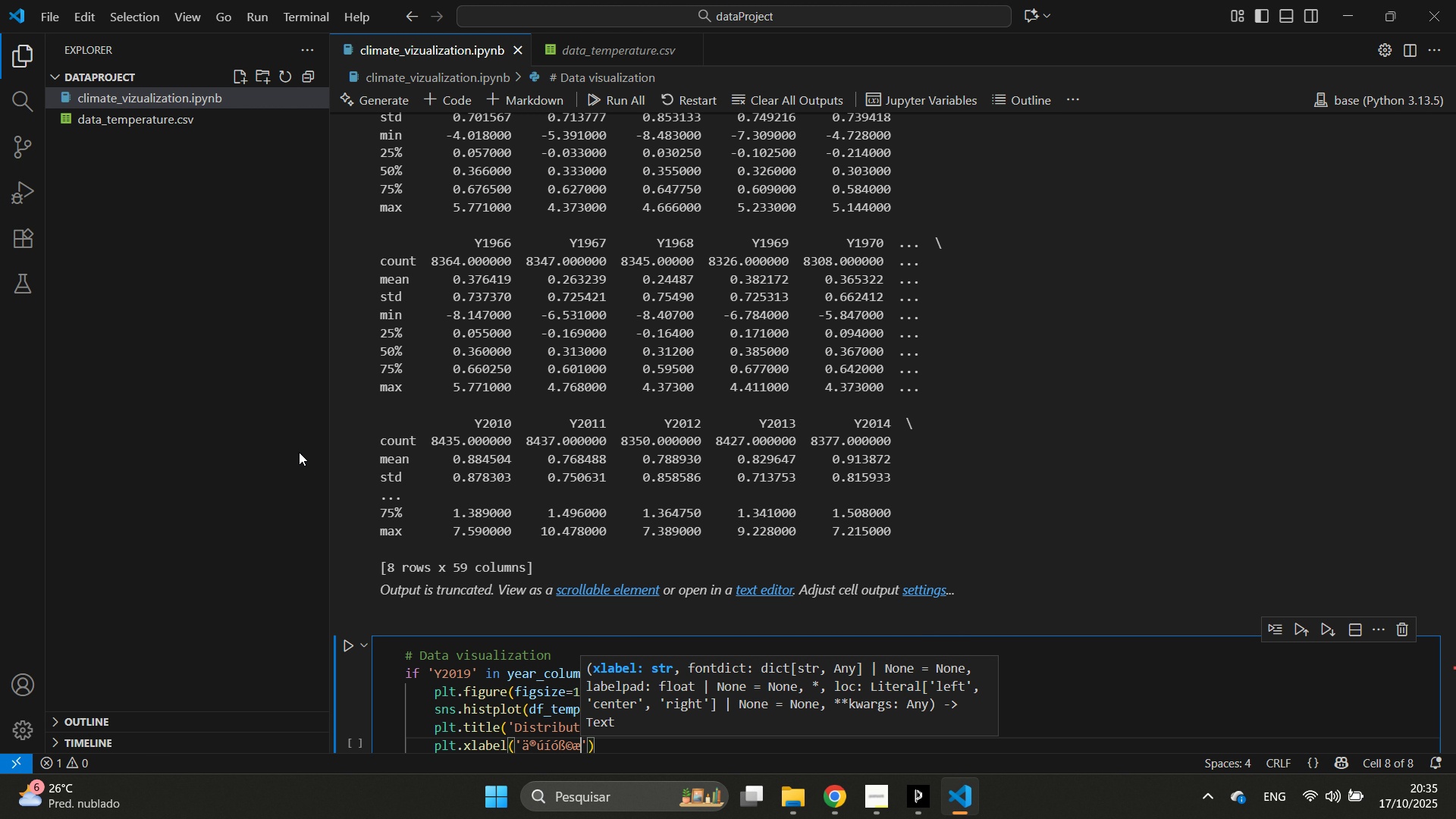 
key(Alt+Control+G)
 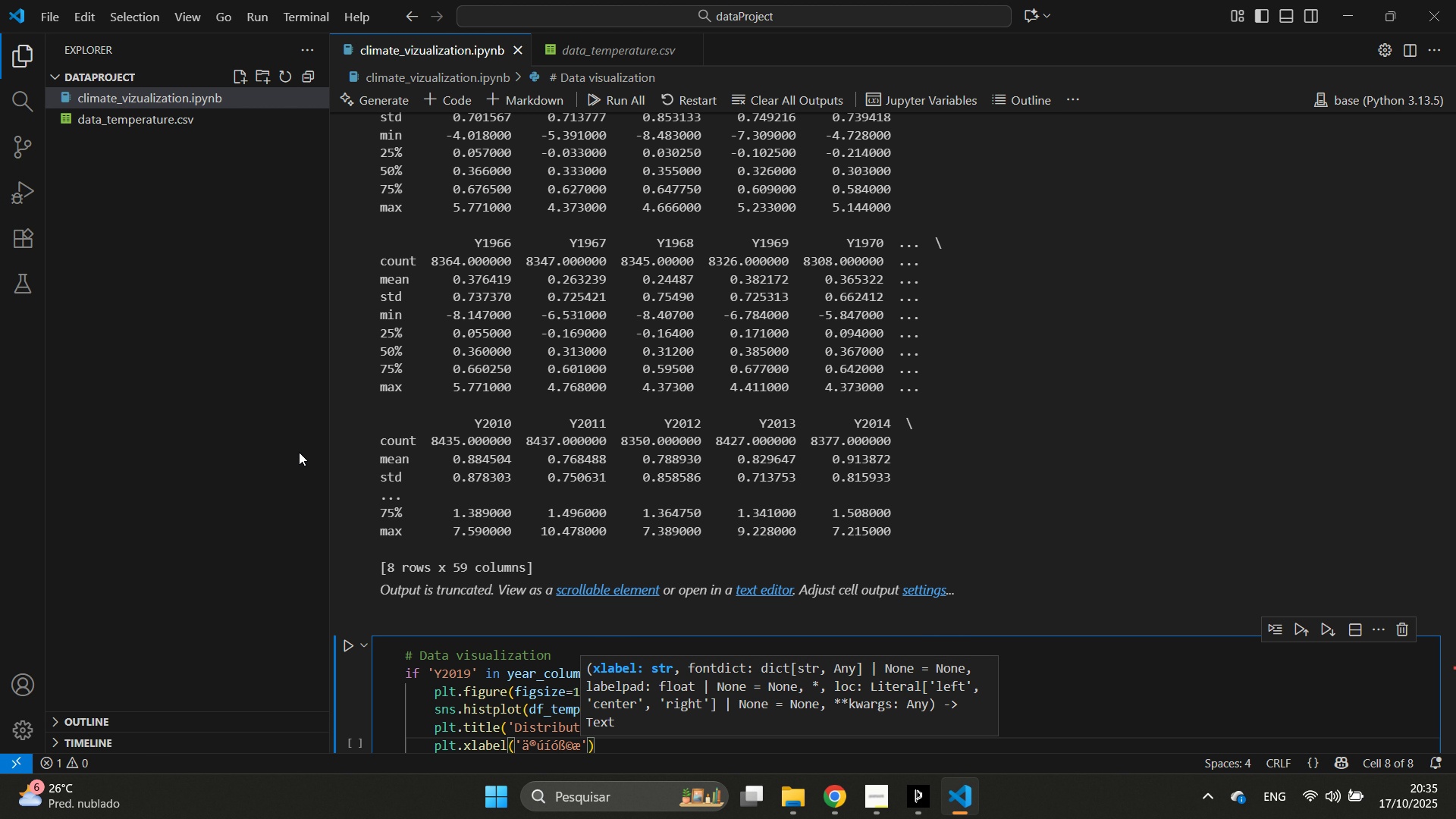 
key(Alt+Control+G)
 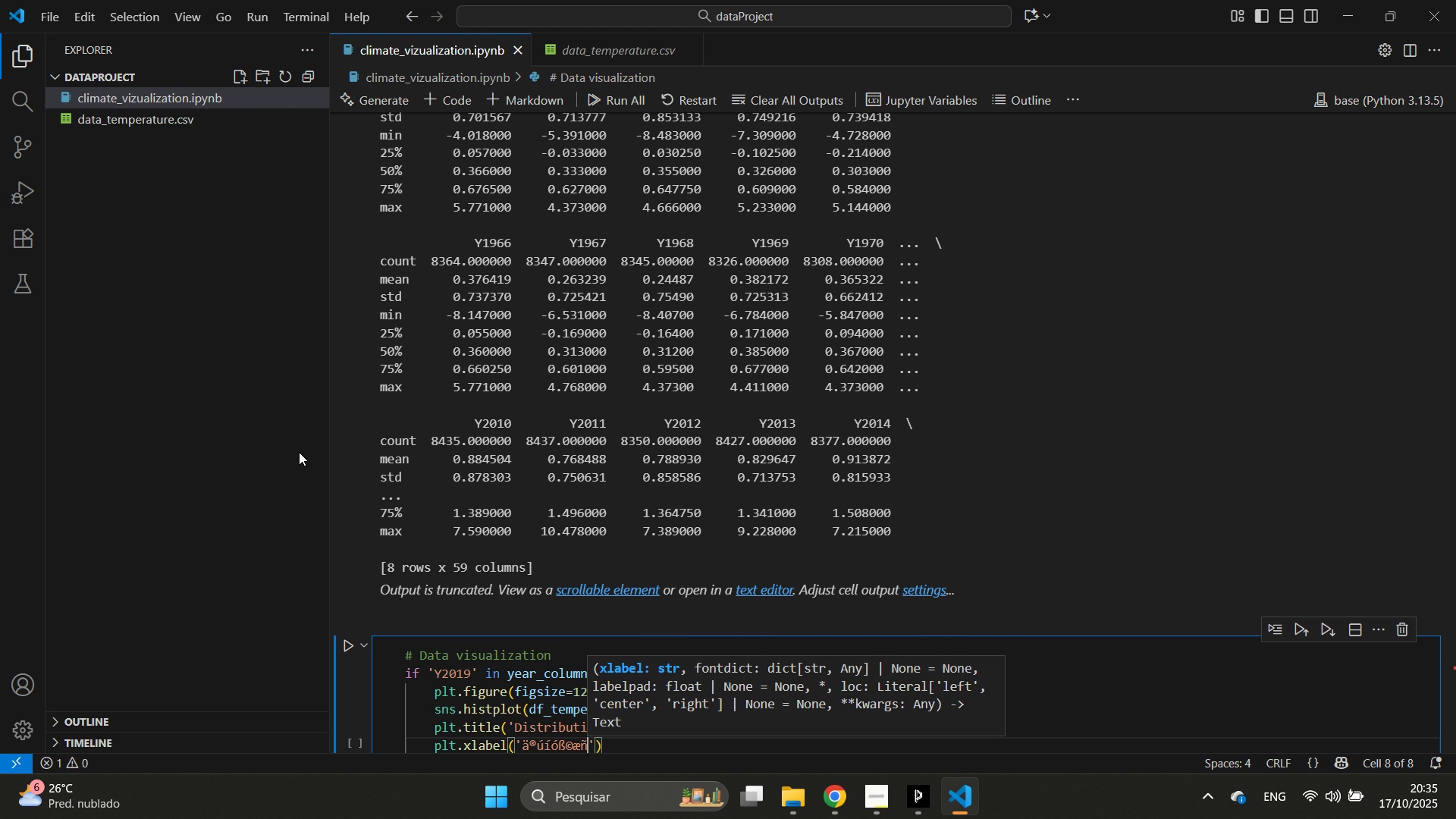 
key(Alt+Control+N)
 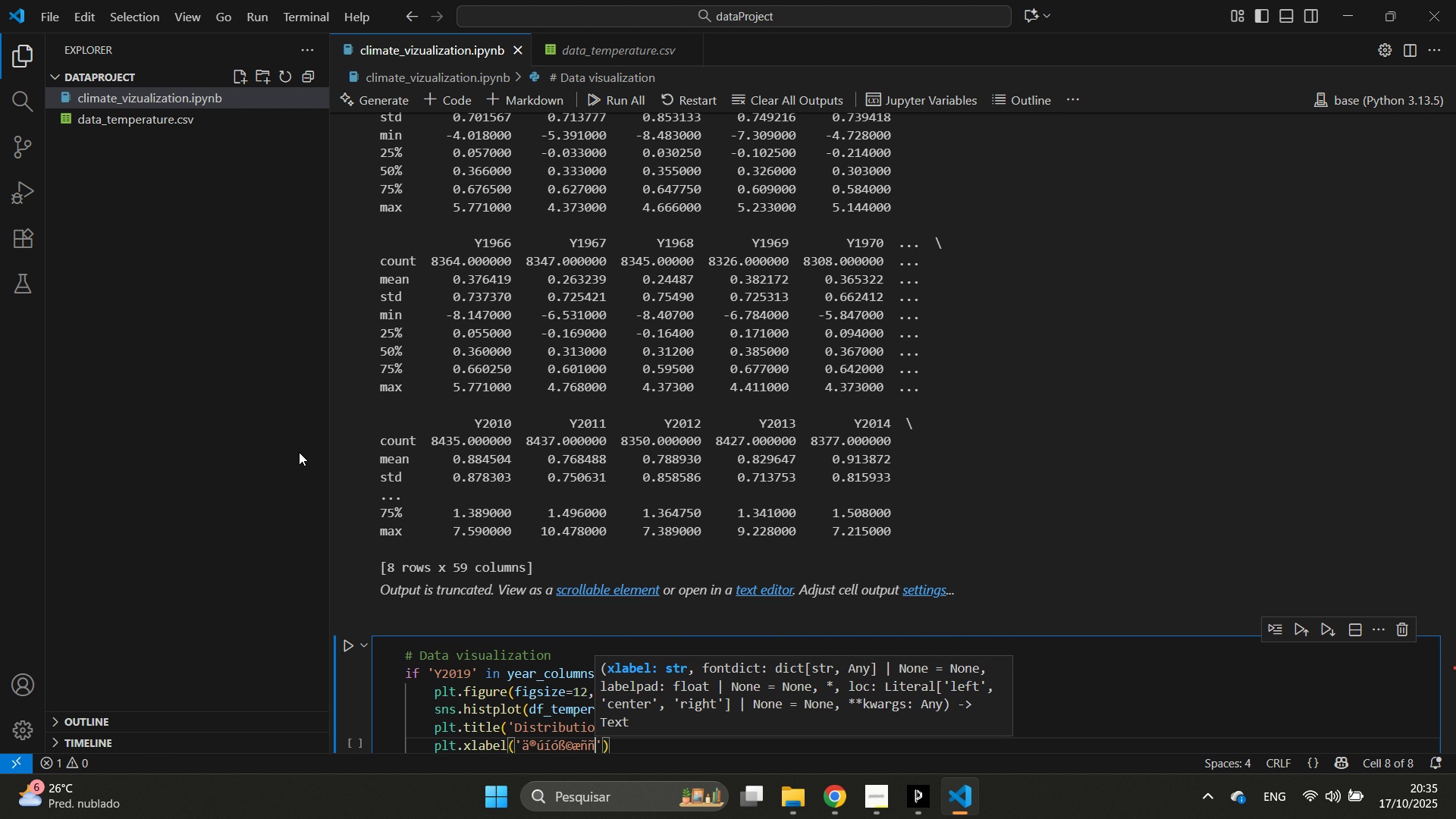 
key(Alt+Control+N)
 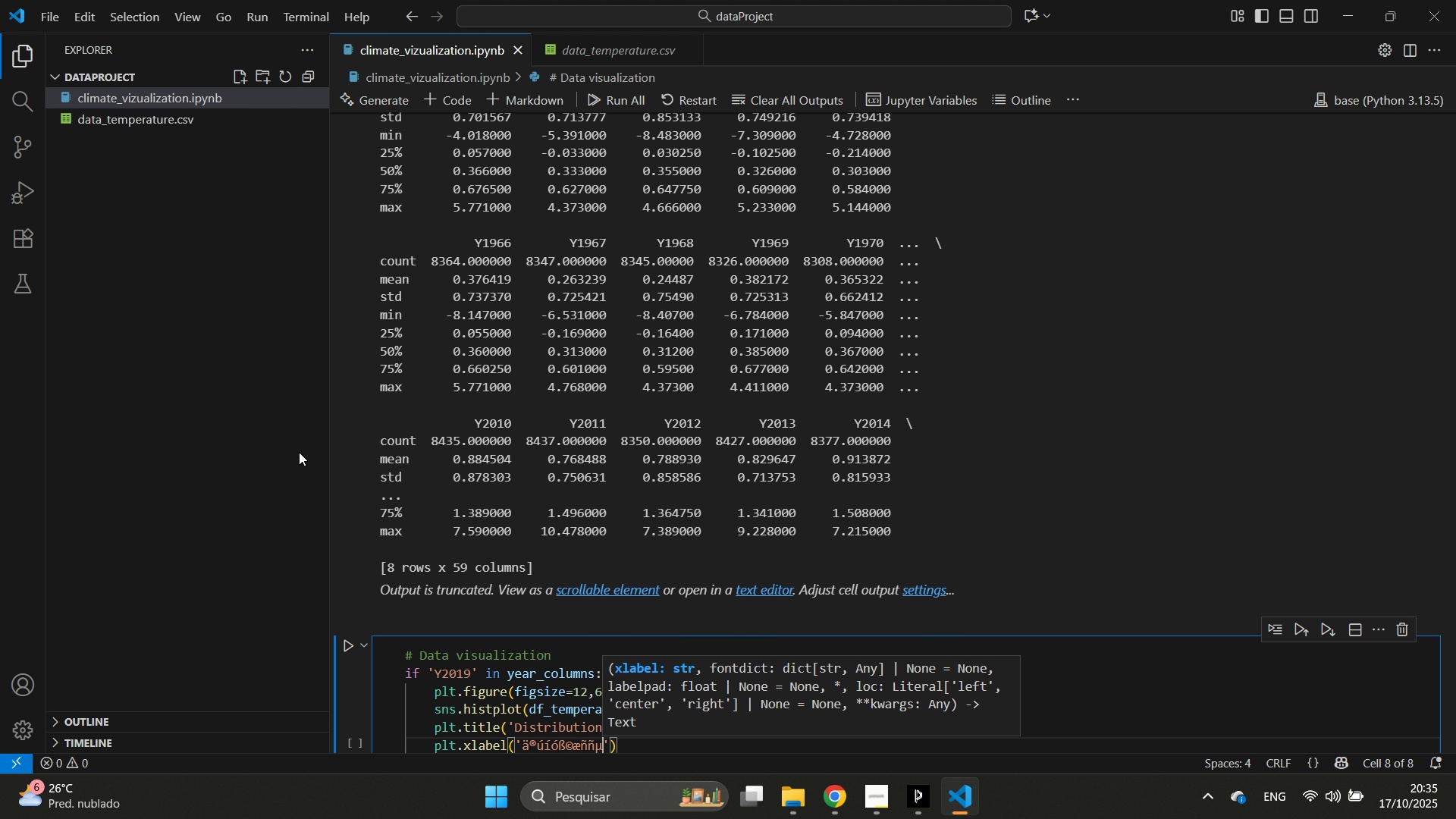 
key(Alt+Control+M)
 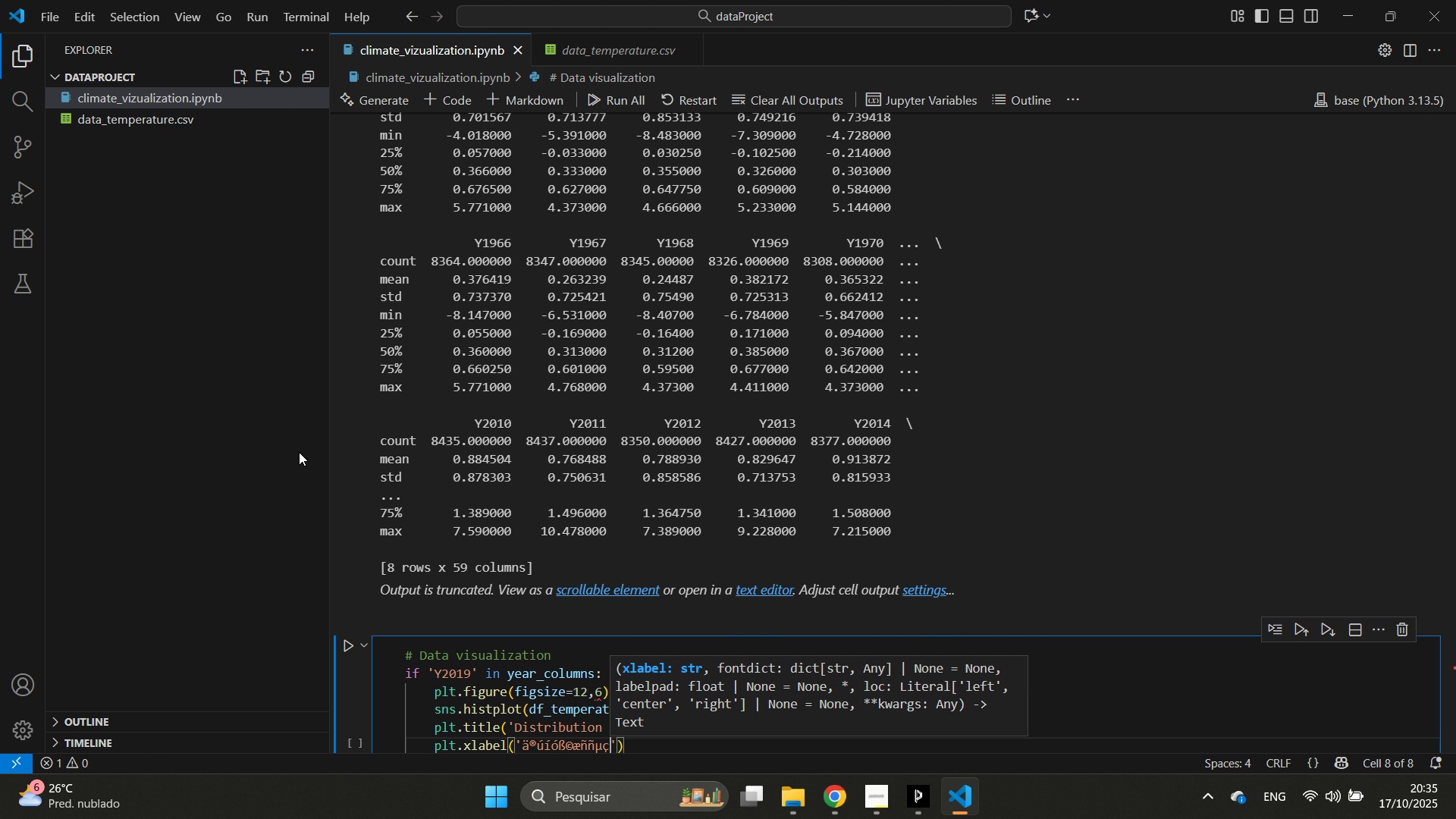 
key(Alt+Control+Comma)
 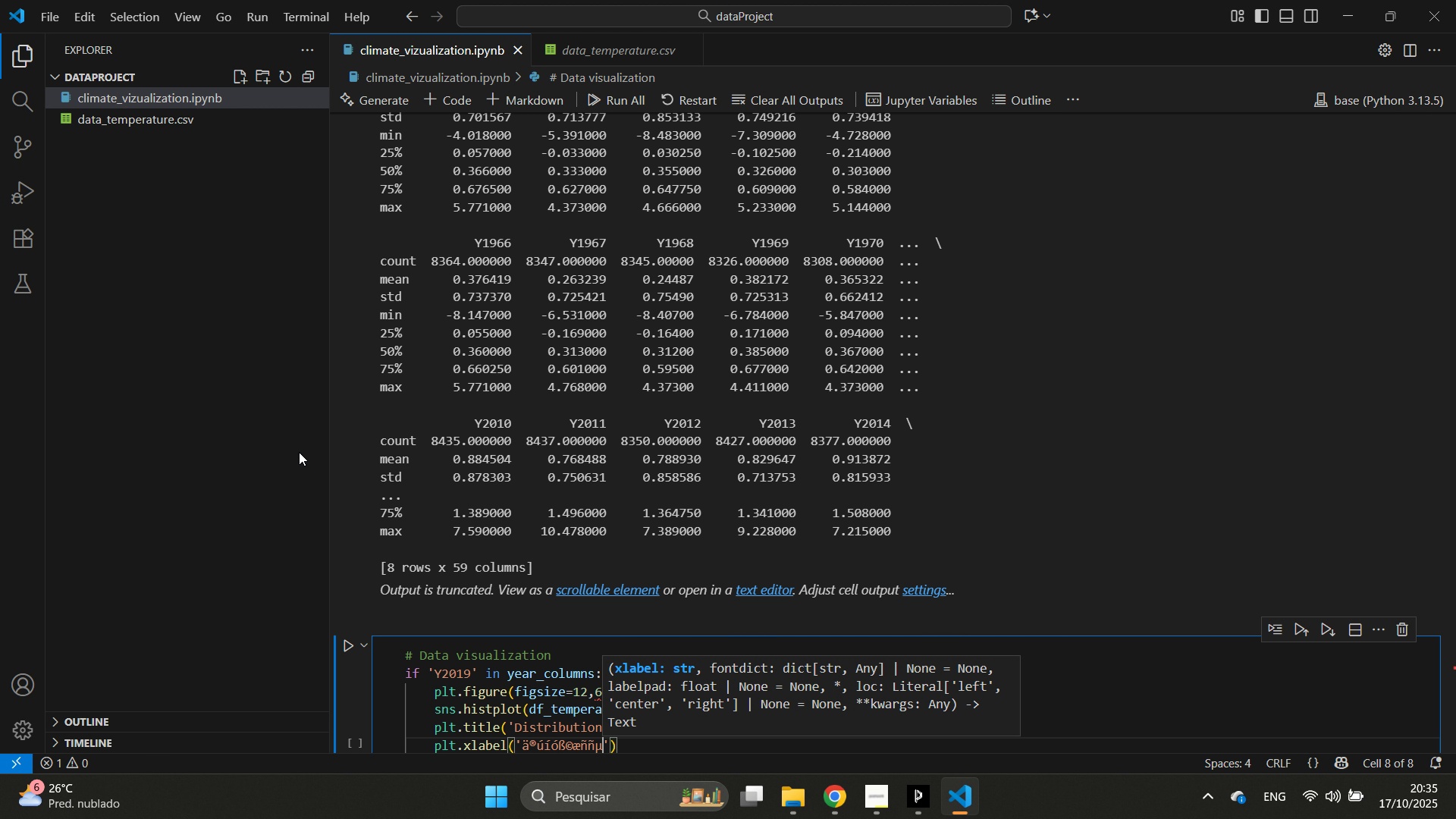 
key(Alt+Control+Backspace)
 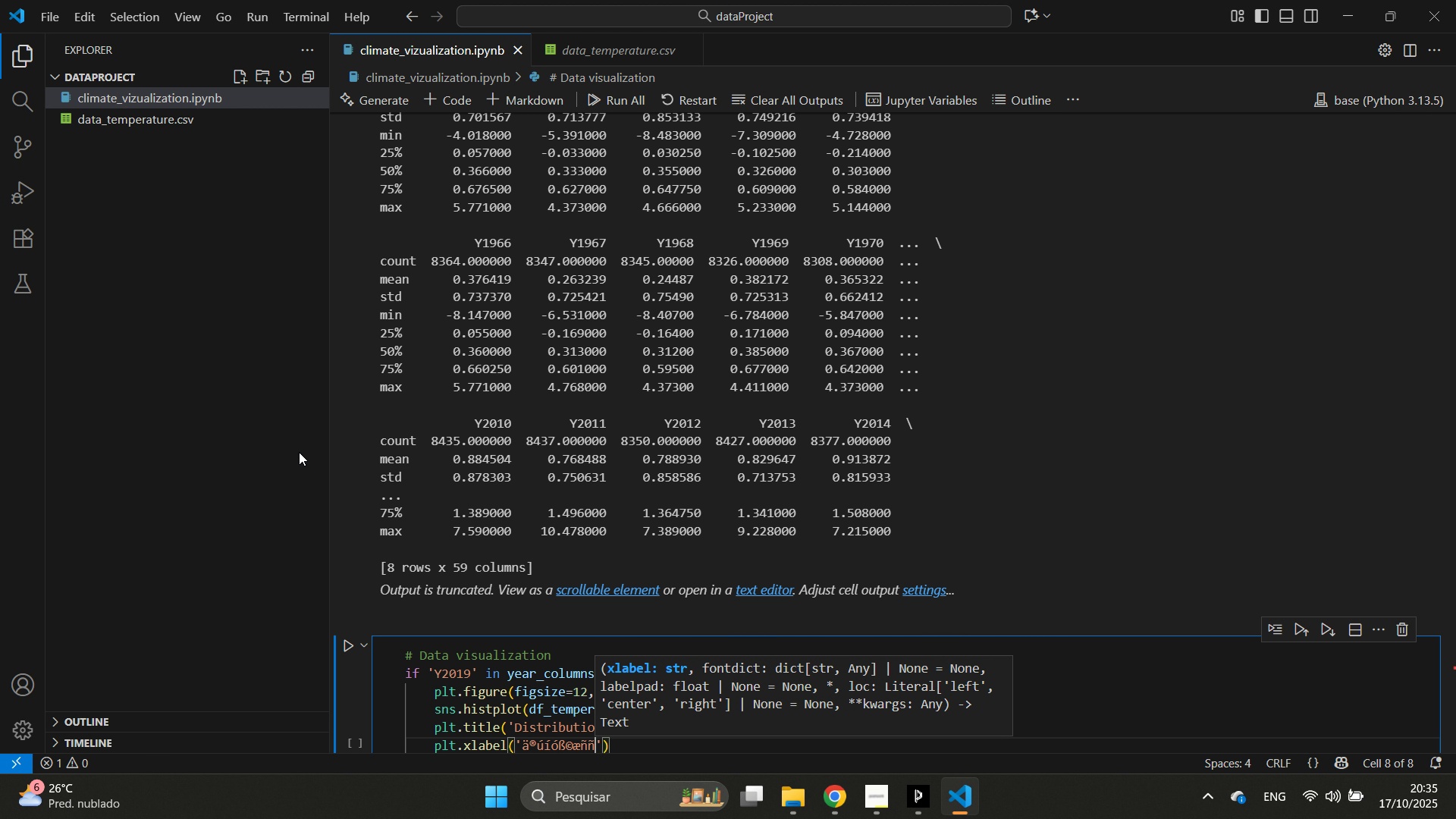 
key(Alt+Control+Backspace)
 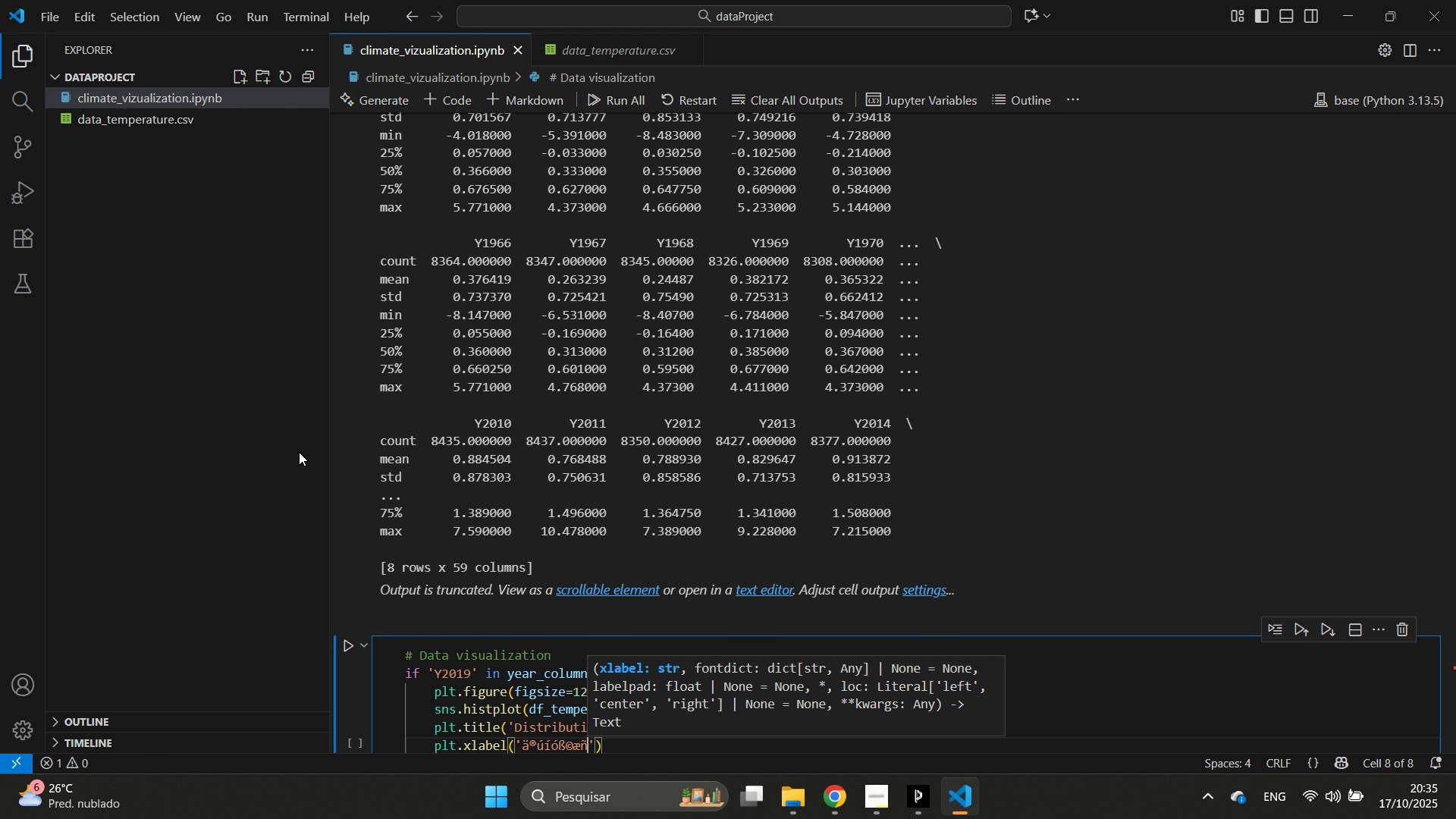 
key(Alt+Control+Backspace)
 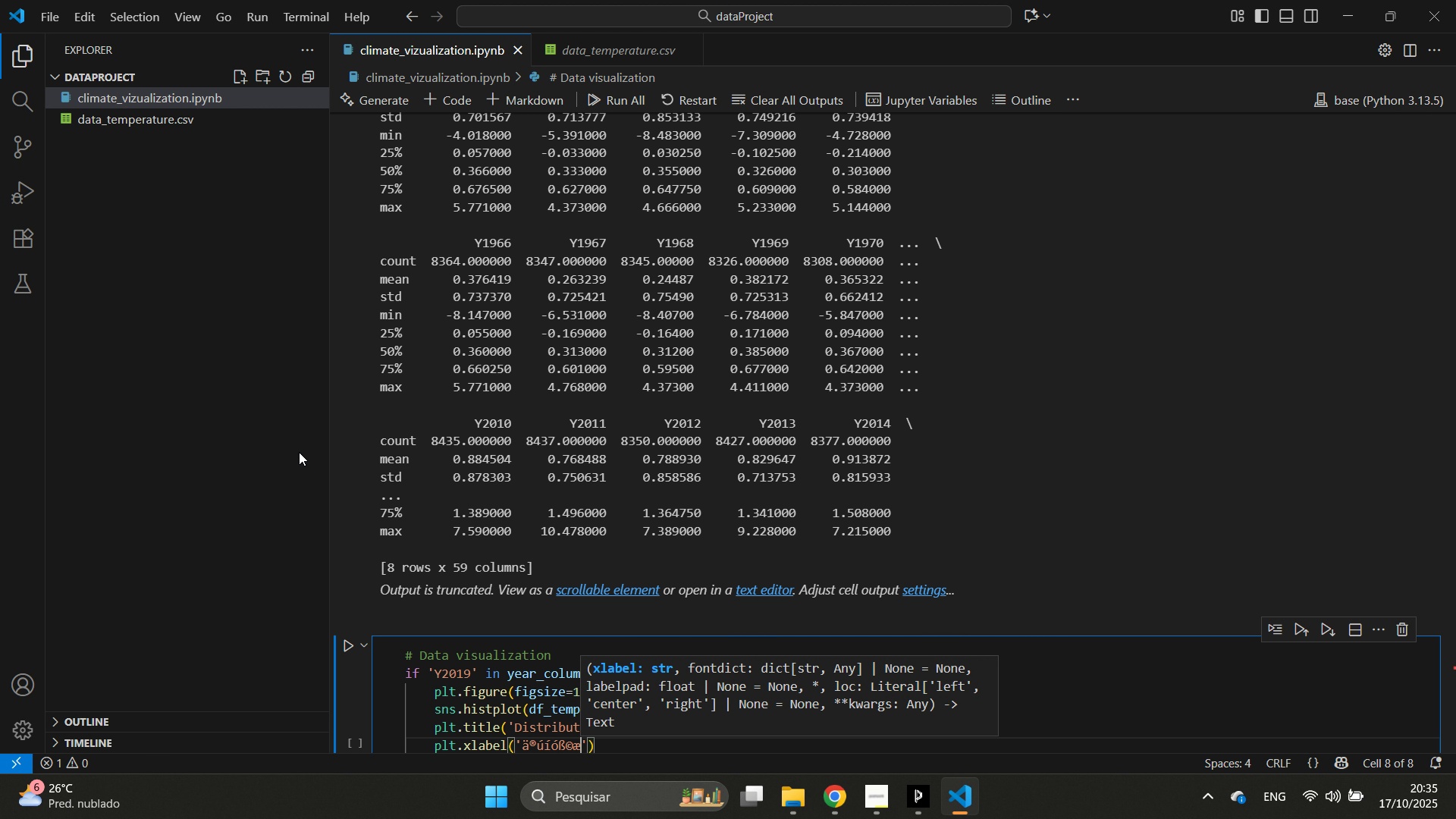 
key(Alt+Control+Backspace)
 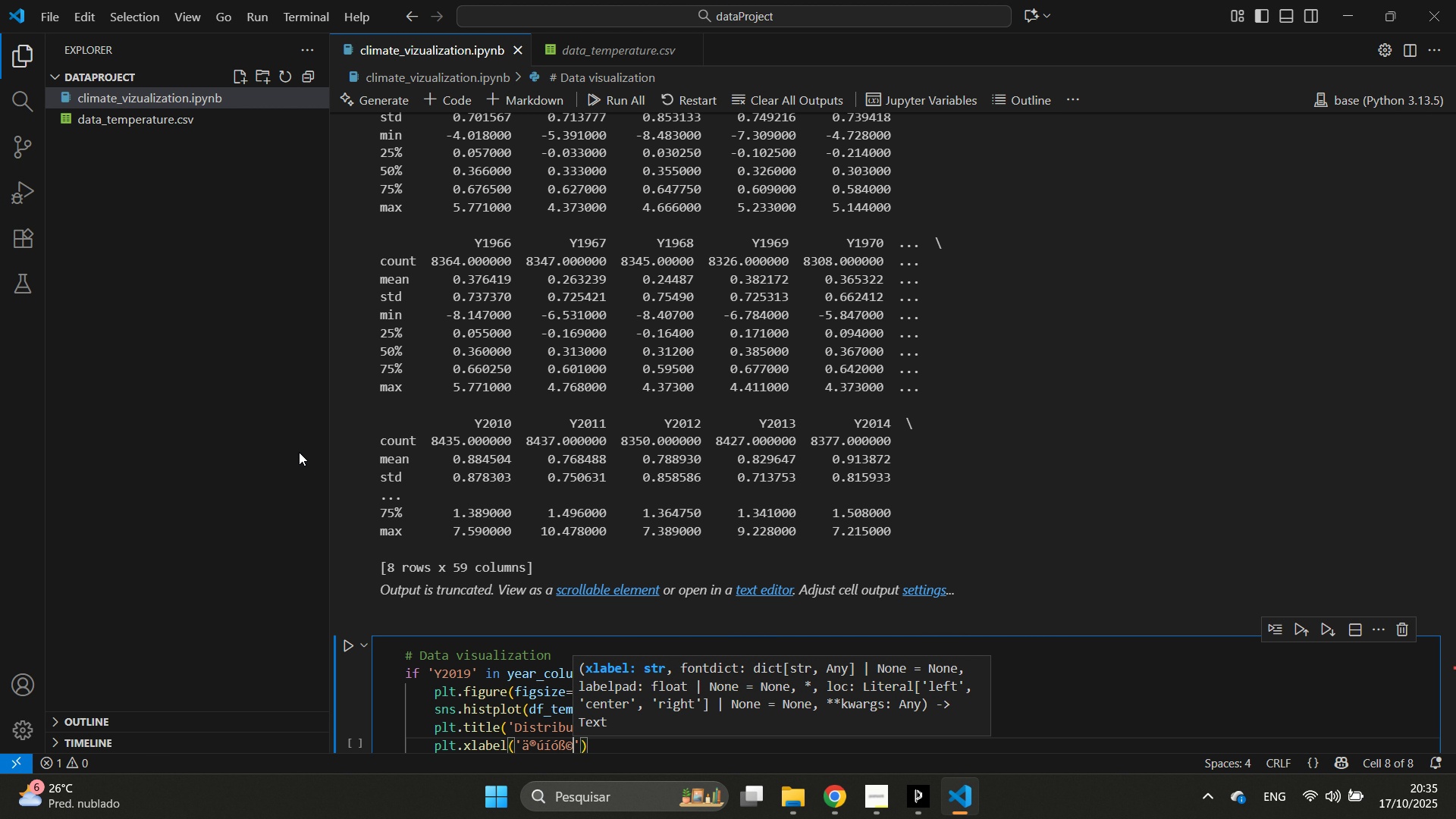 
key(Alt+Control+Backspace)
 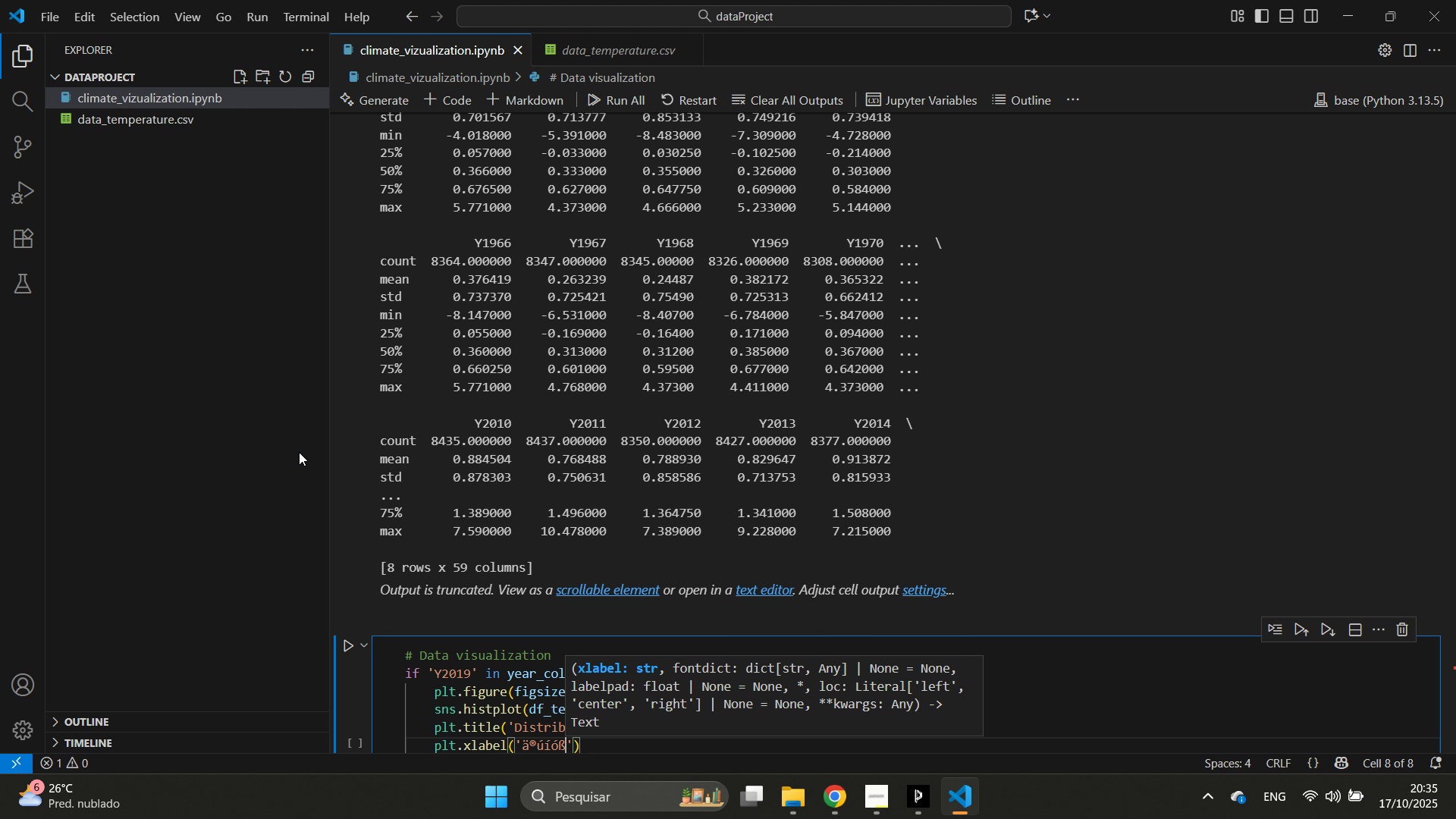 
key(Alt+Control+Backspace)
 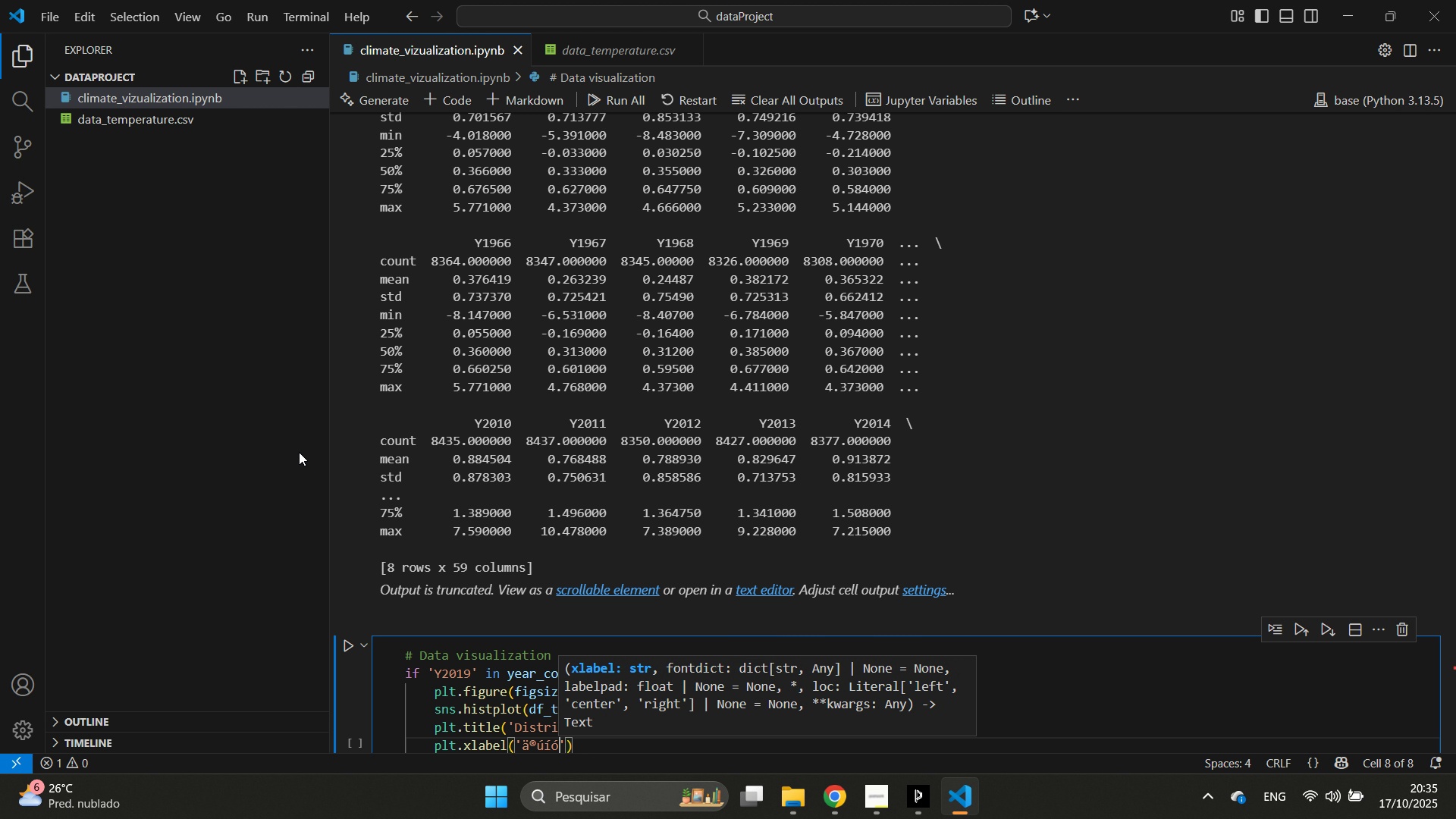 
key(Alt+Control+Backspace)
 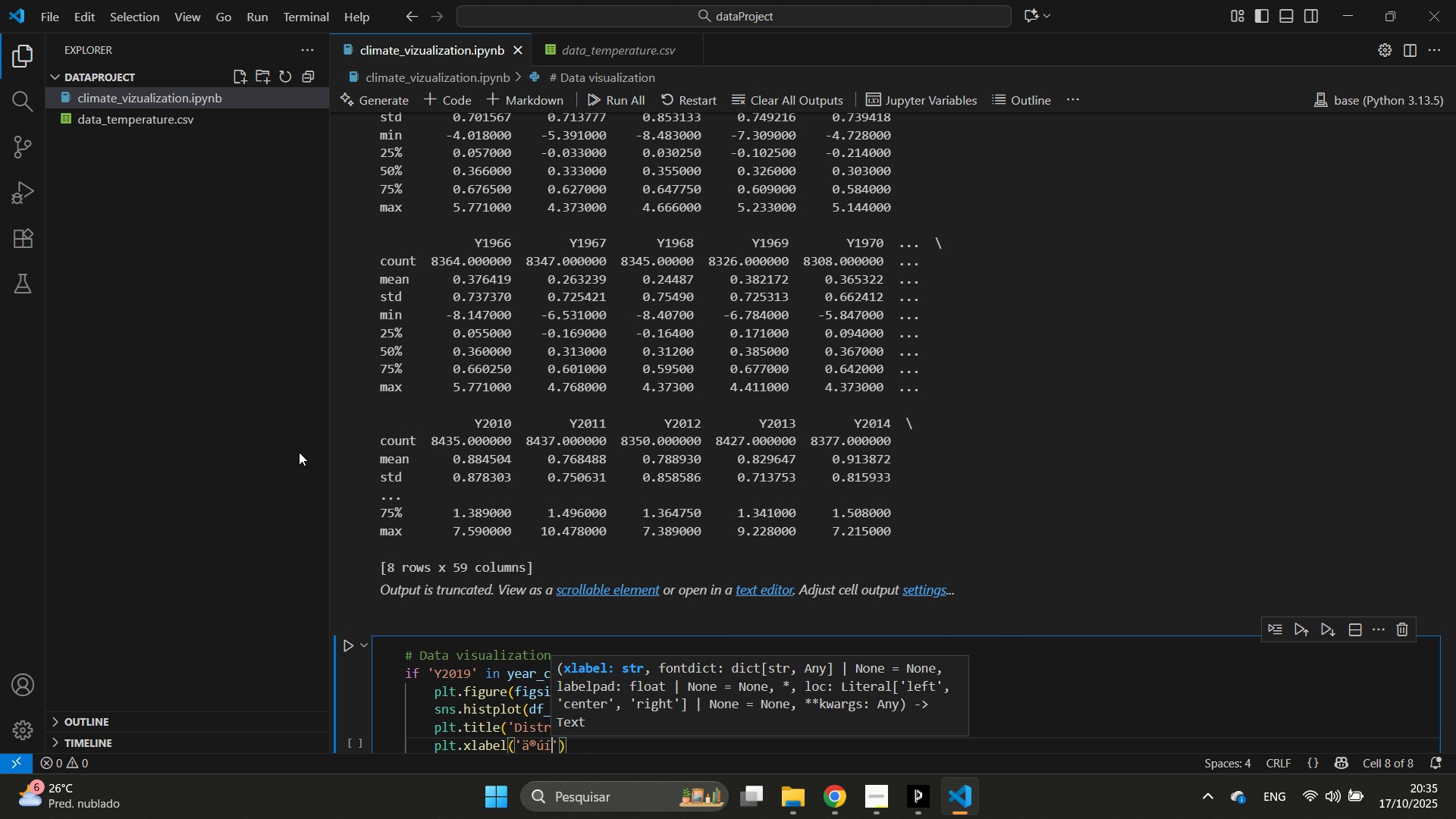 
key(Alt+Control+Backspace)
 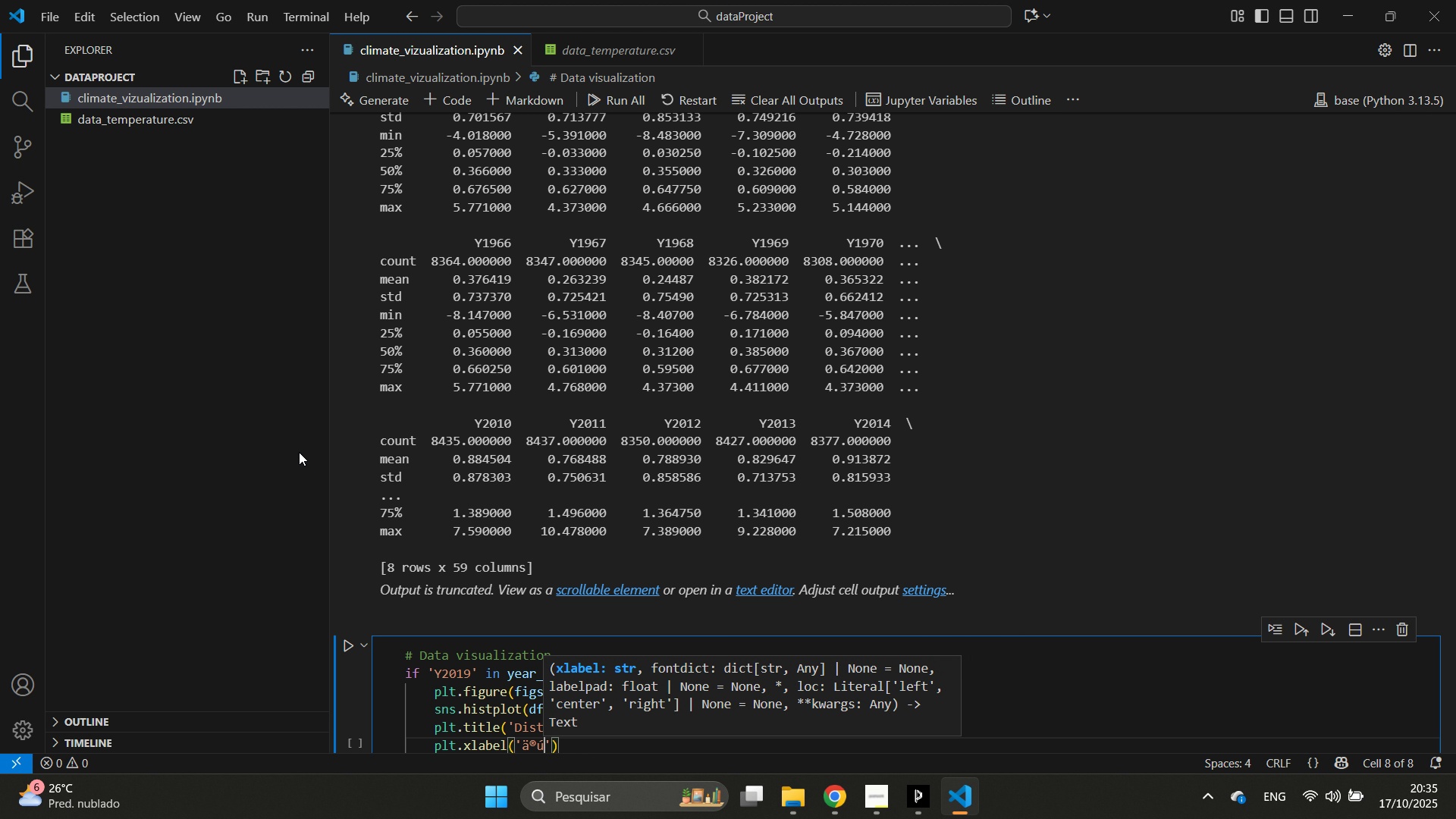 
key(Alt+Control+Backspace)
 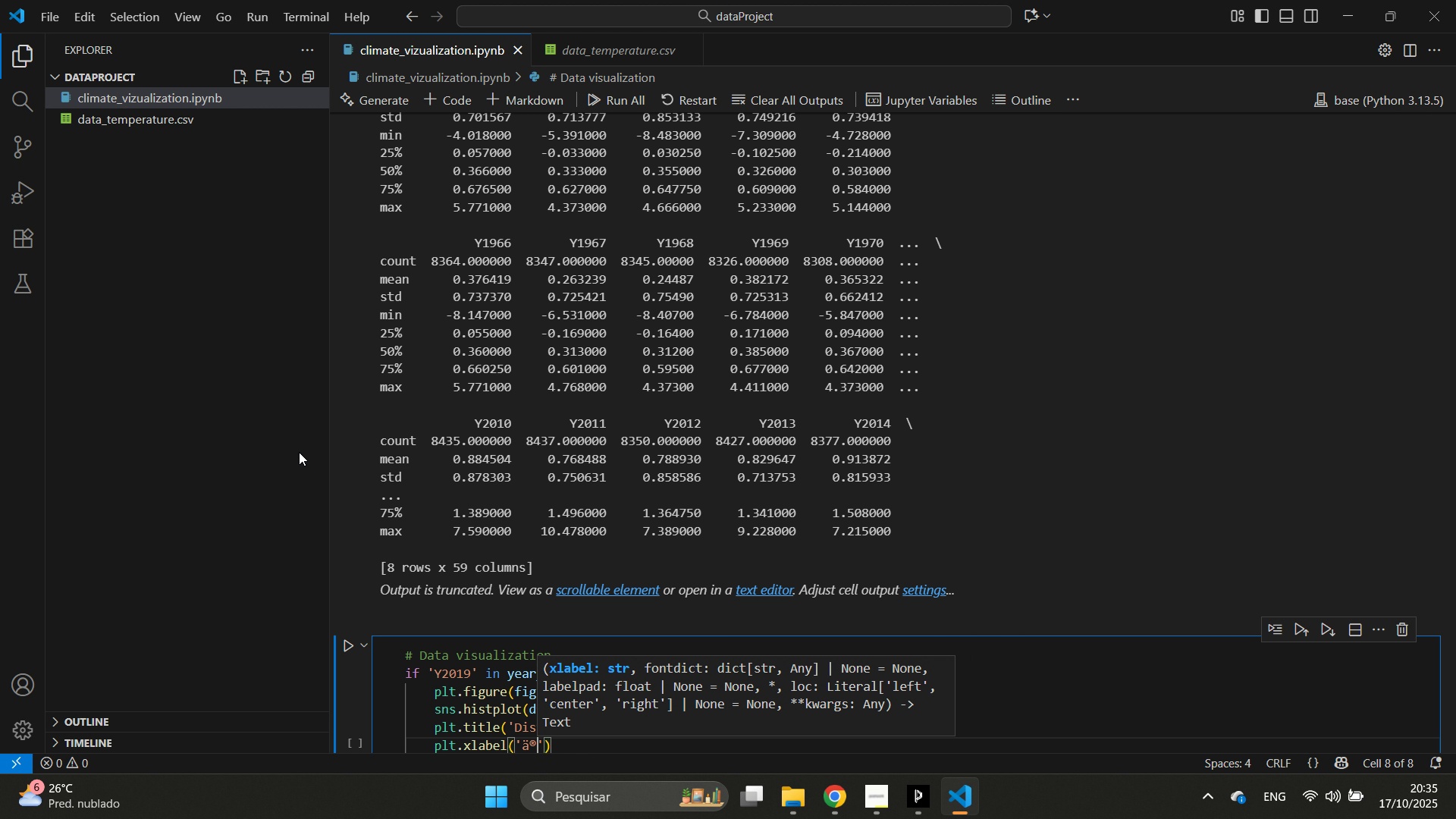 
key(Alt+Control+Backspace)
 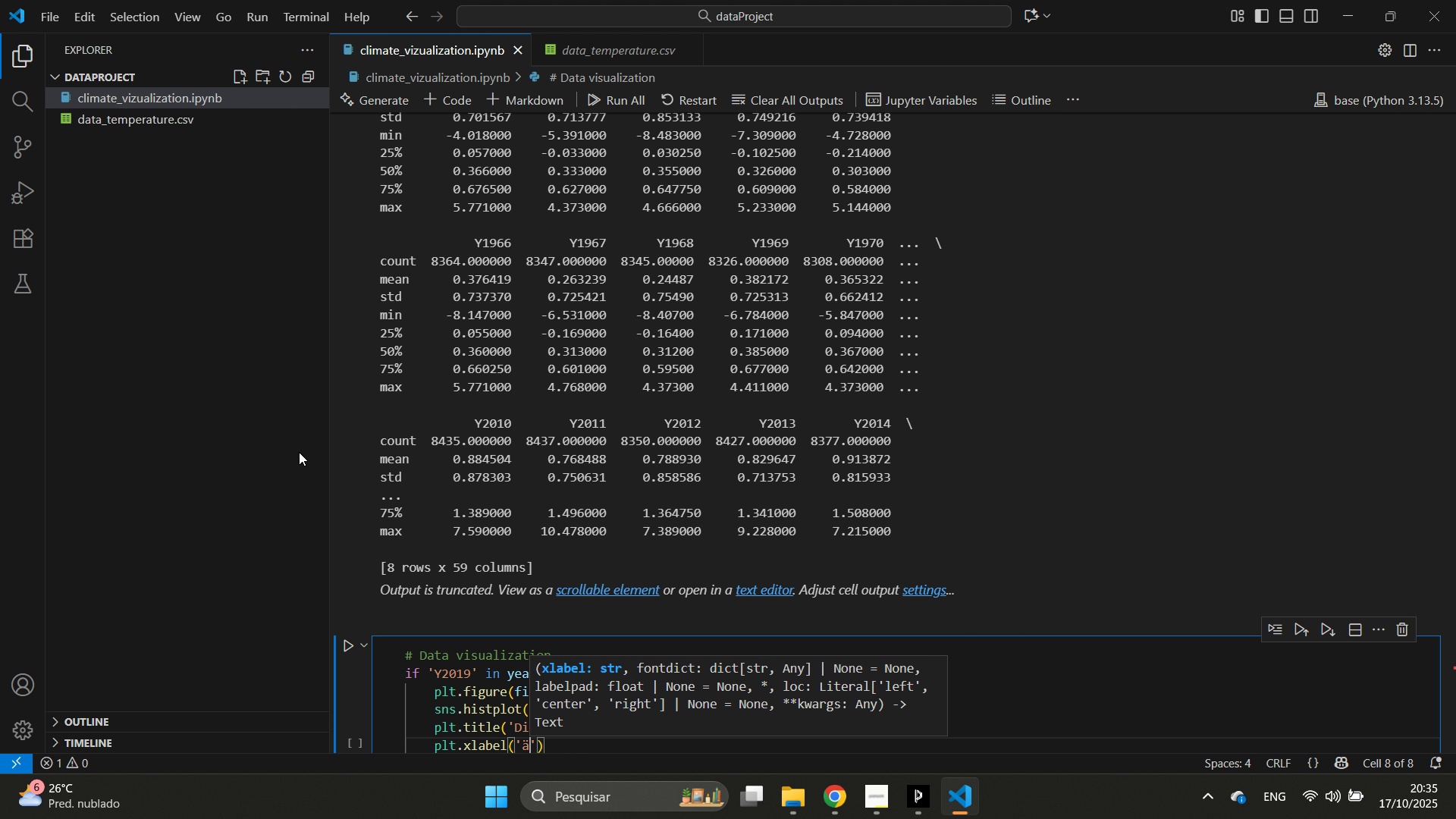 
key(Alt+Control+Backspace)
 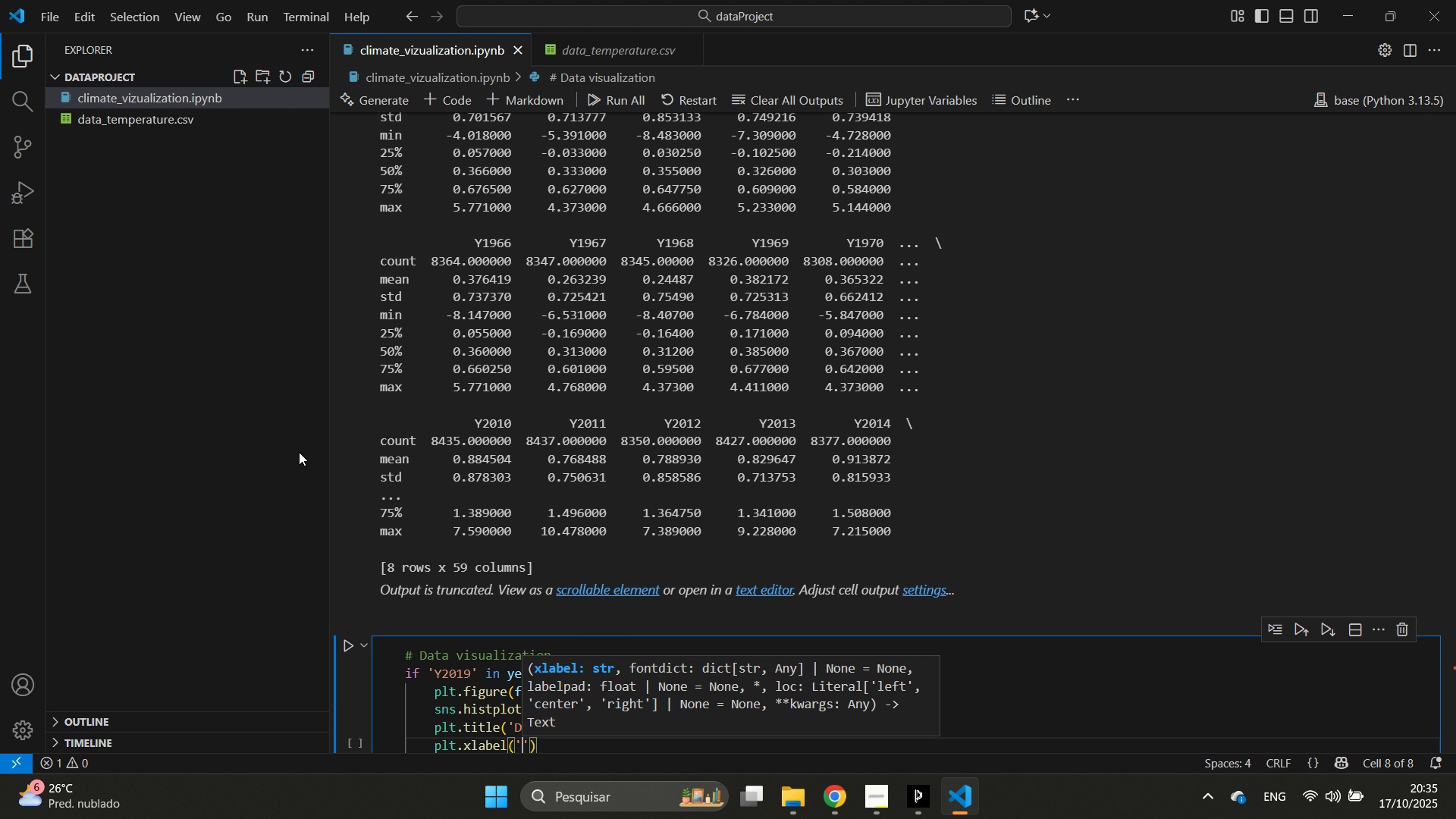 
hold_key(key=Backspace, duration=6.77)
 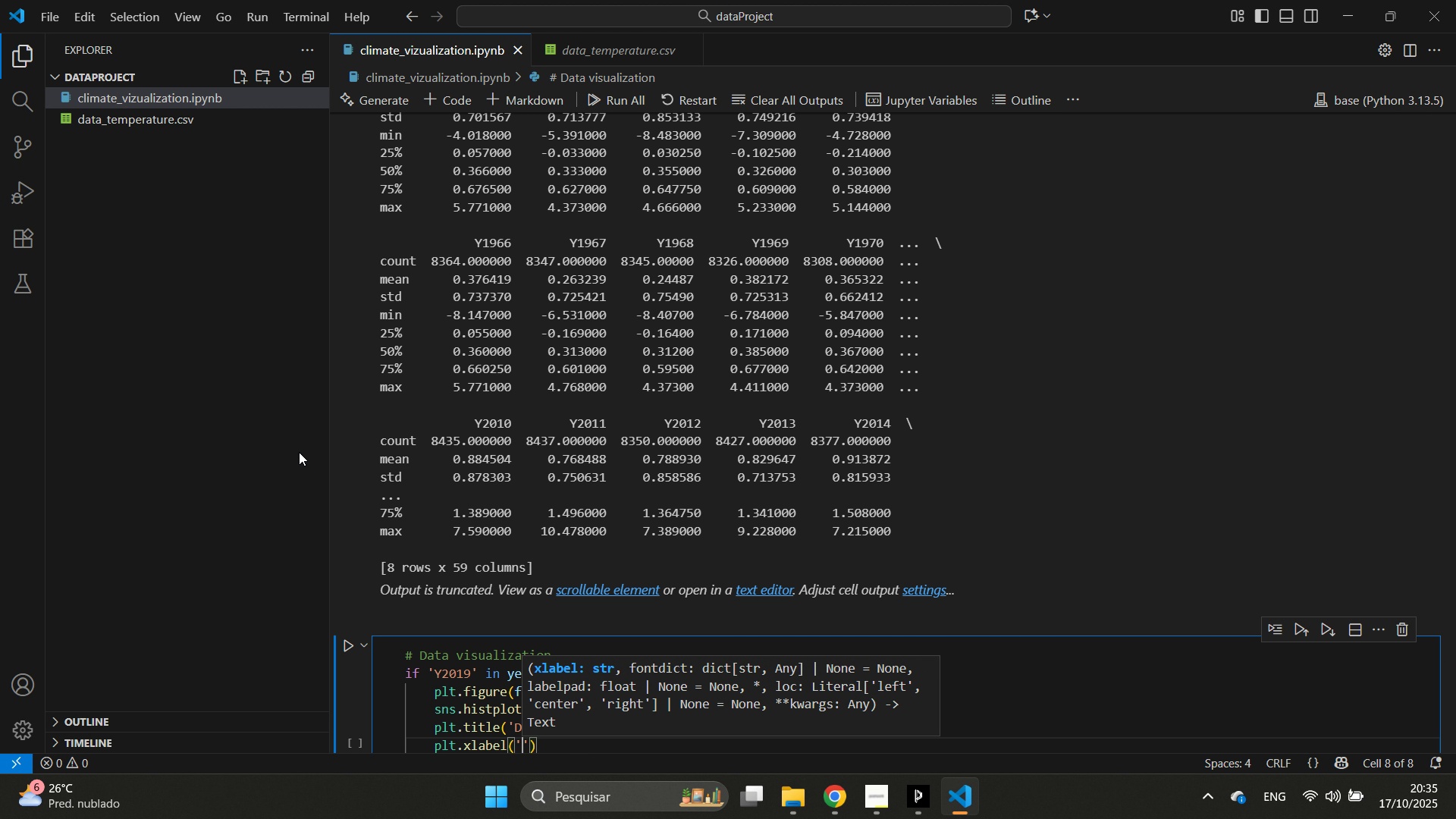 
key(Alt+Control+Slash)
 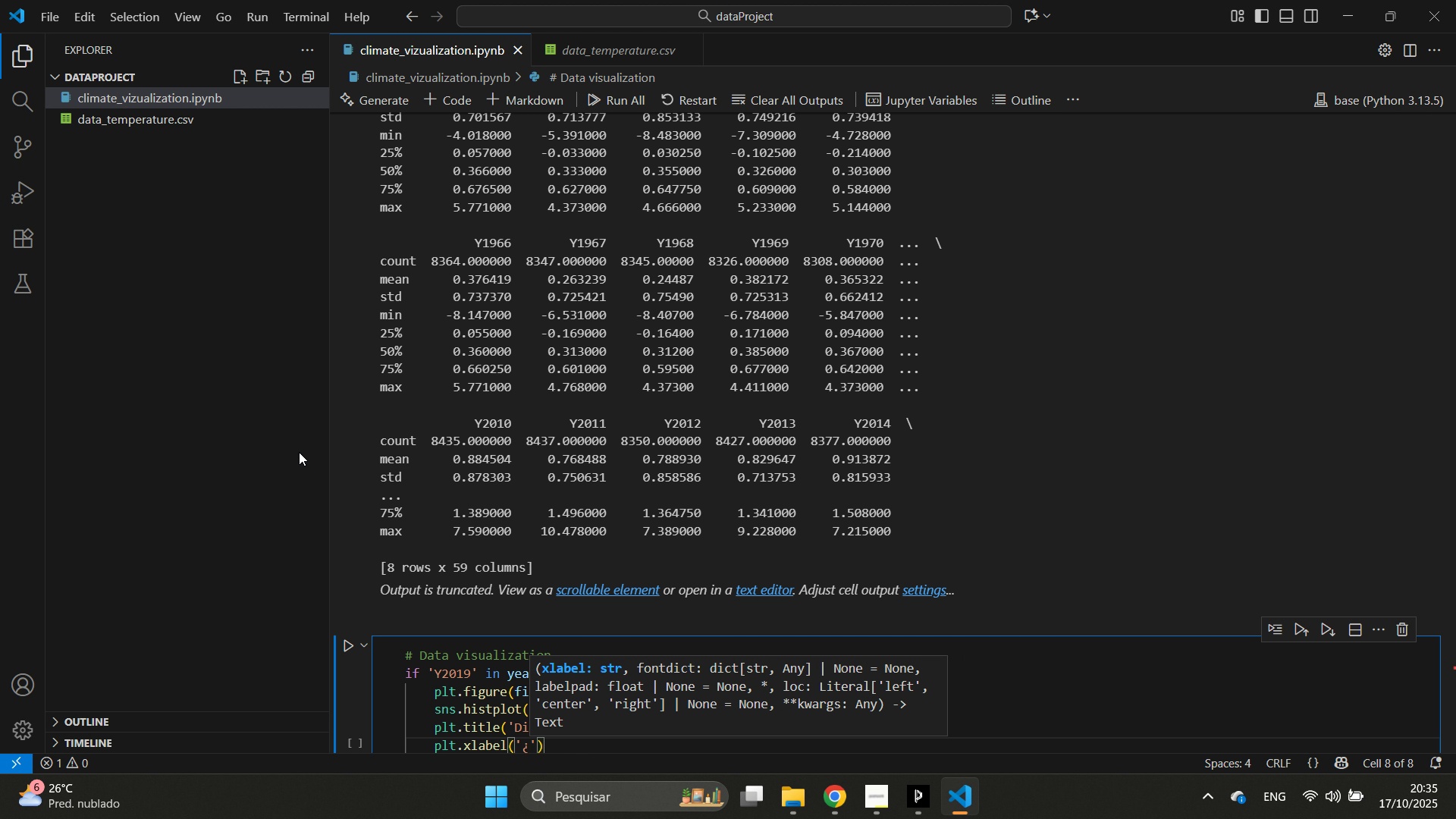 
key(Alt+Control+Period)
 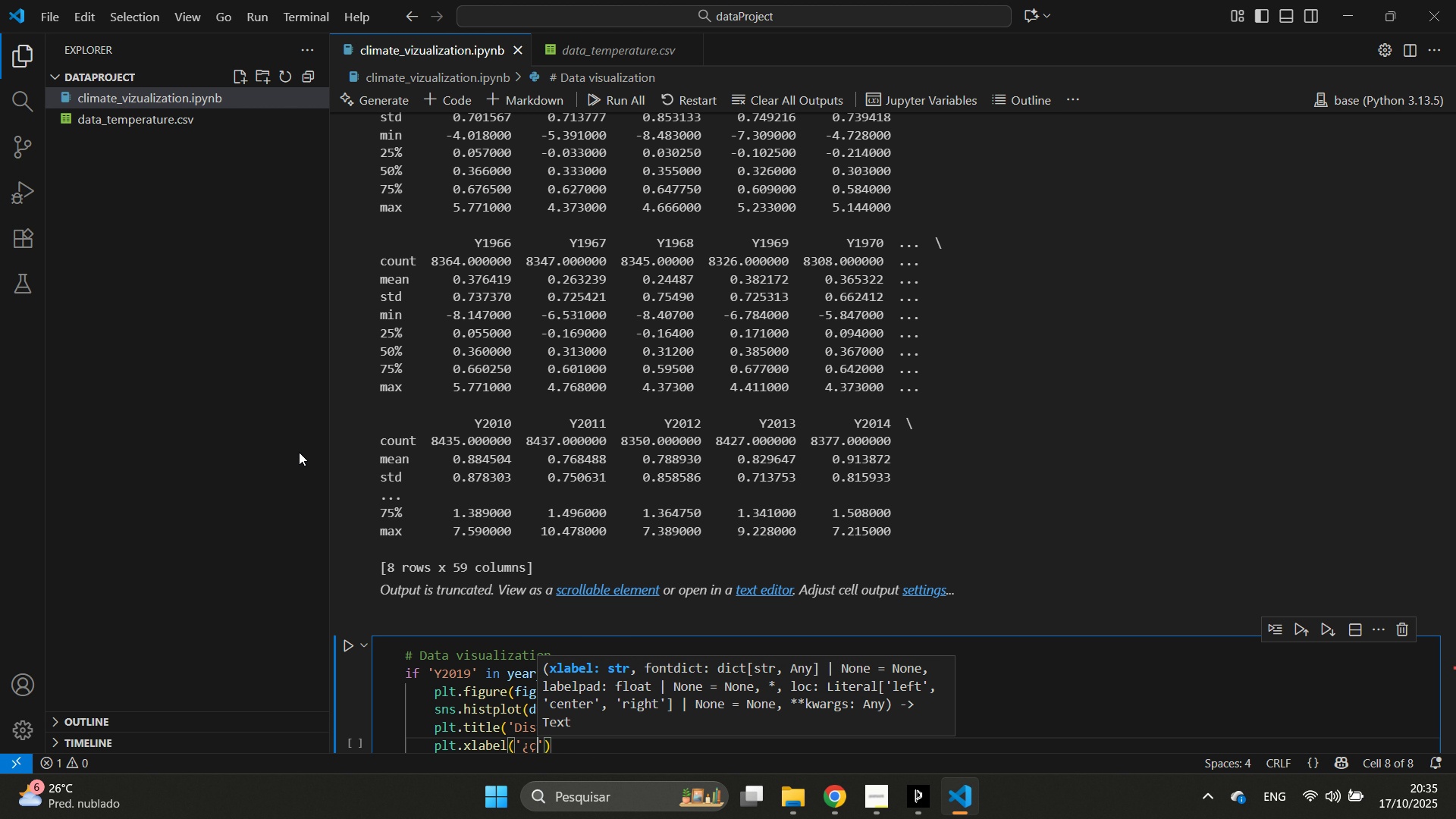 
key(Alt+Control+Comma)
 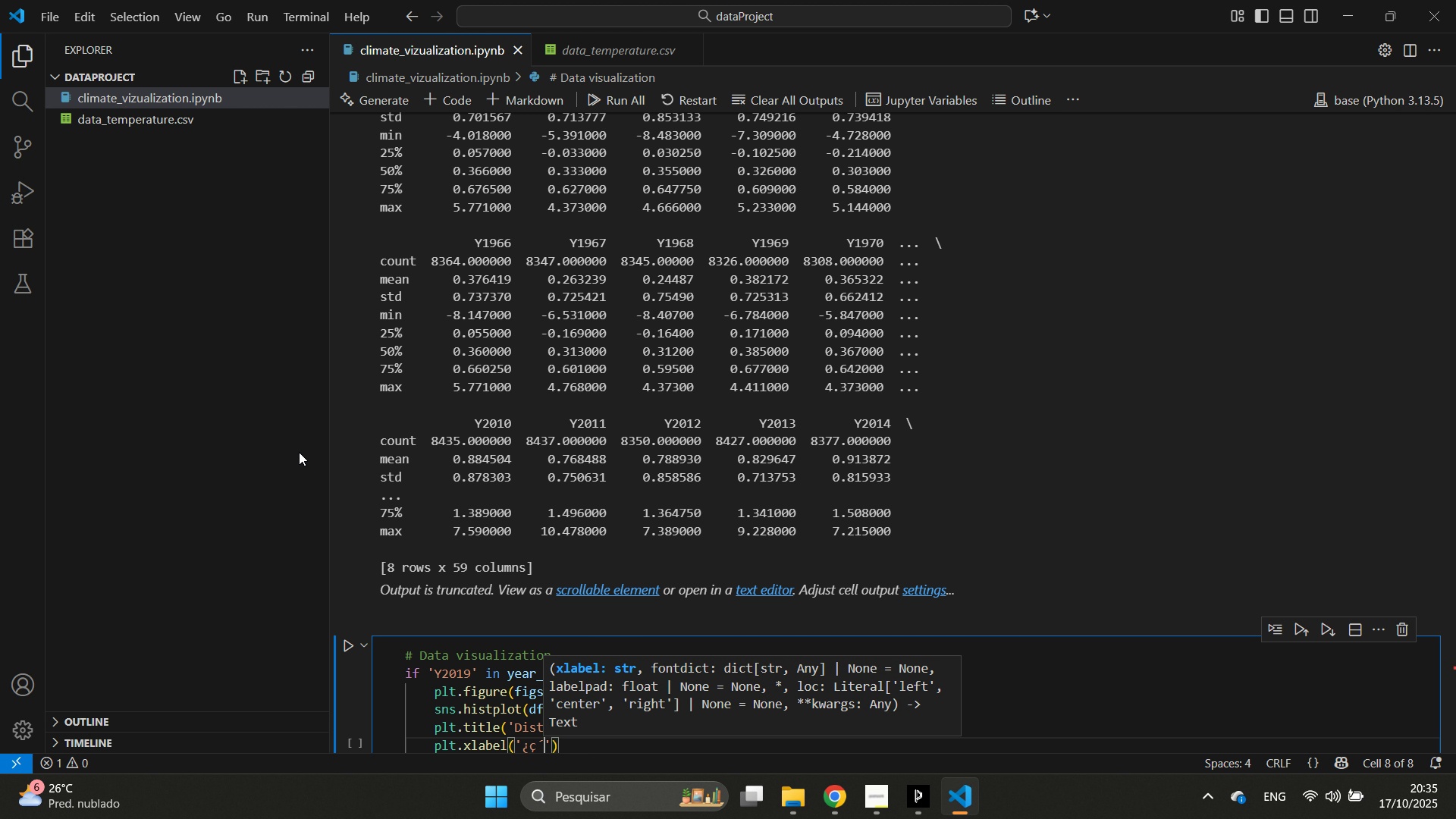 
key(Alt+Control+Quote)
 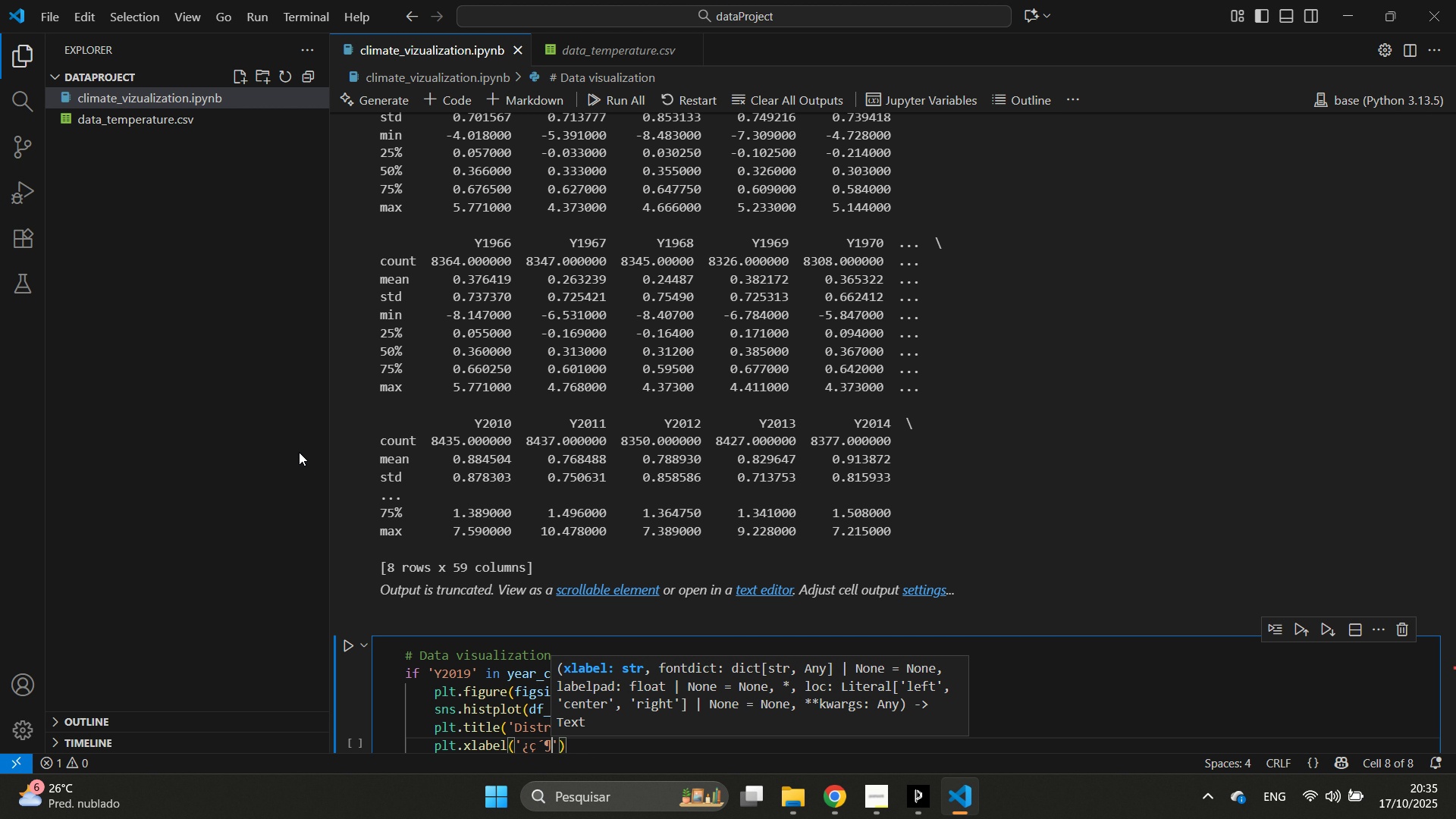 
key(Alt+Control+Semicolon)
 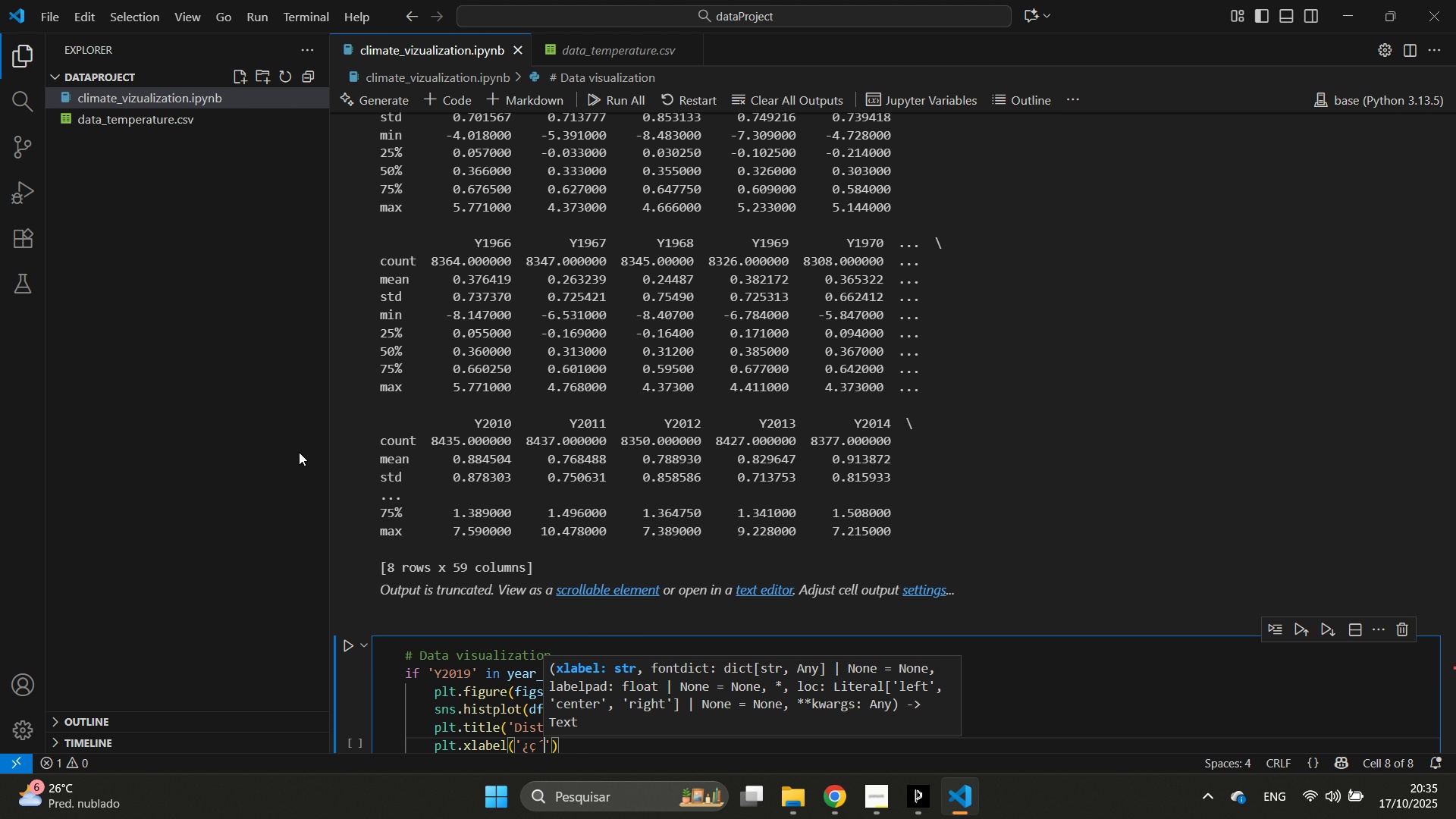 
key(Backspace)
 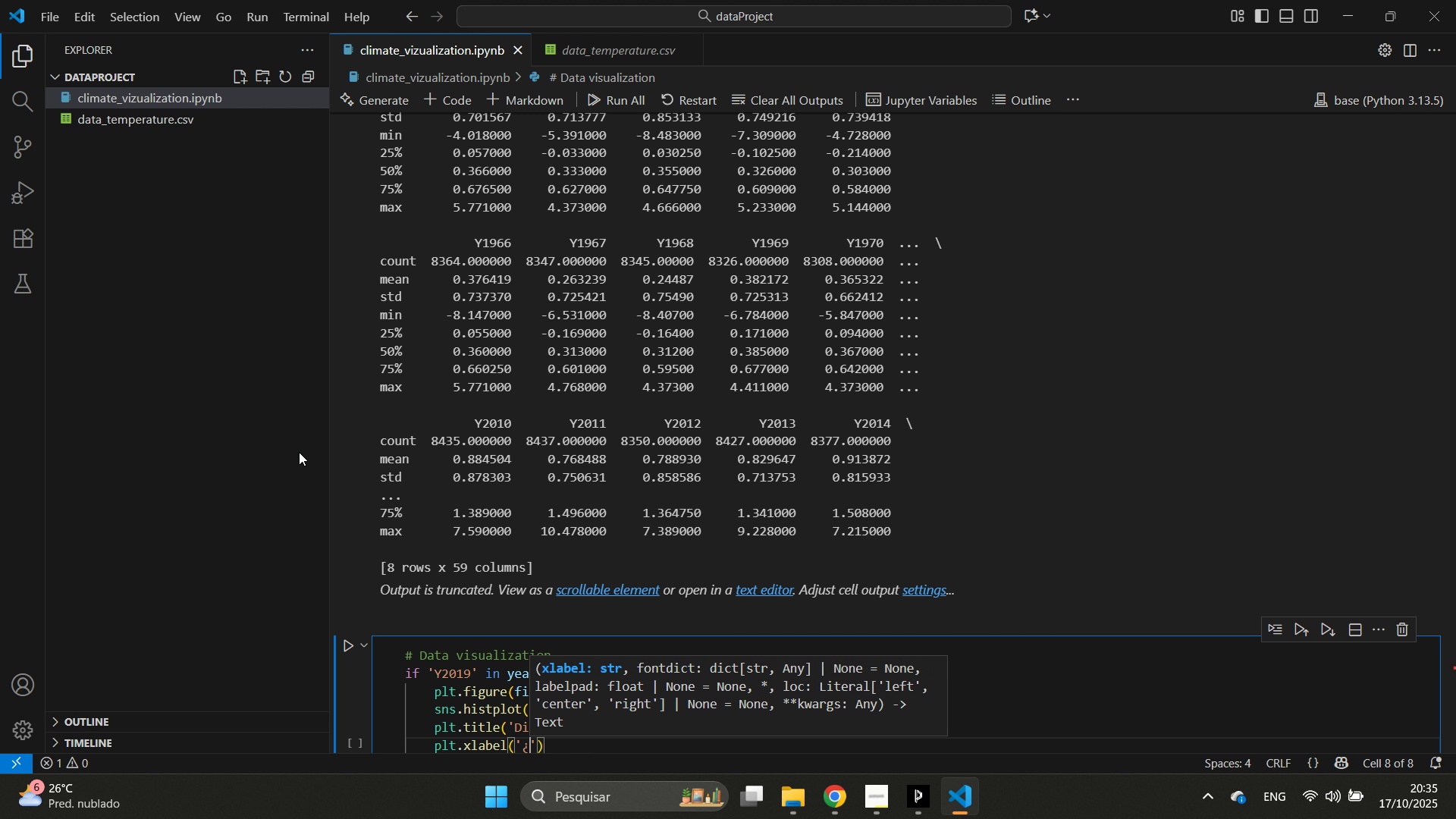 
key(Backspace)
 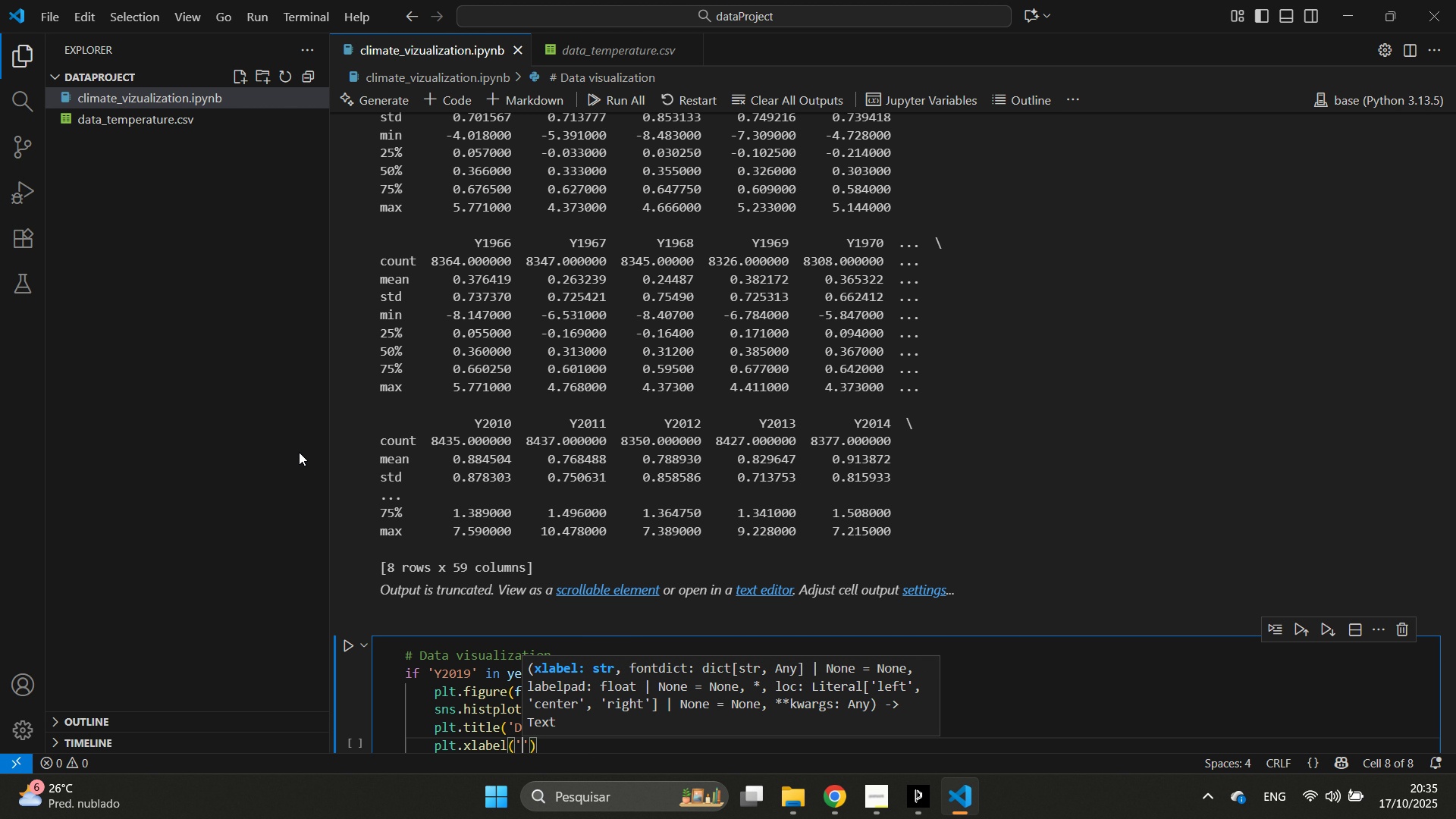 
key(Backspace)
 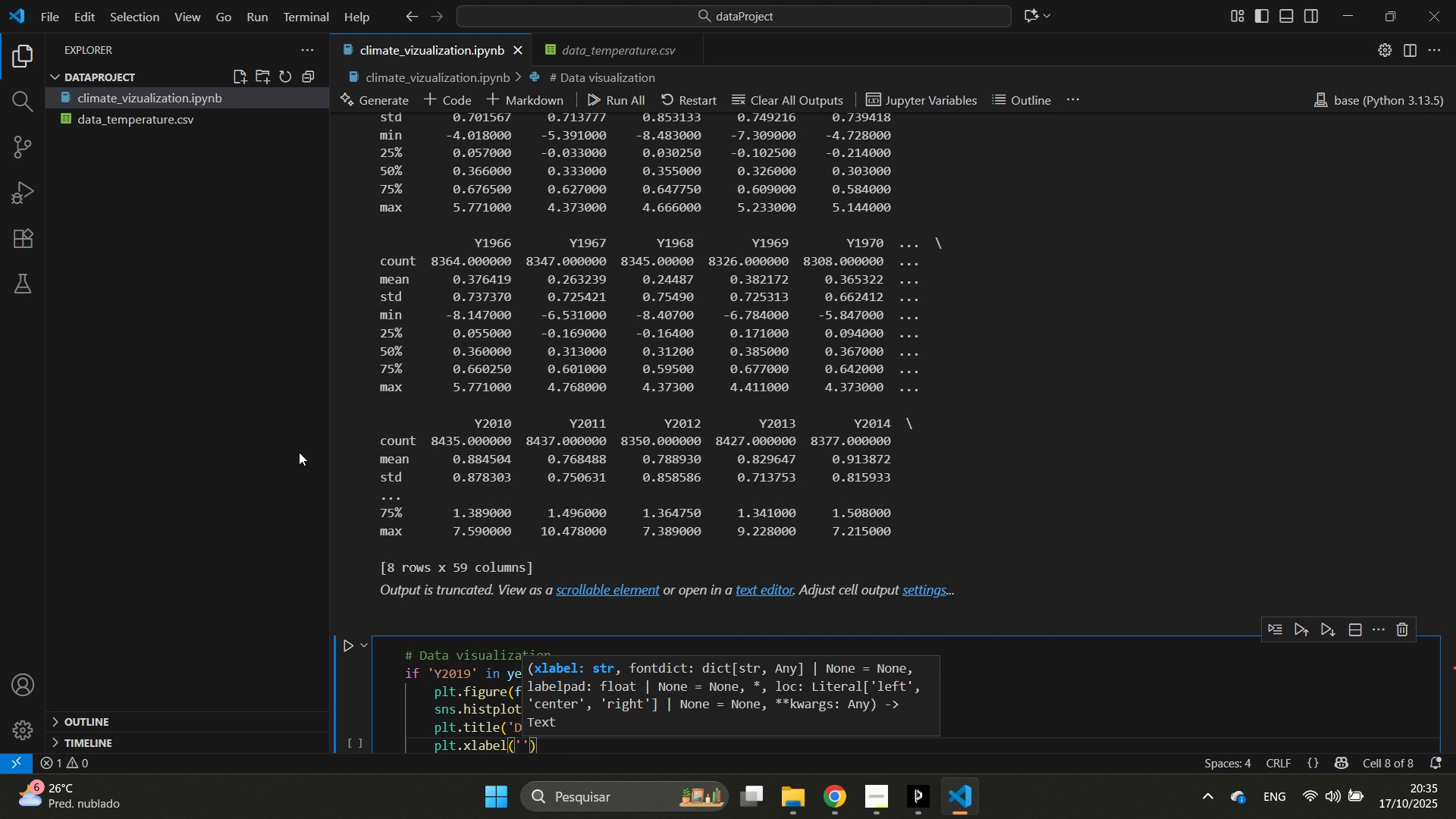 
type(Temperature inCelcu)
key(Backspace)
type(ius)
 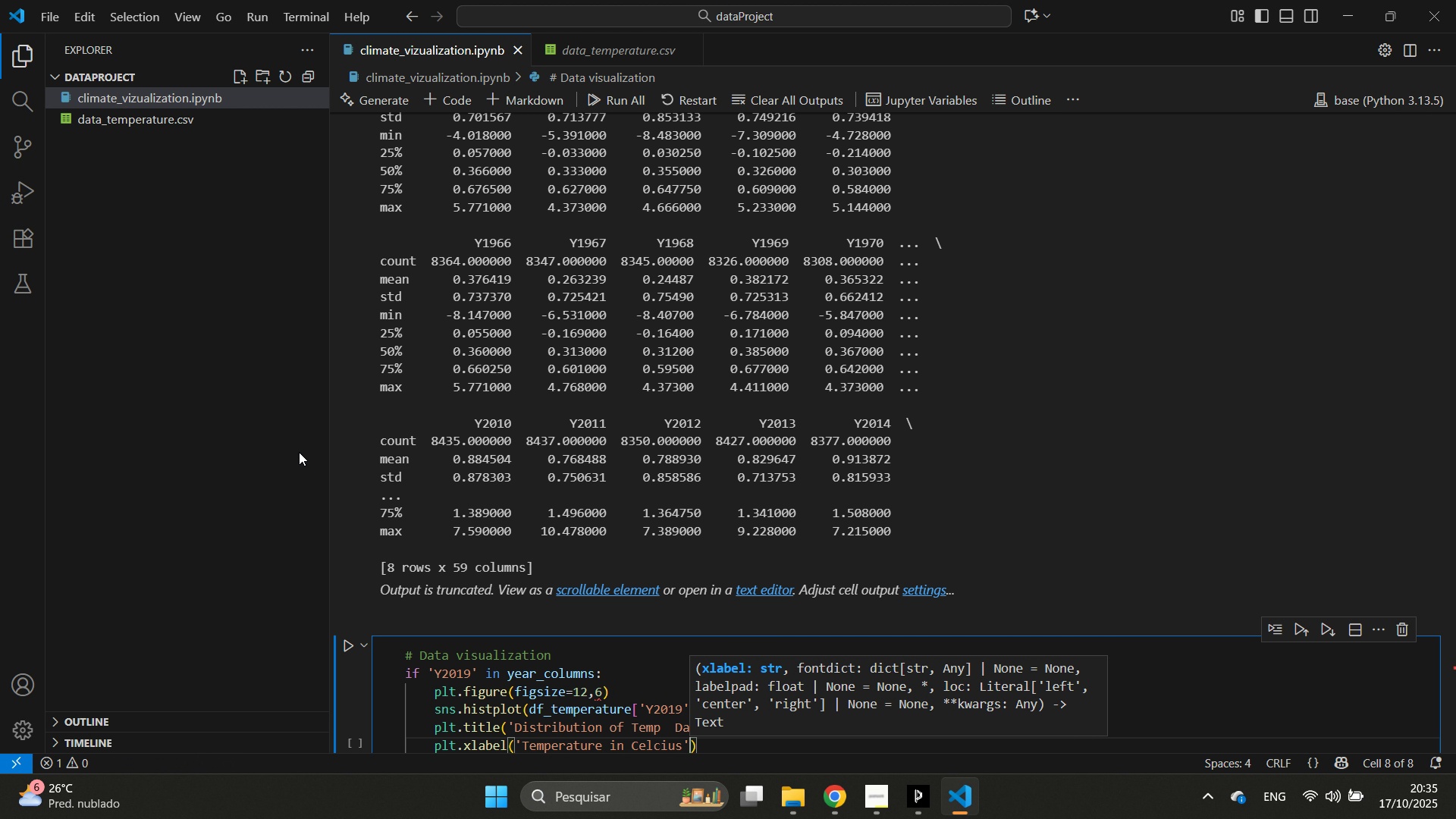 
key(ArrowRight)
 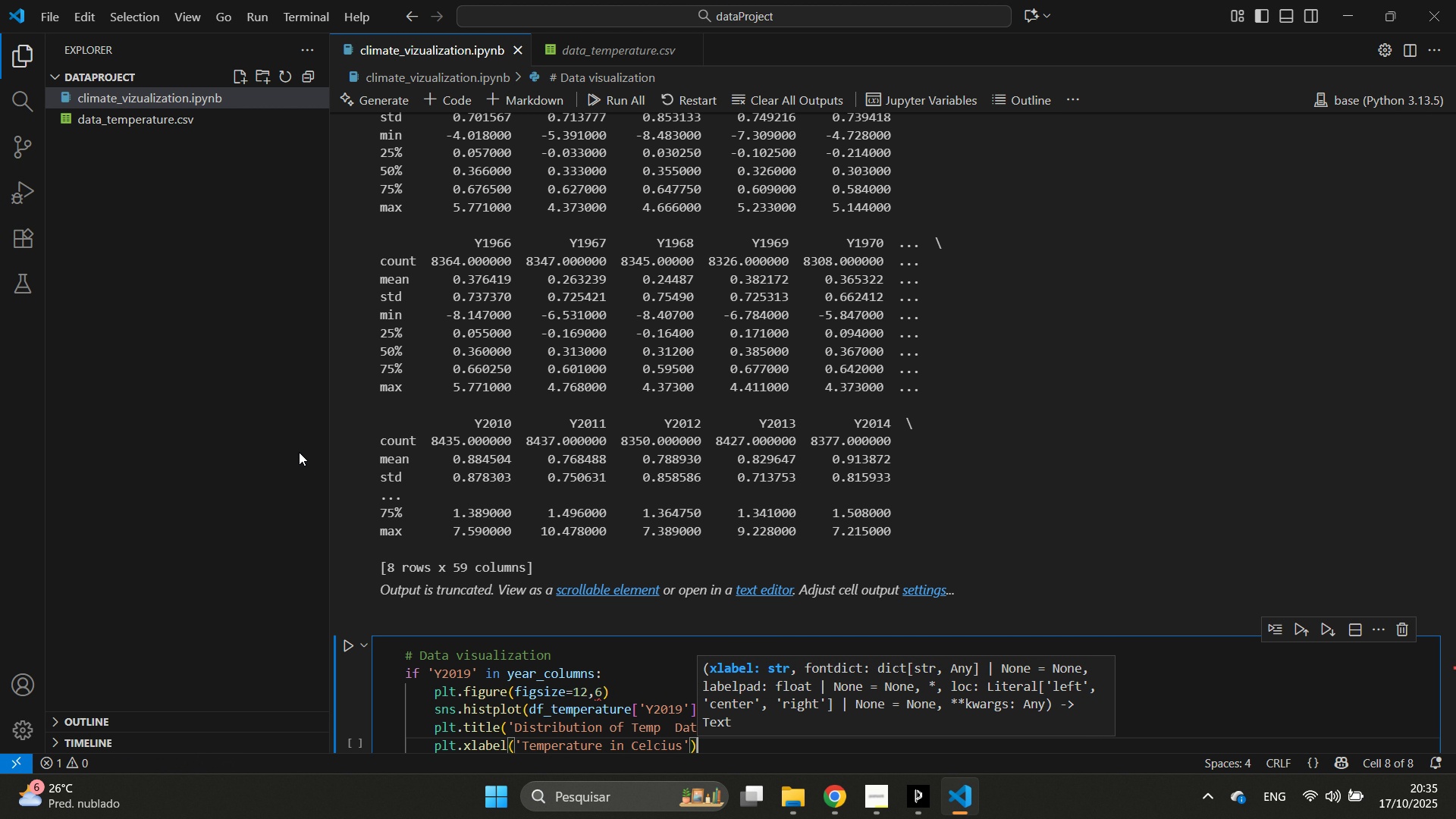 
key(ArrowRight)
 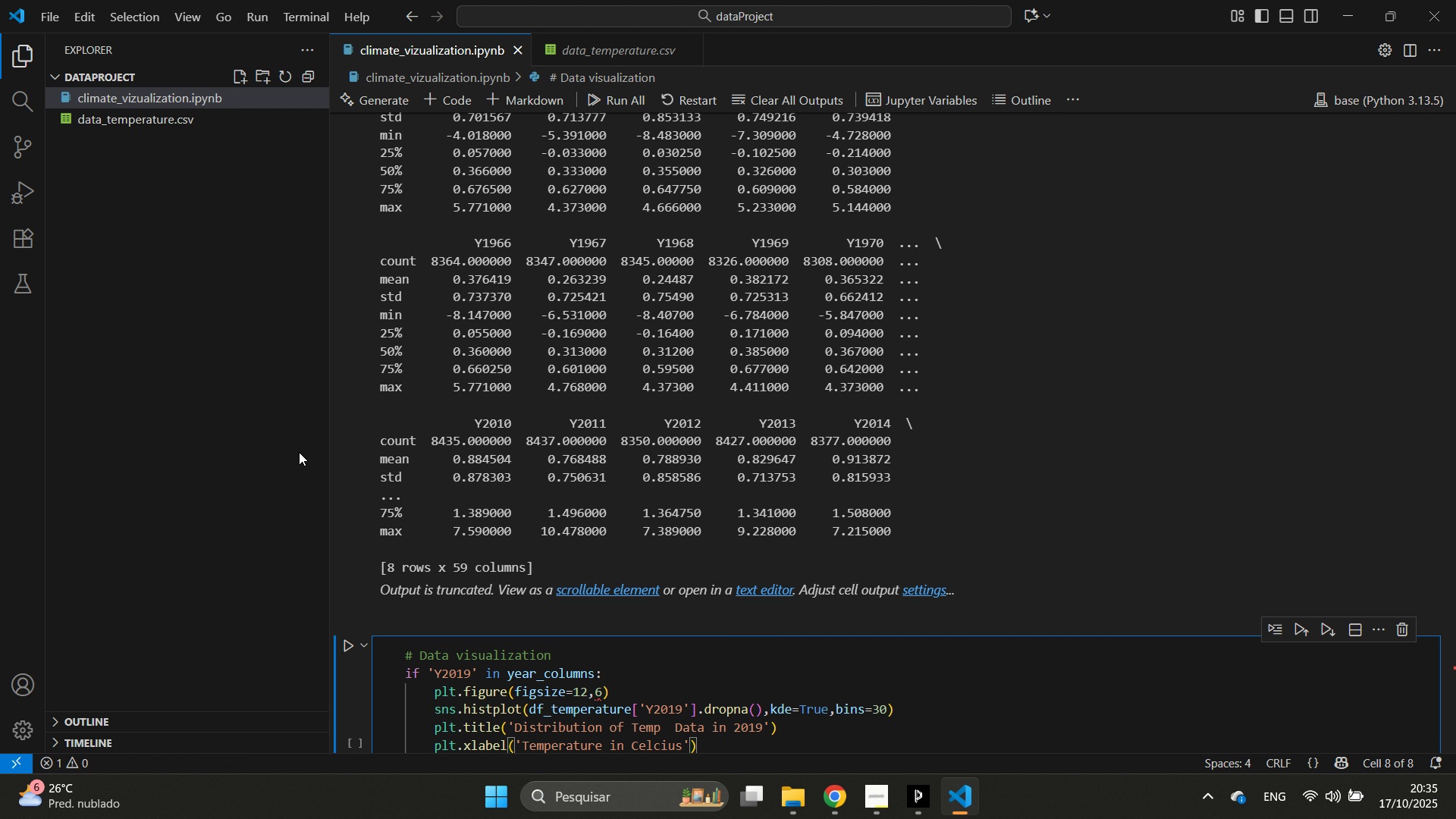 
key(Enter)
 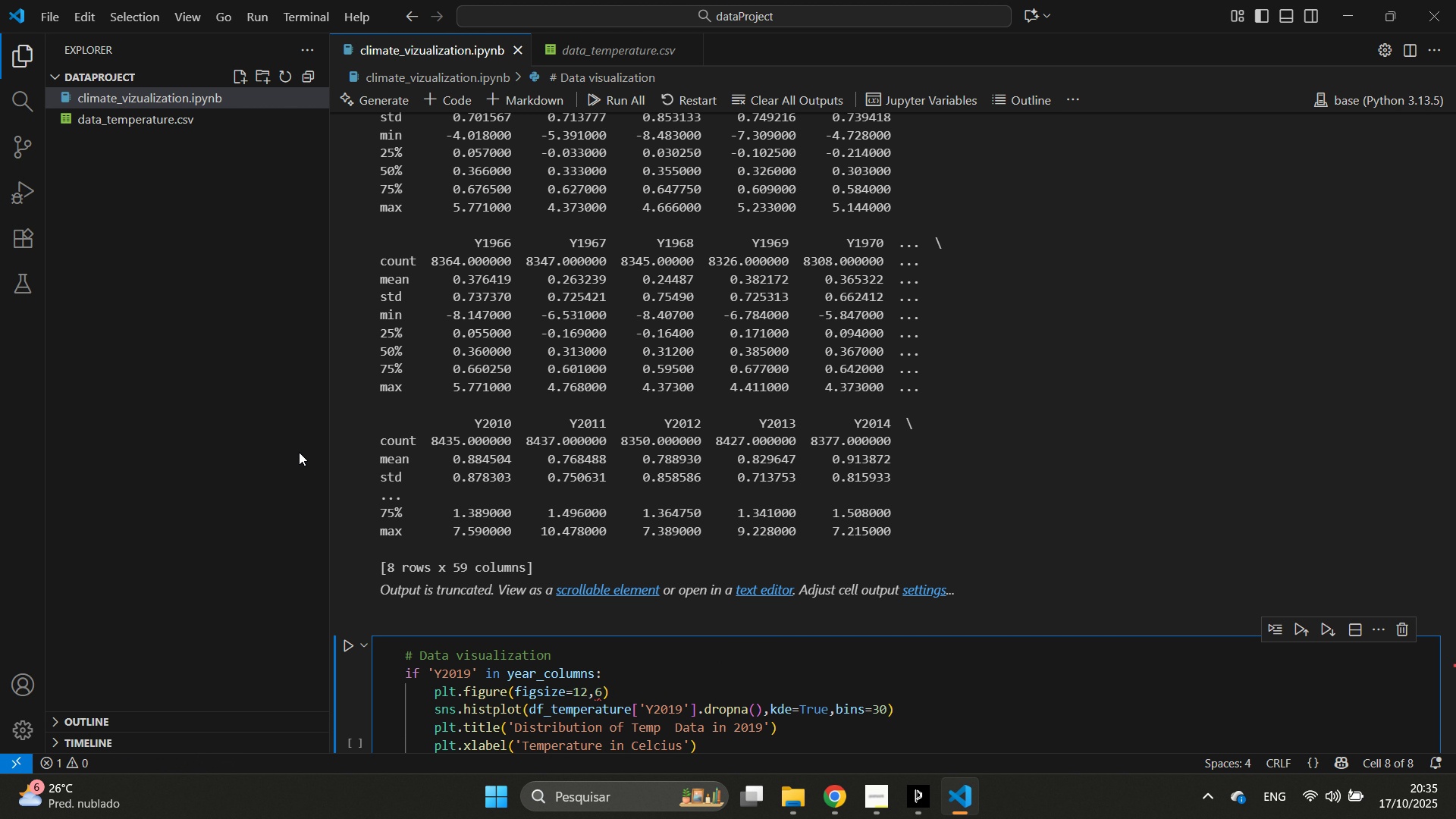 
scroll: coordinate [465, 413], scroll_direction: down, amount: 5.0
 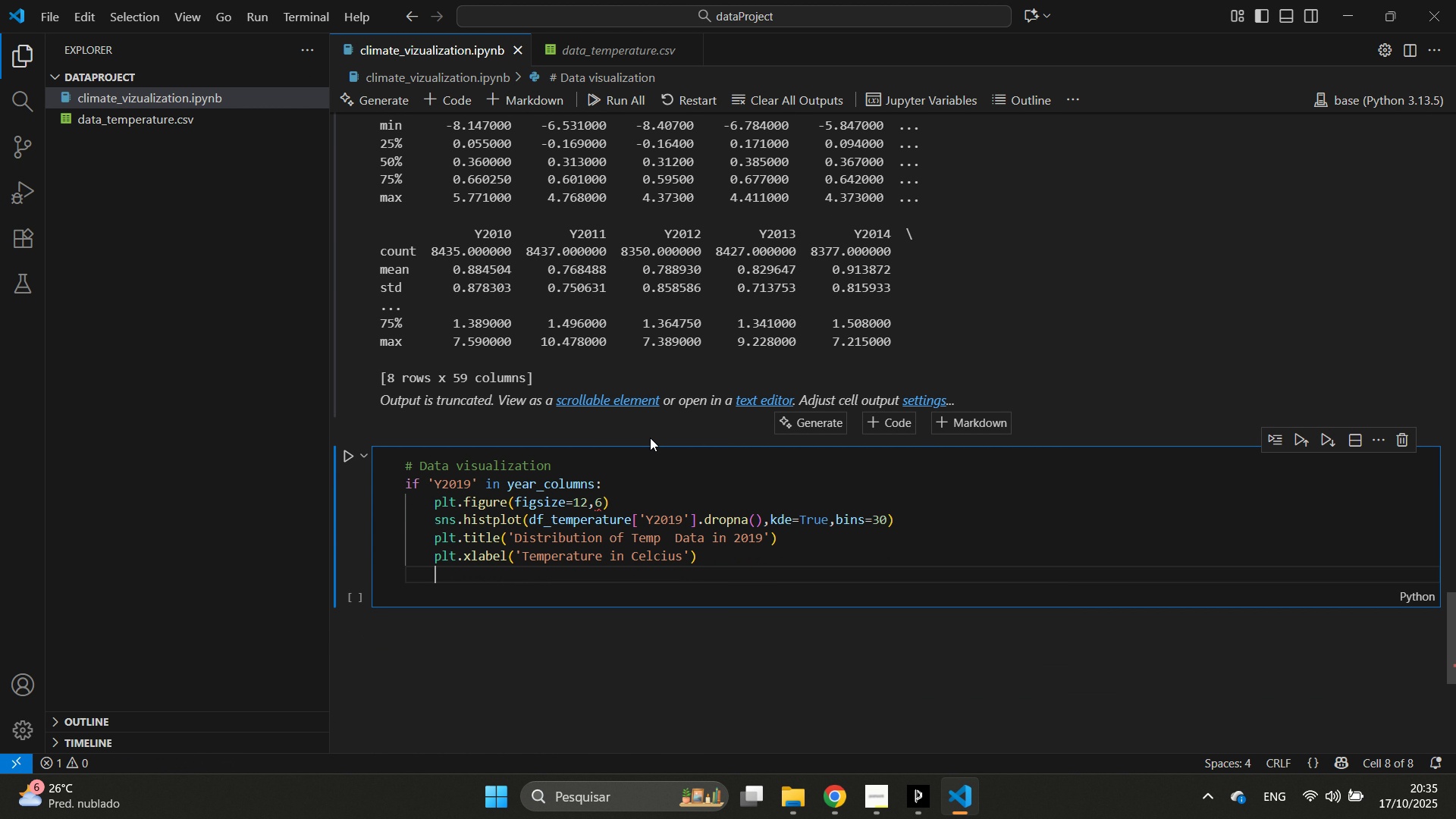 
type(plt.y)
 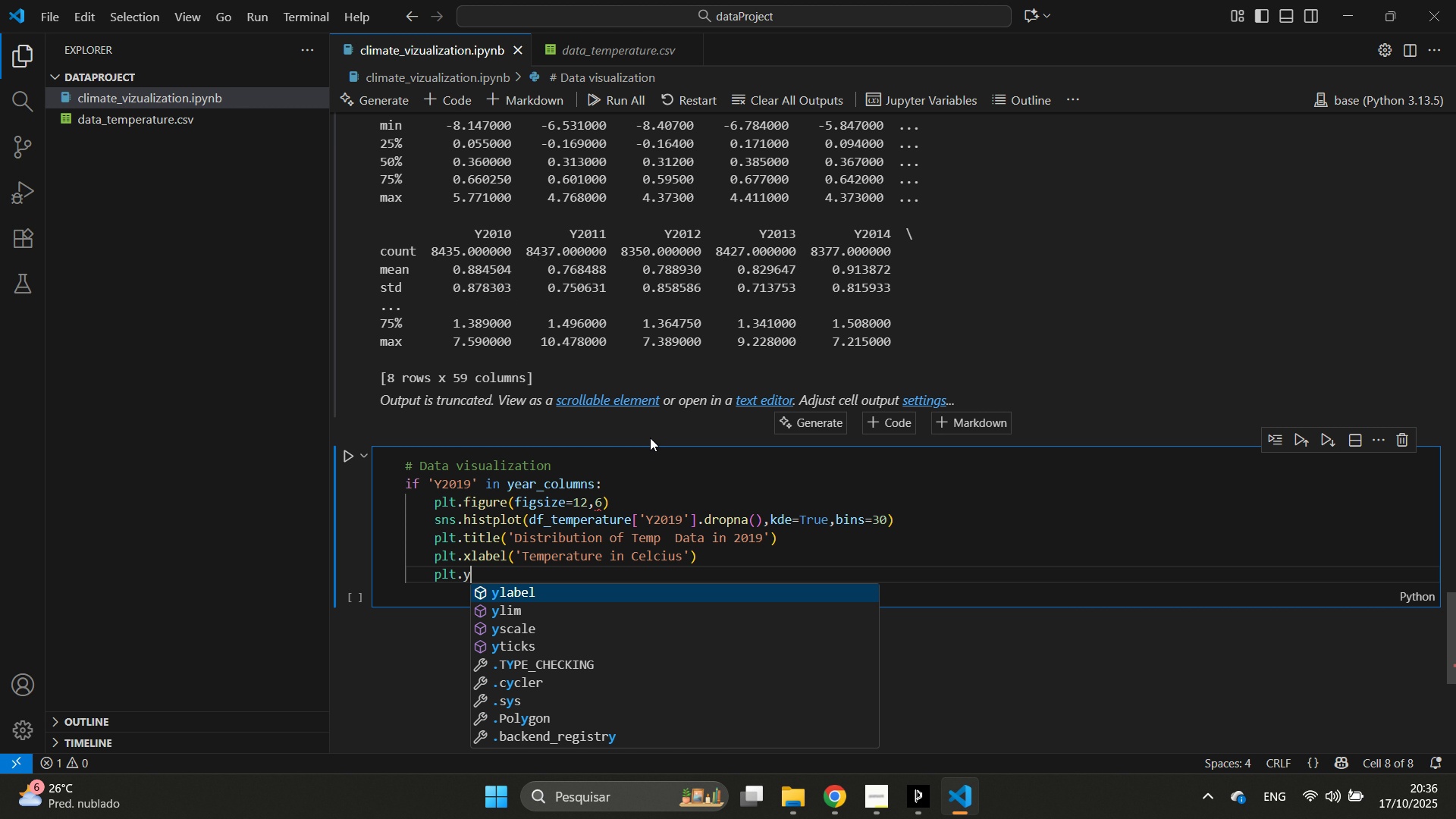 
key(Enter)
 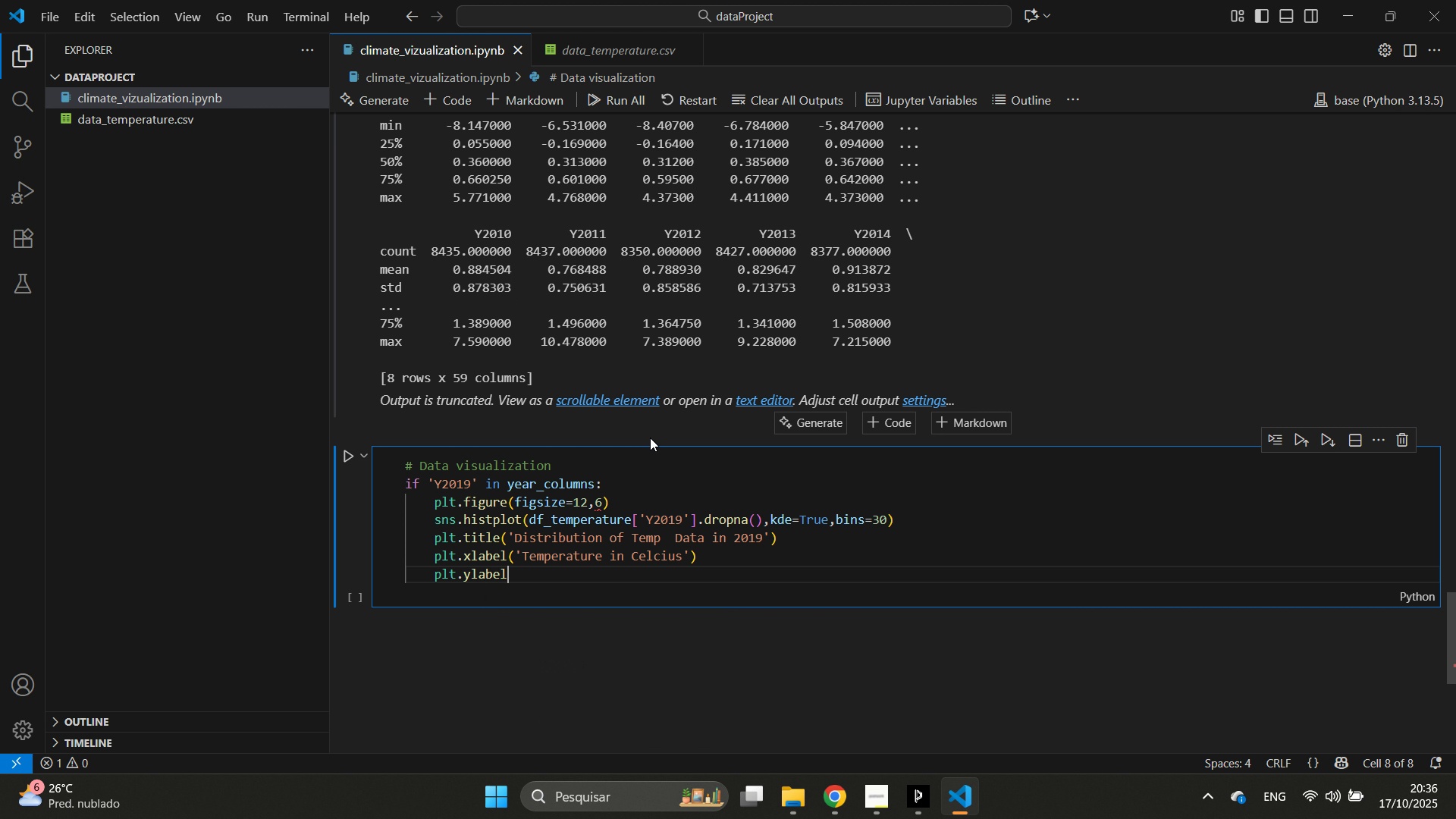 
key(Shift+9)
 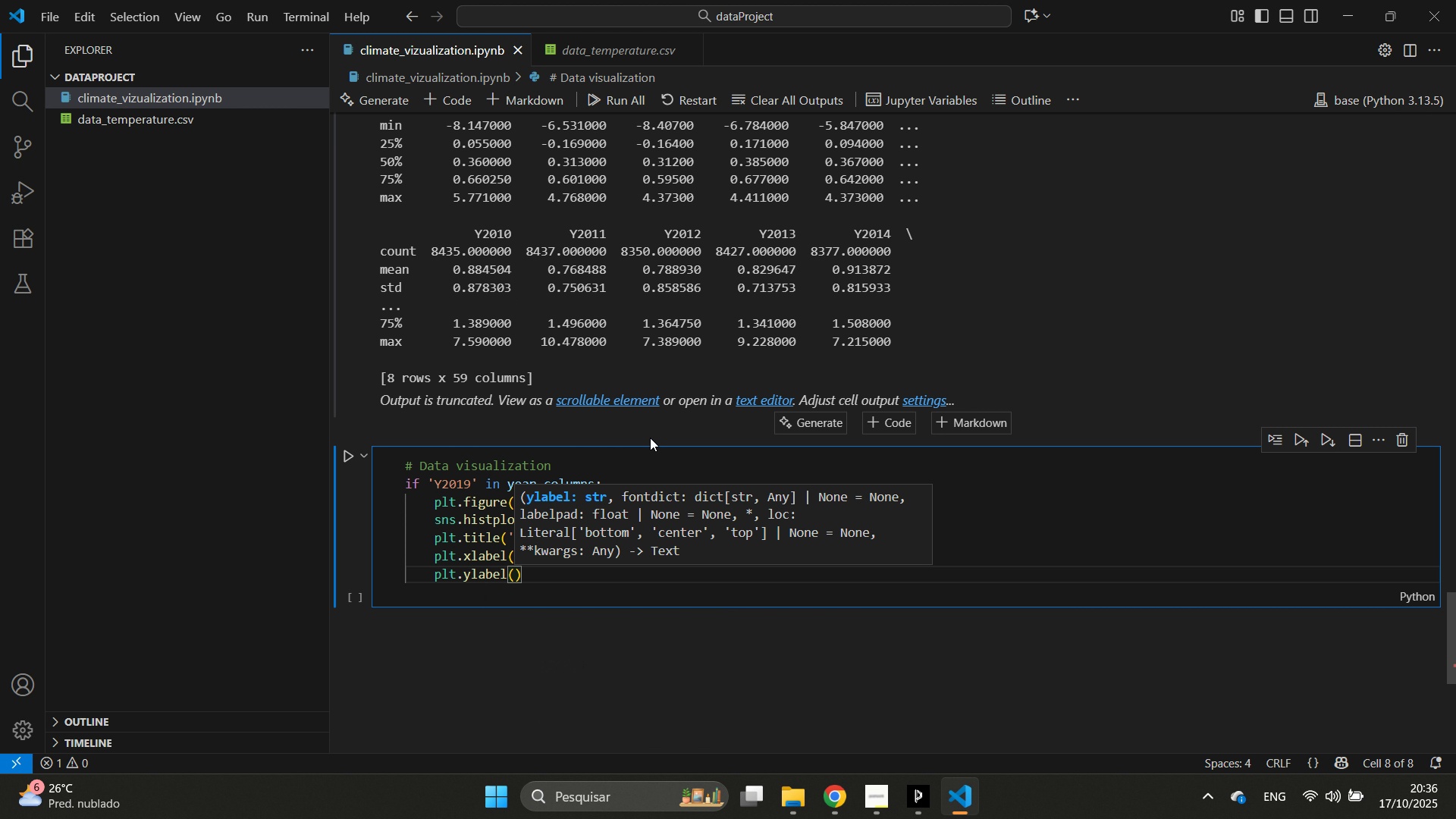 
key(Quote)
 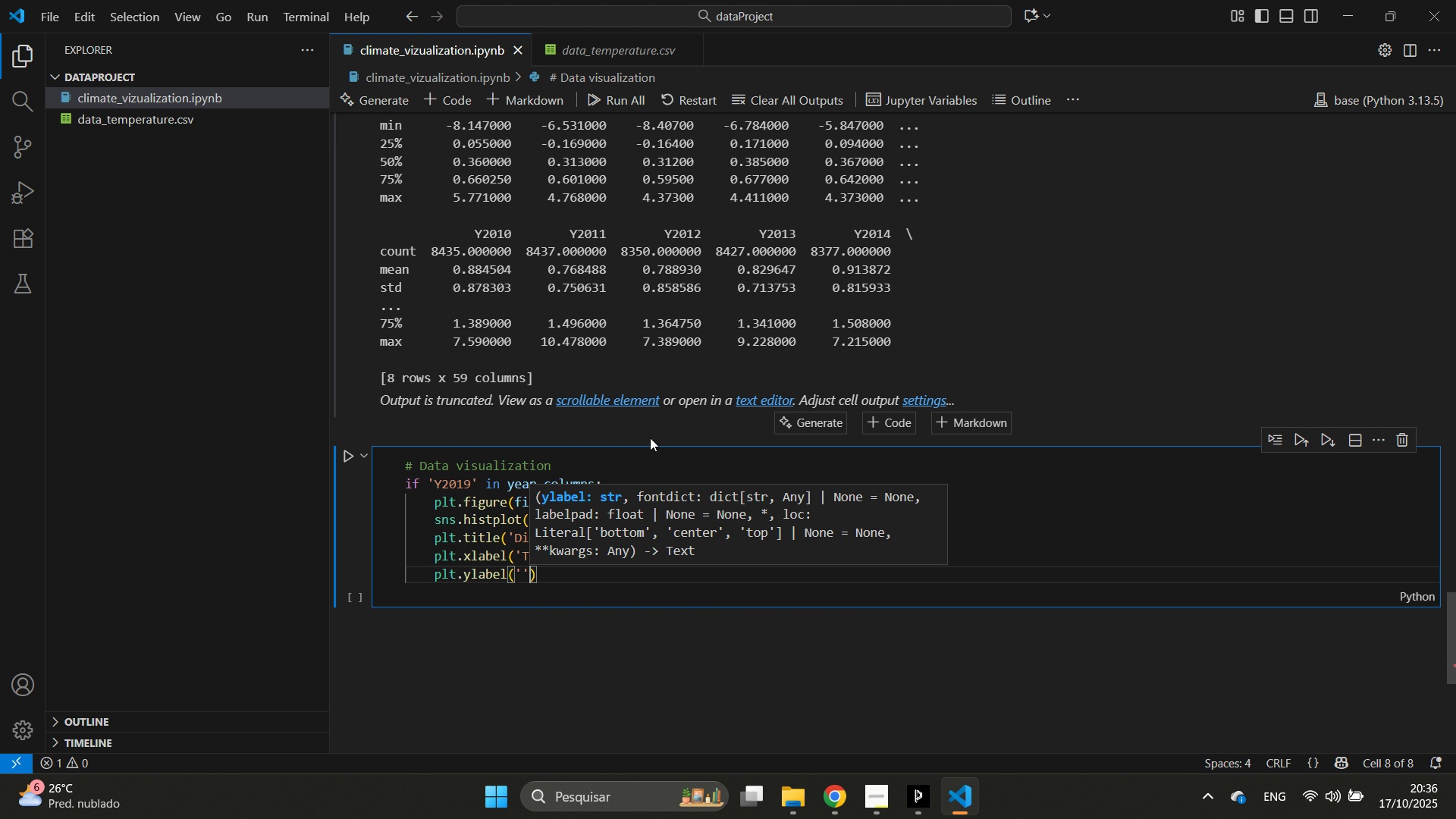 
key(Quote)
 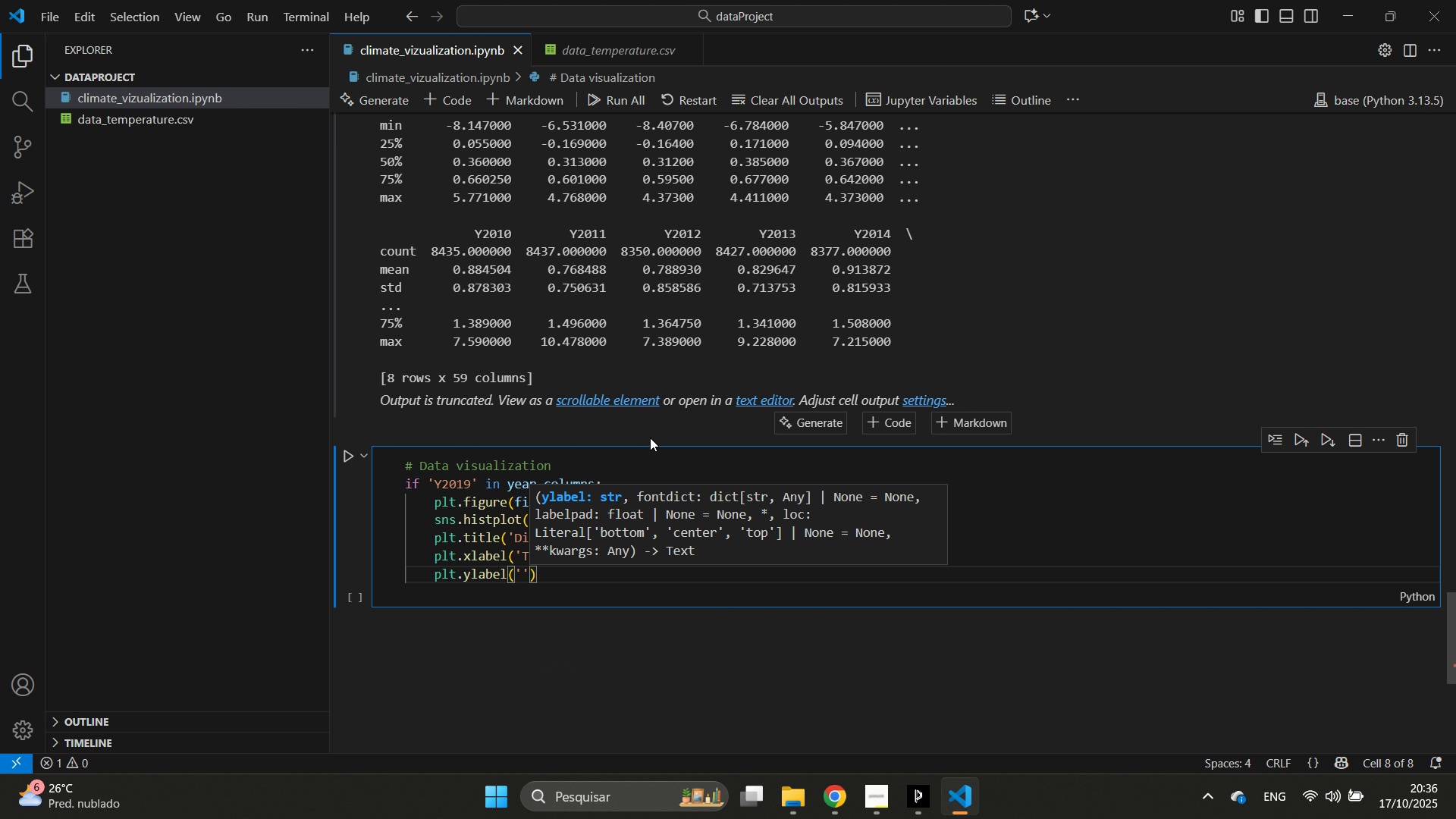 
key(ArrowLeft)
 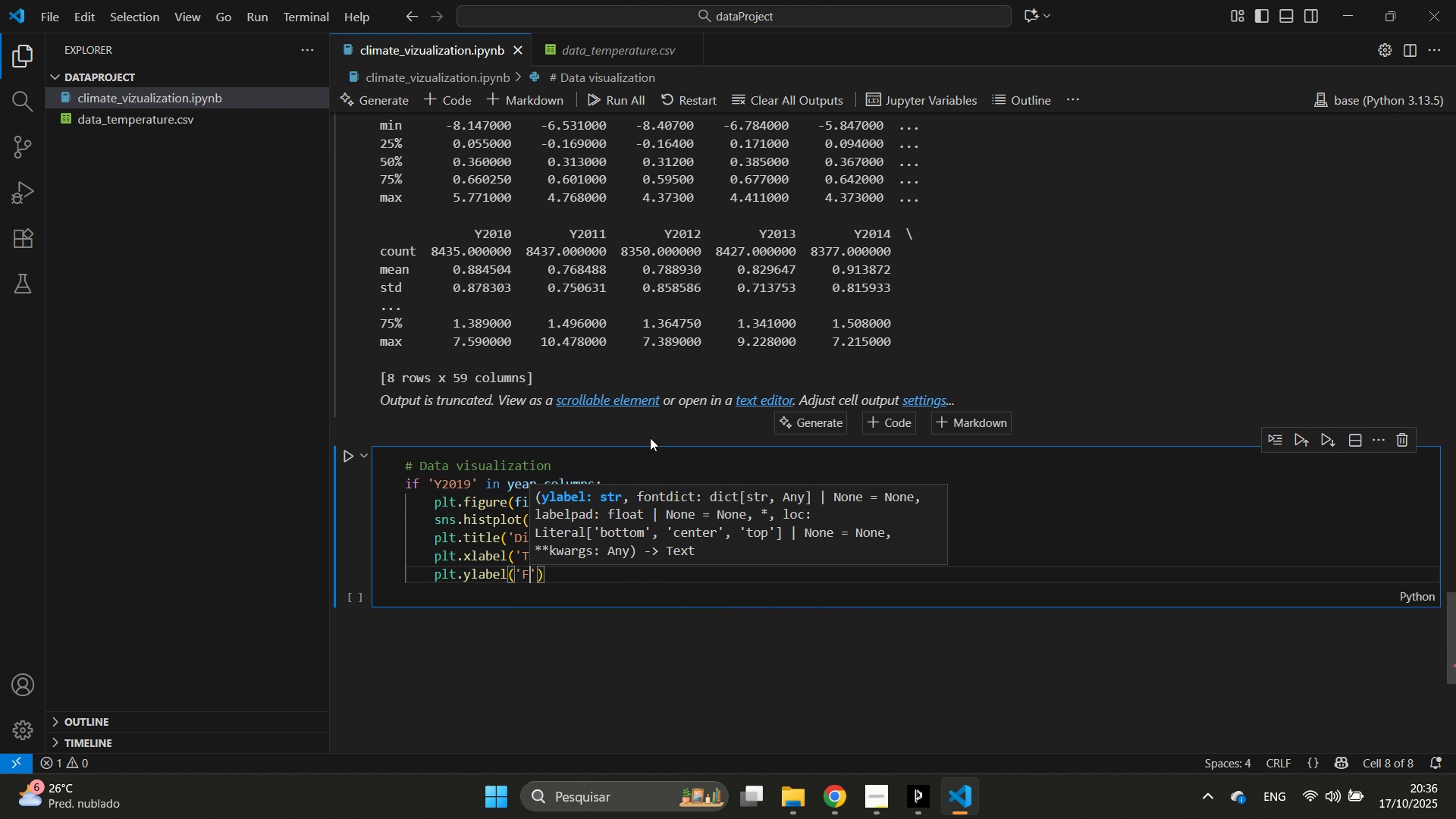 
type(Frequency)
 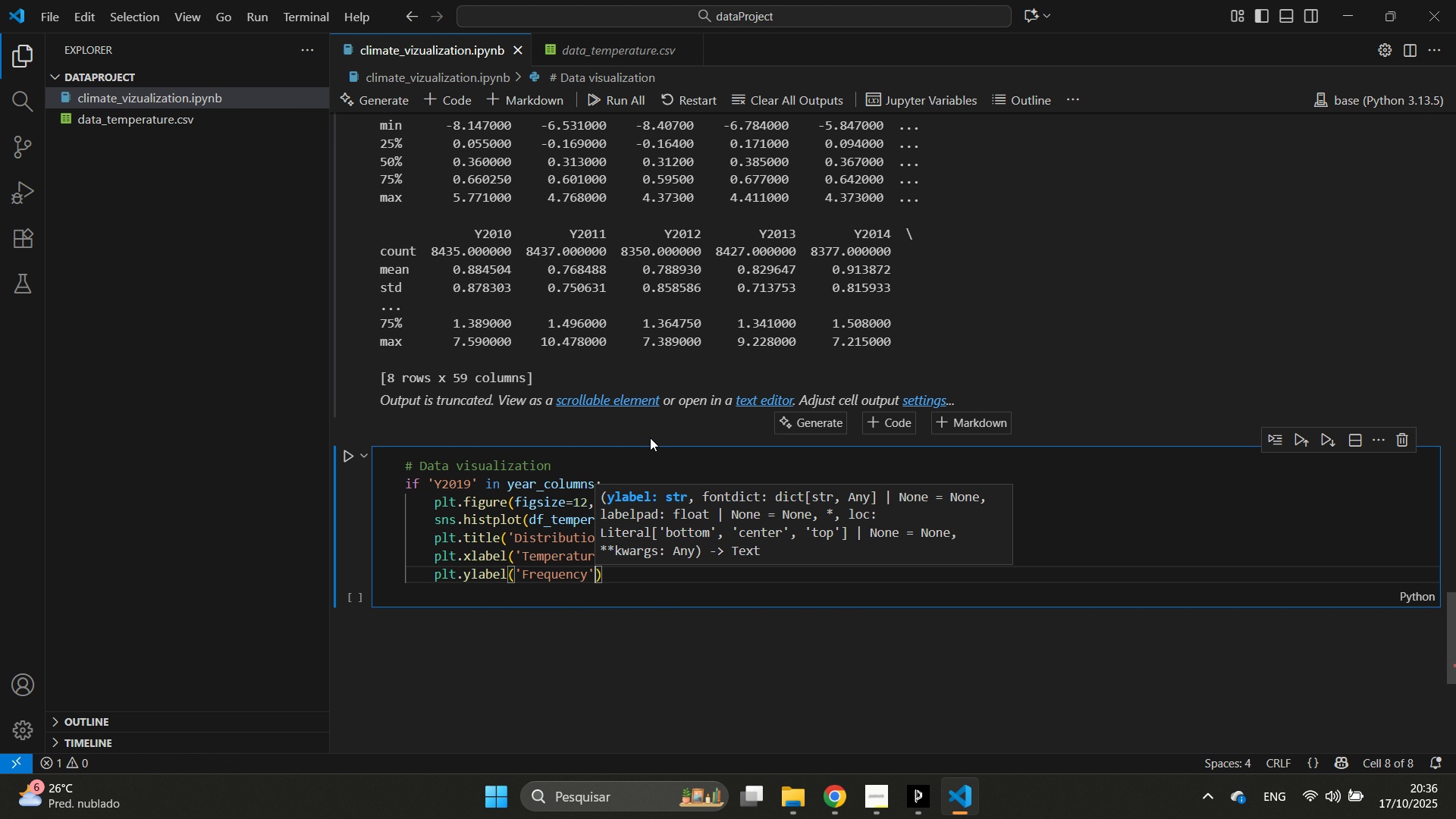 
key(ArrowRight)
 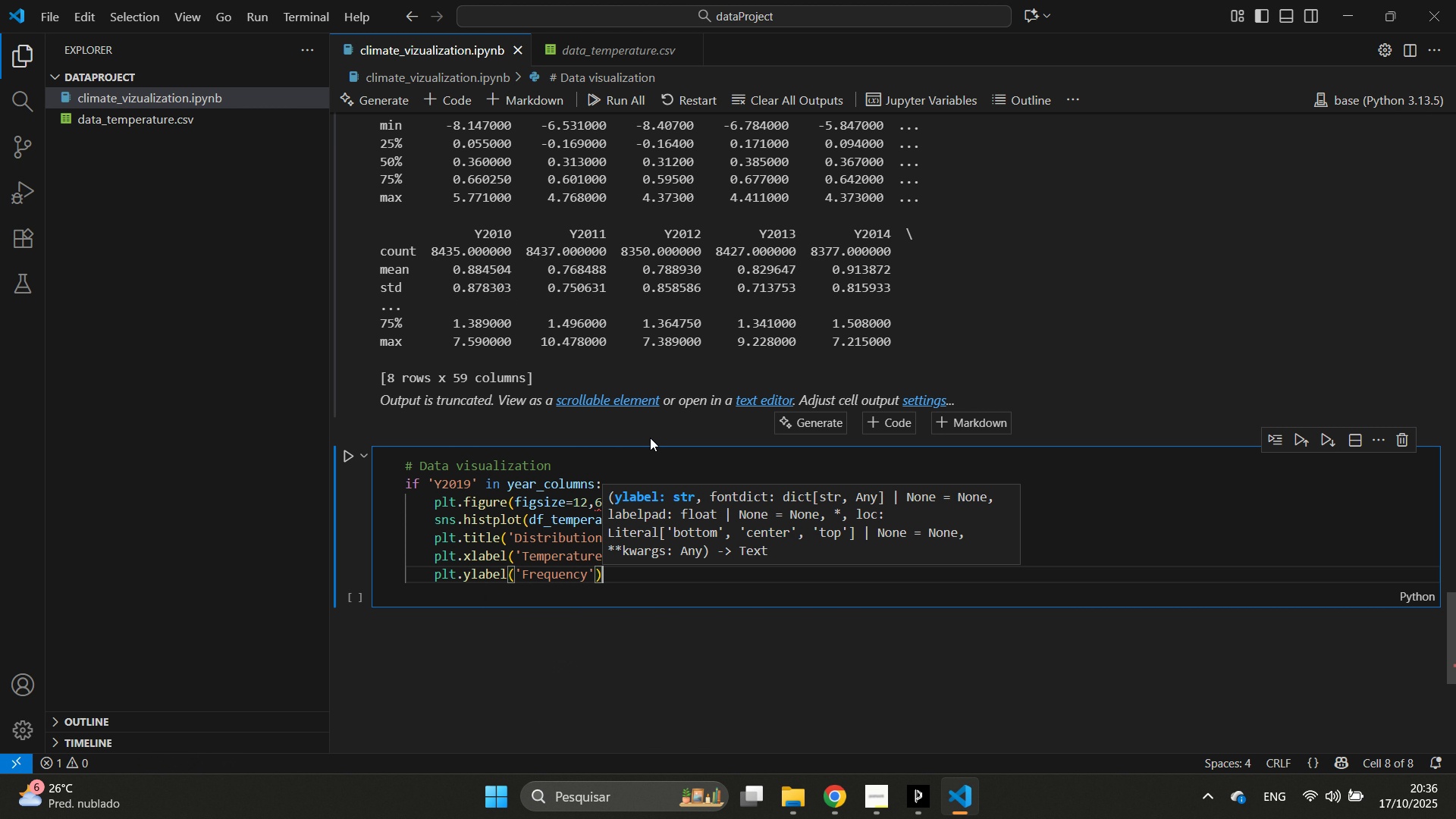 
key(ArrowRight)
 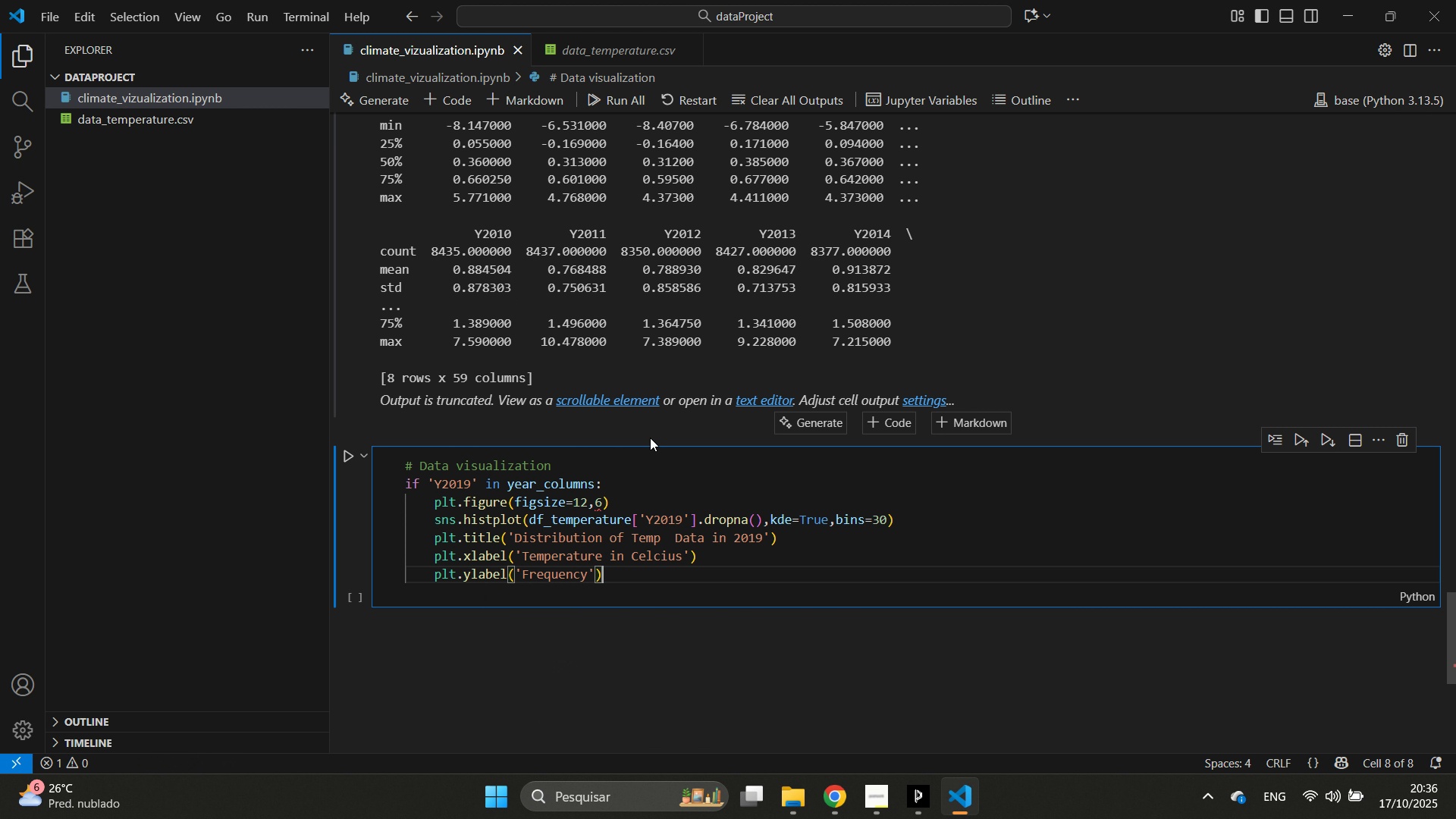 
key(Enter)
 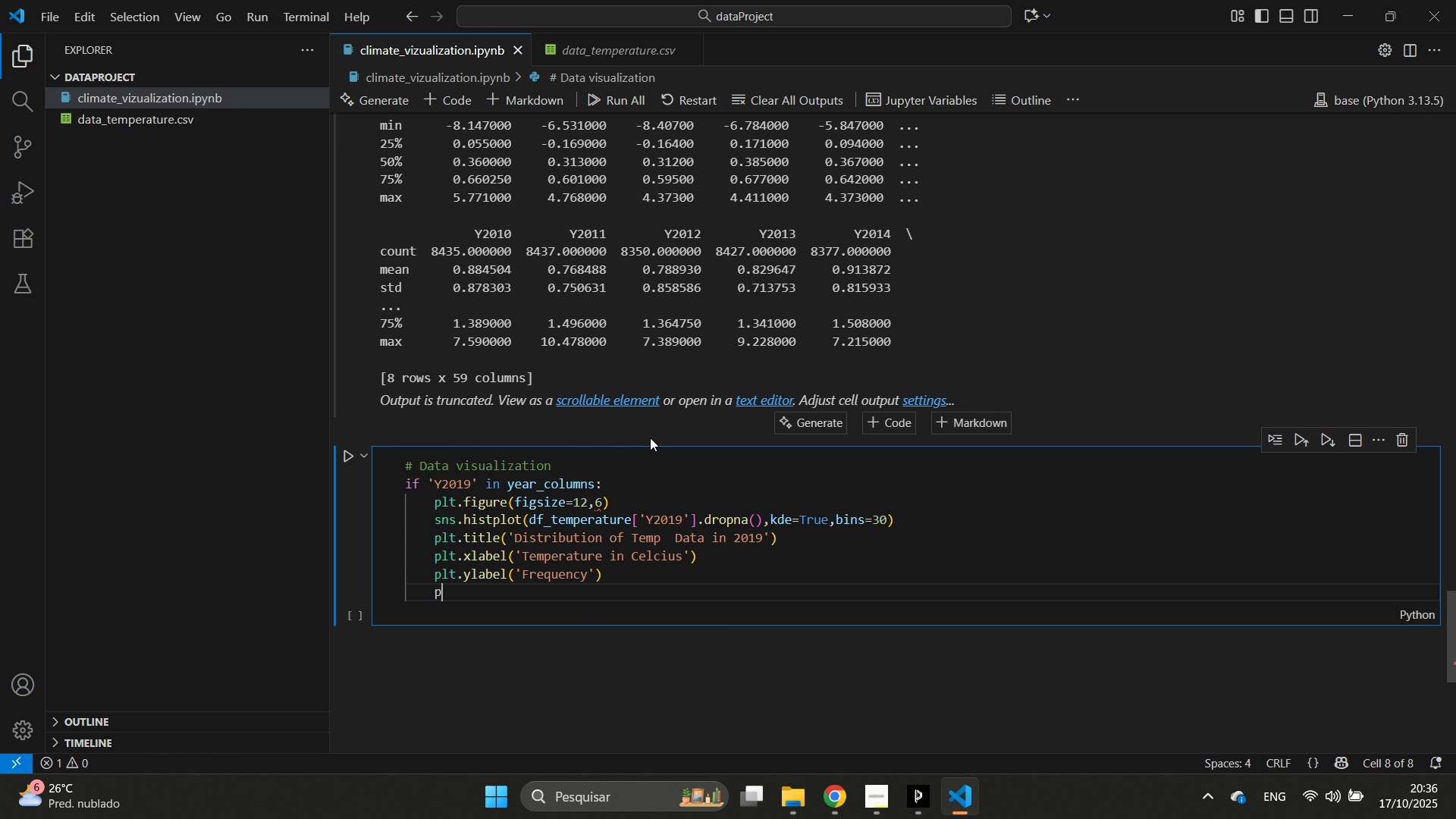 
type(plt/)
key(Backspace)
type(.g)
key(Backspace)
type(rid(ue)
key(Backspace)
key(Backspace)
type(rue)
 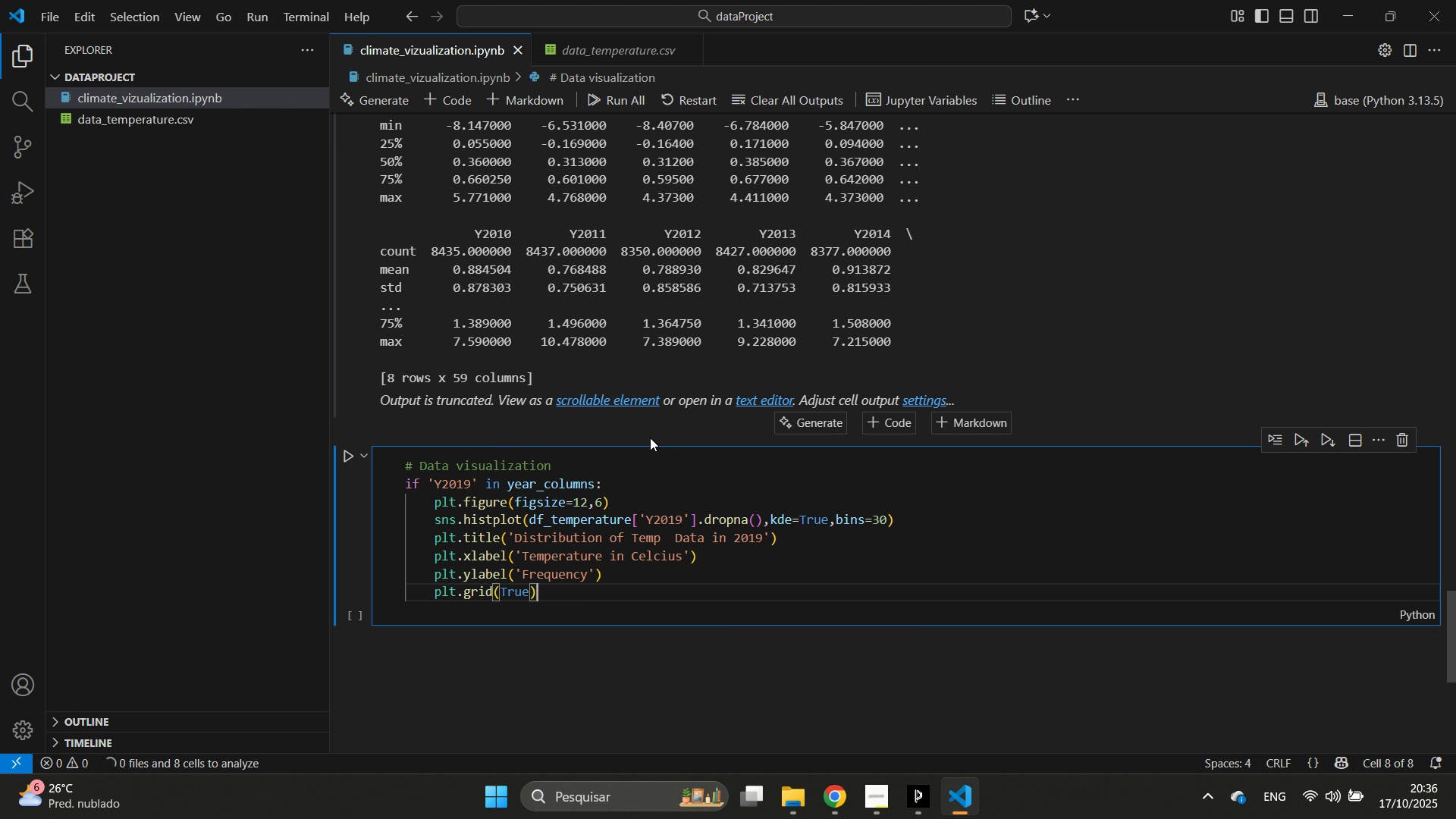 
 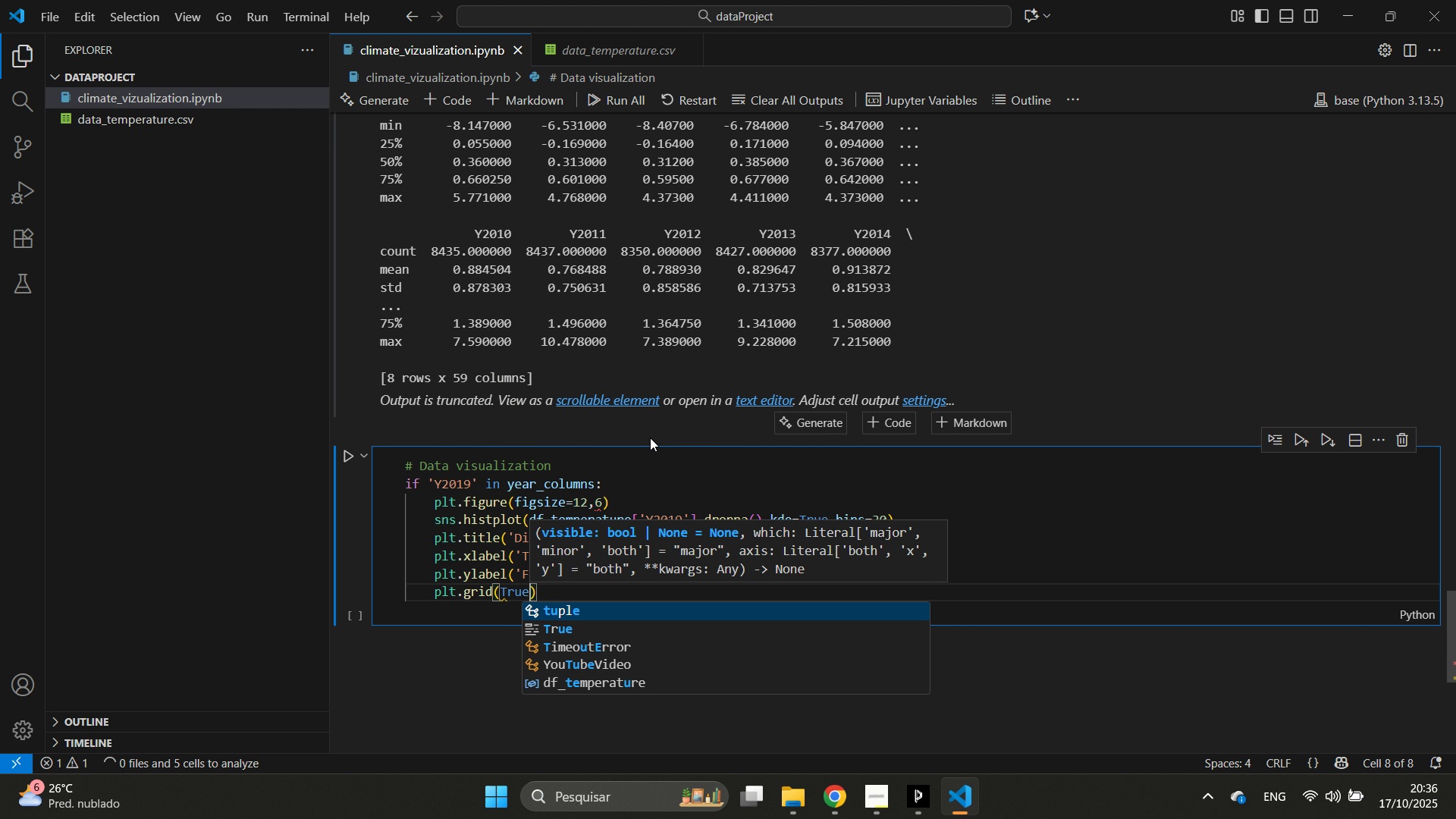 
key(ArrowRight)
 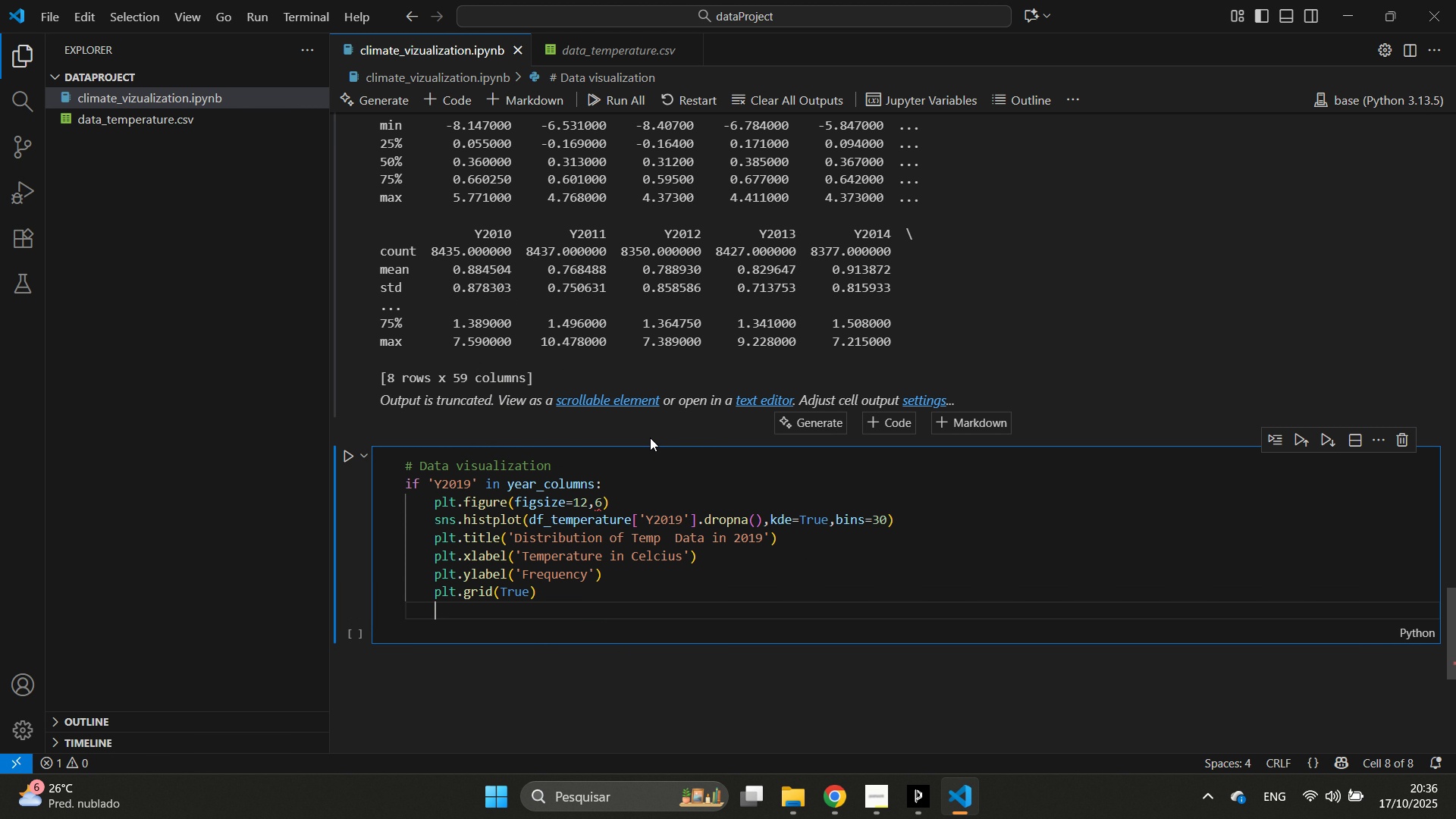 
key(Enter)
 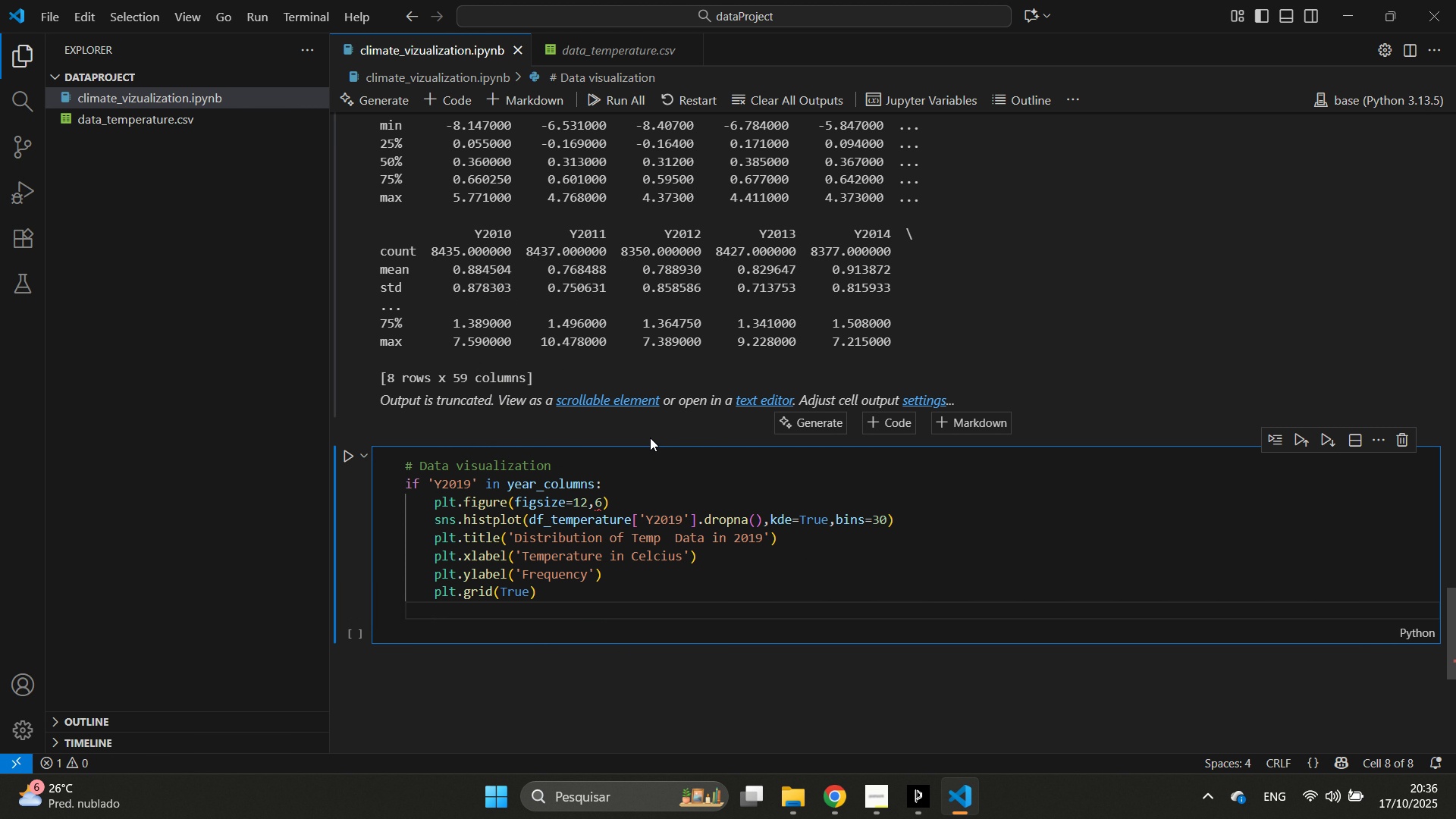 
type(plt.sj)
key(Backspace)
type(how)()
key(Backspace)
key(Backspace)
type(*()
key(Backspace)
key(Backspace)
type(()
 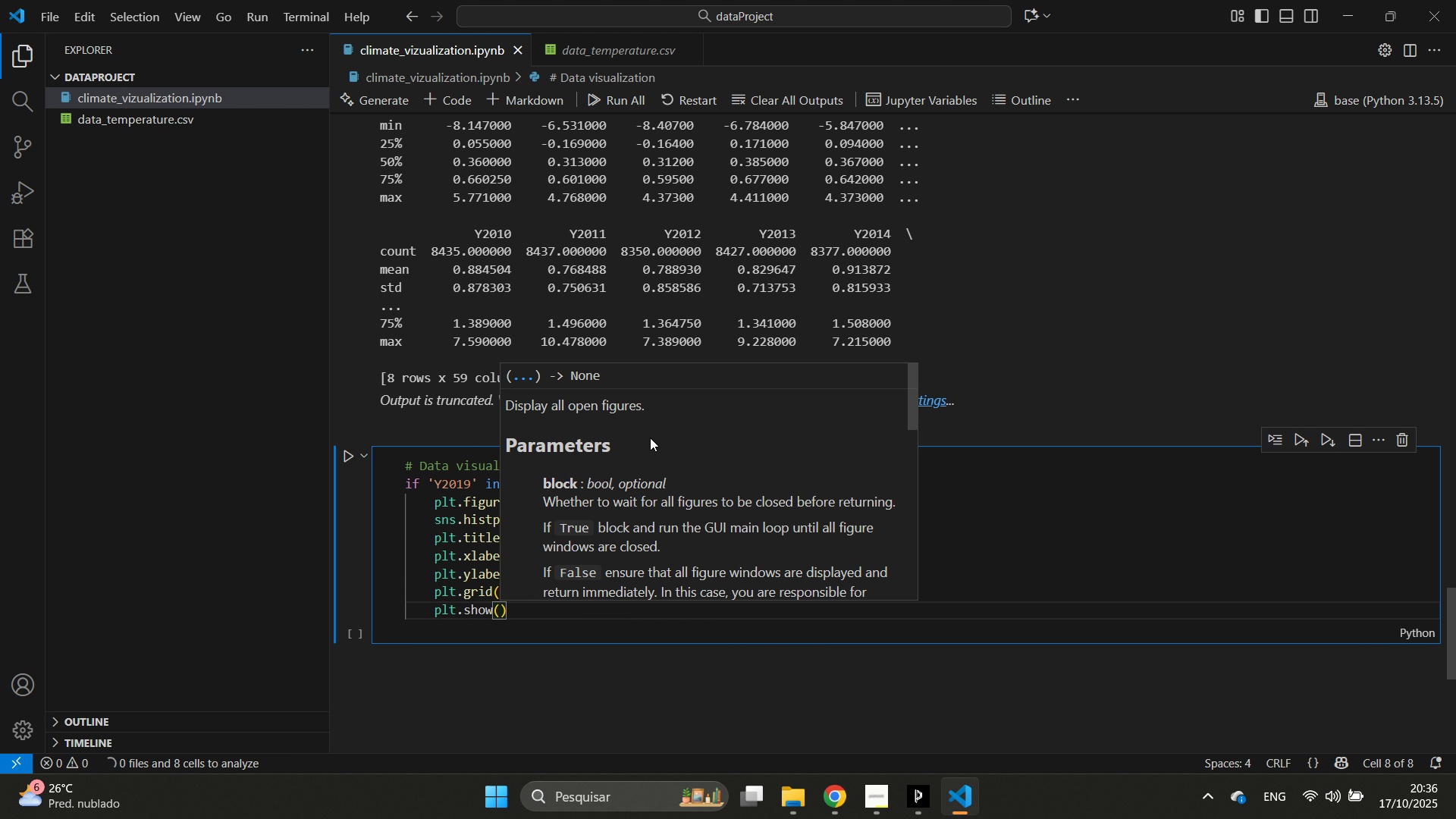 
key(Control+Enter)
 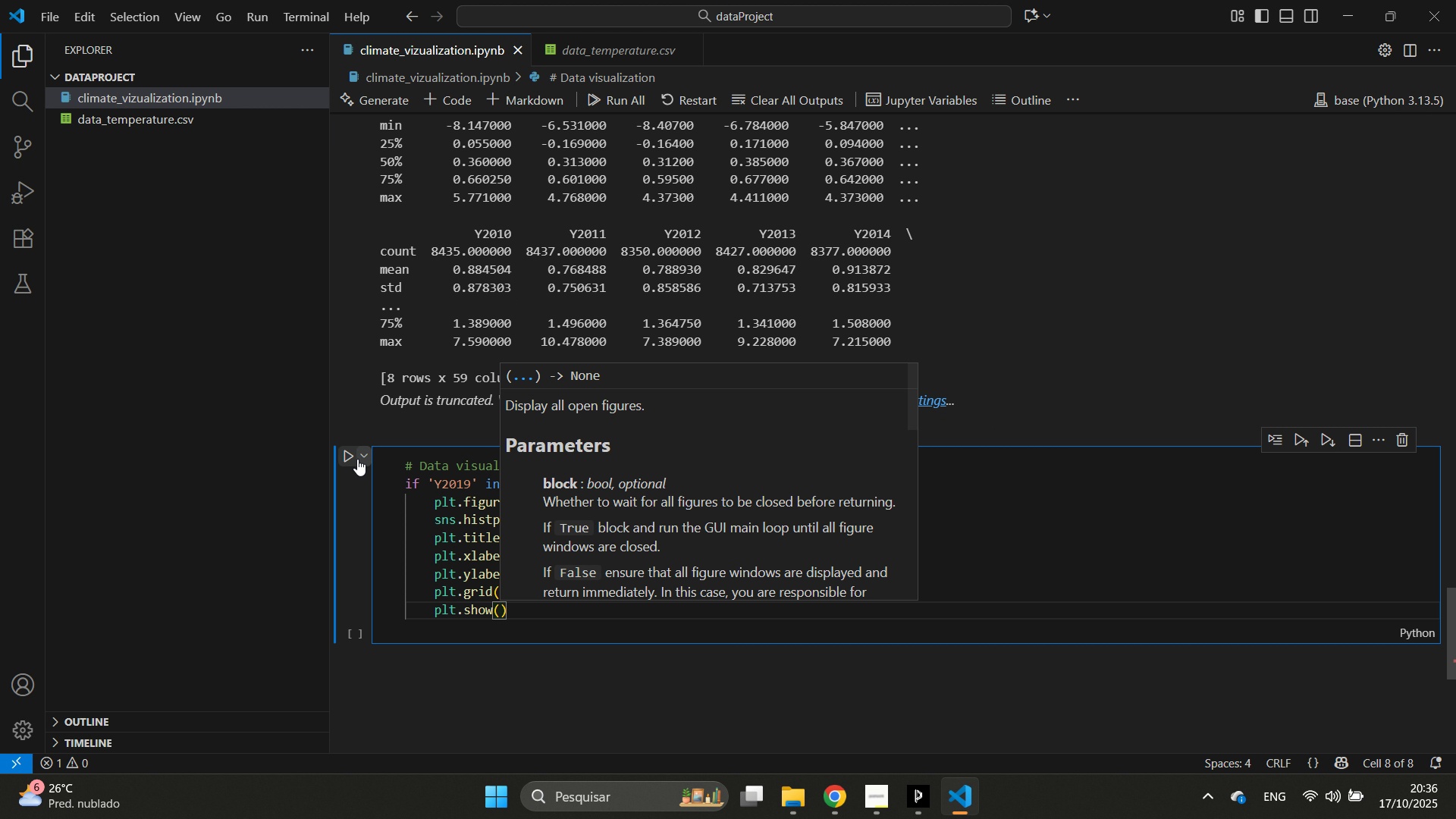 
left_click([340, 465])
 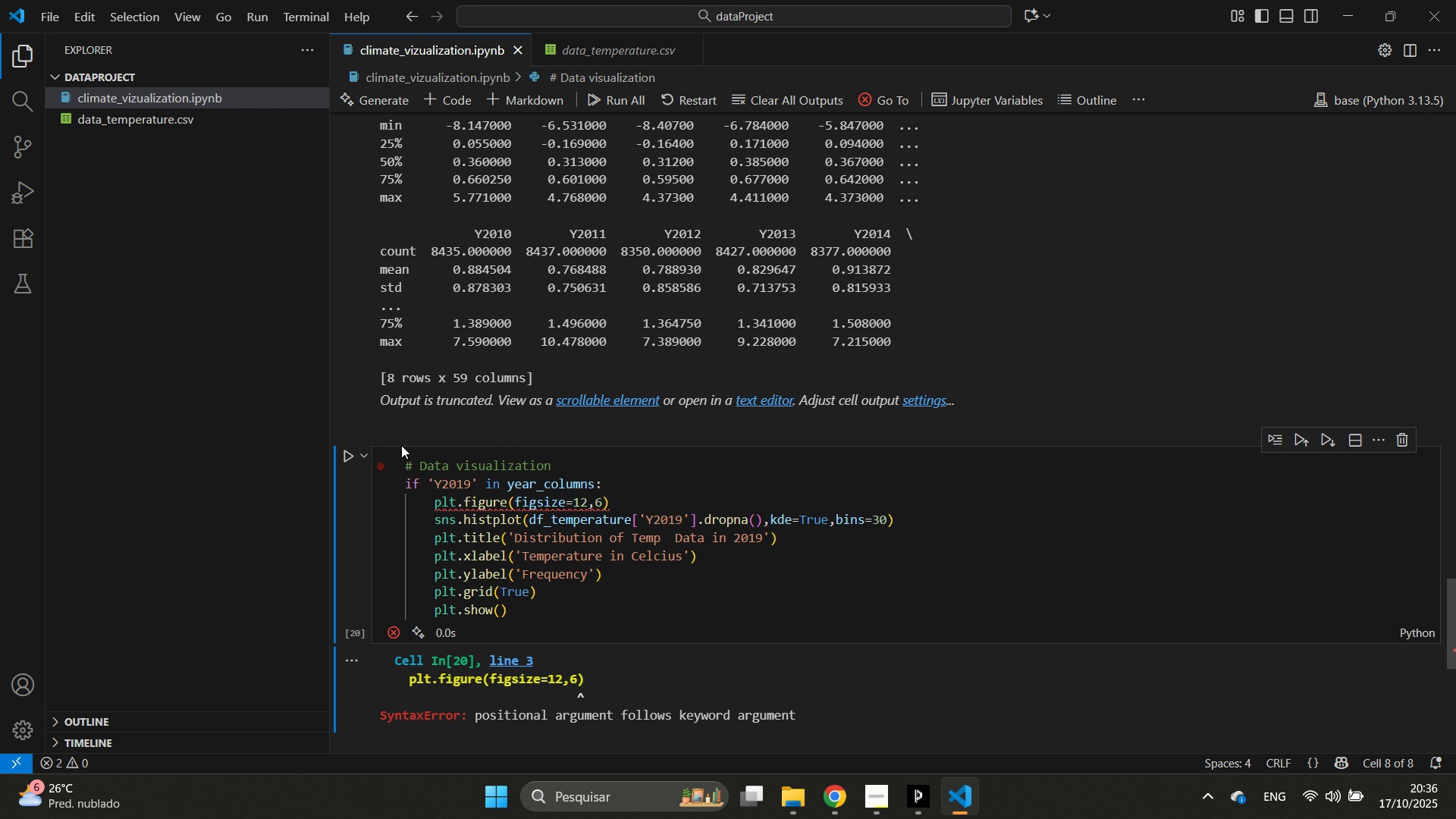 
scroll: coordinate [445, 434], scroll_direction: down, amount: 3.0
 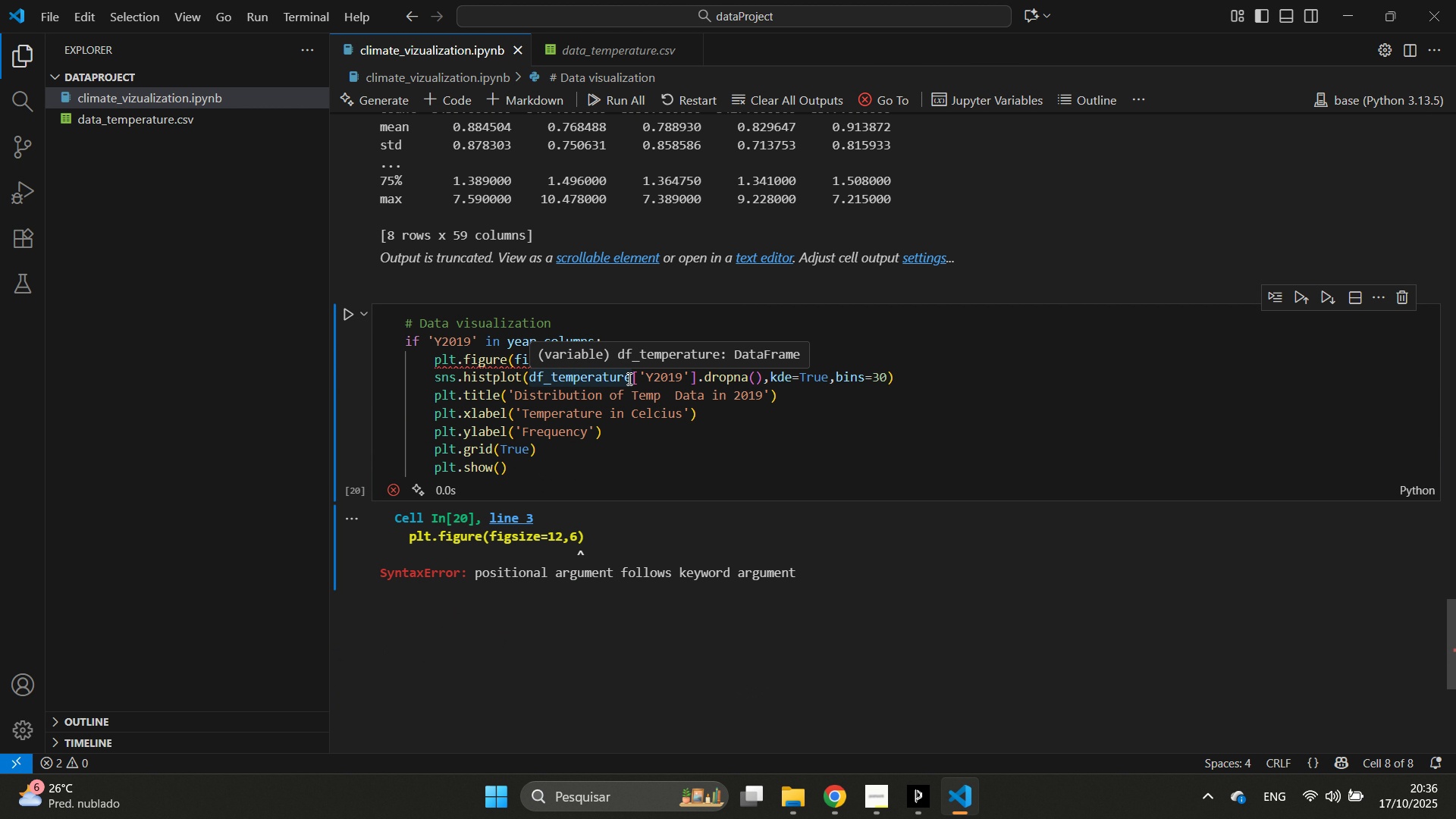 
left_click([491, 337])
 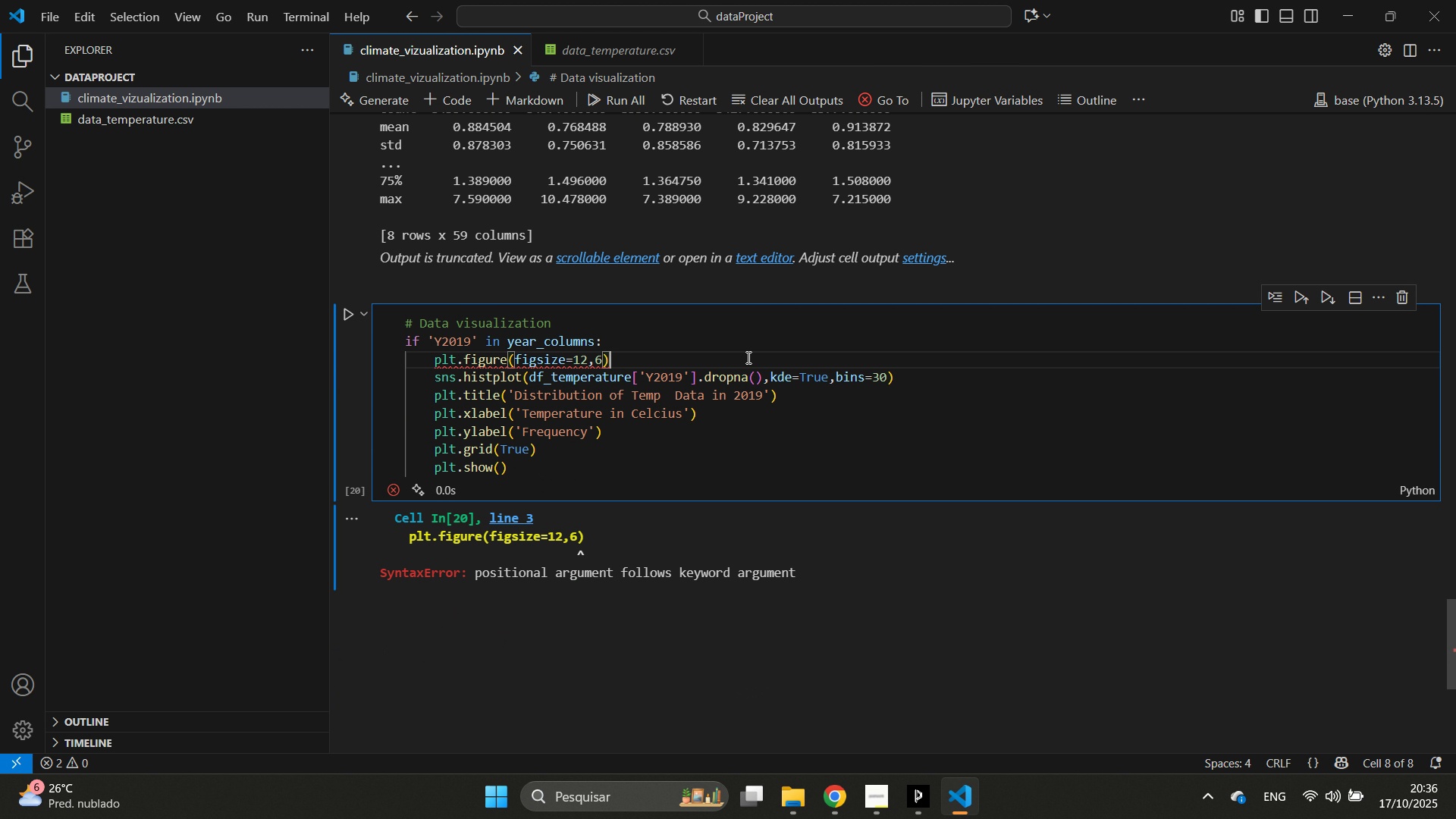 
key(ArrowLeft)
 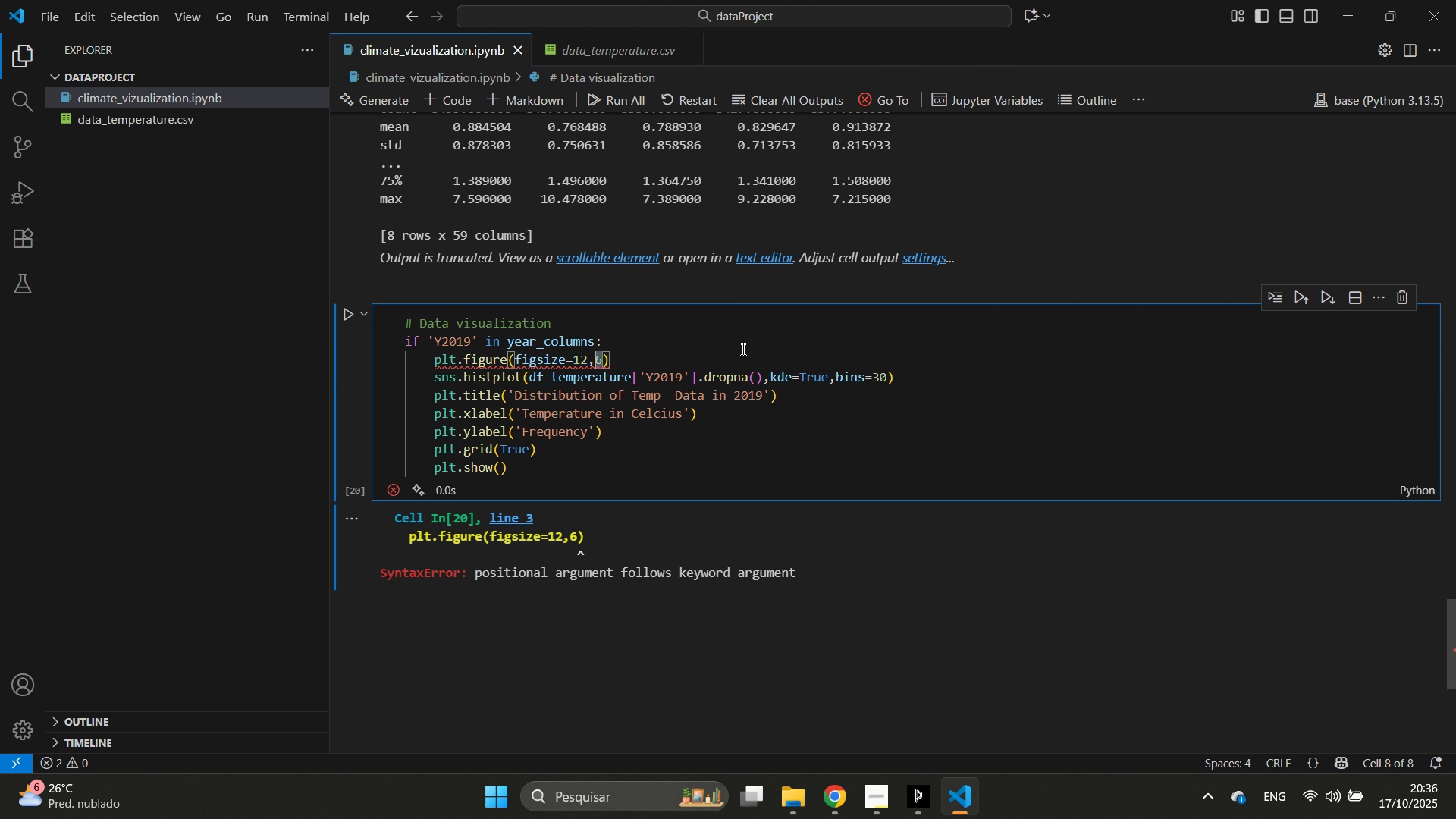 
key(Control+Shift+ArrowLeft)
 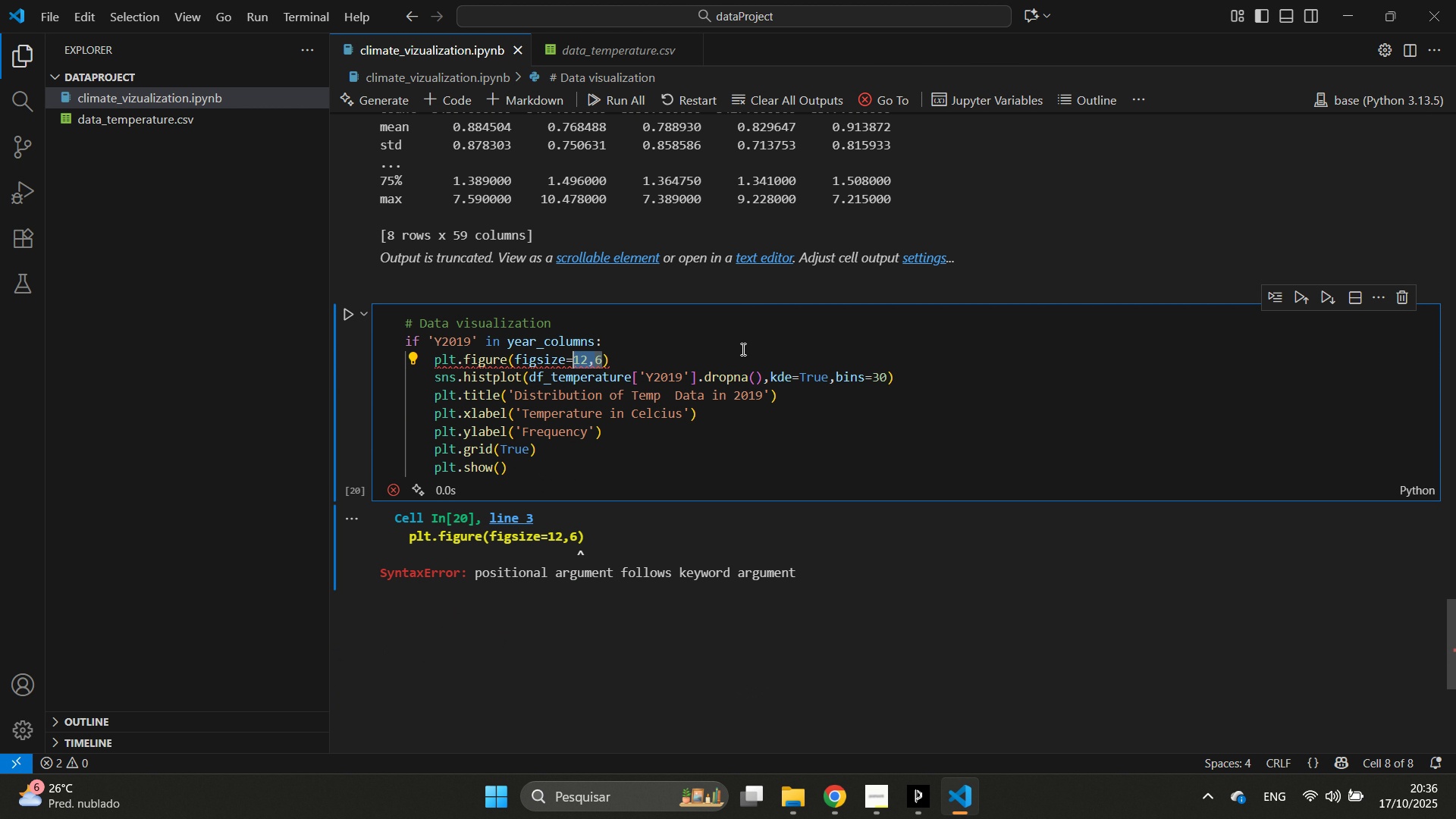 
key(Control+Shift+ArrowLeft)
 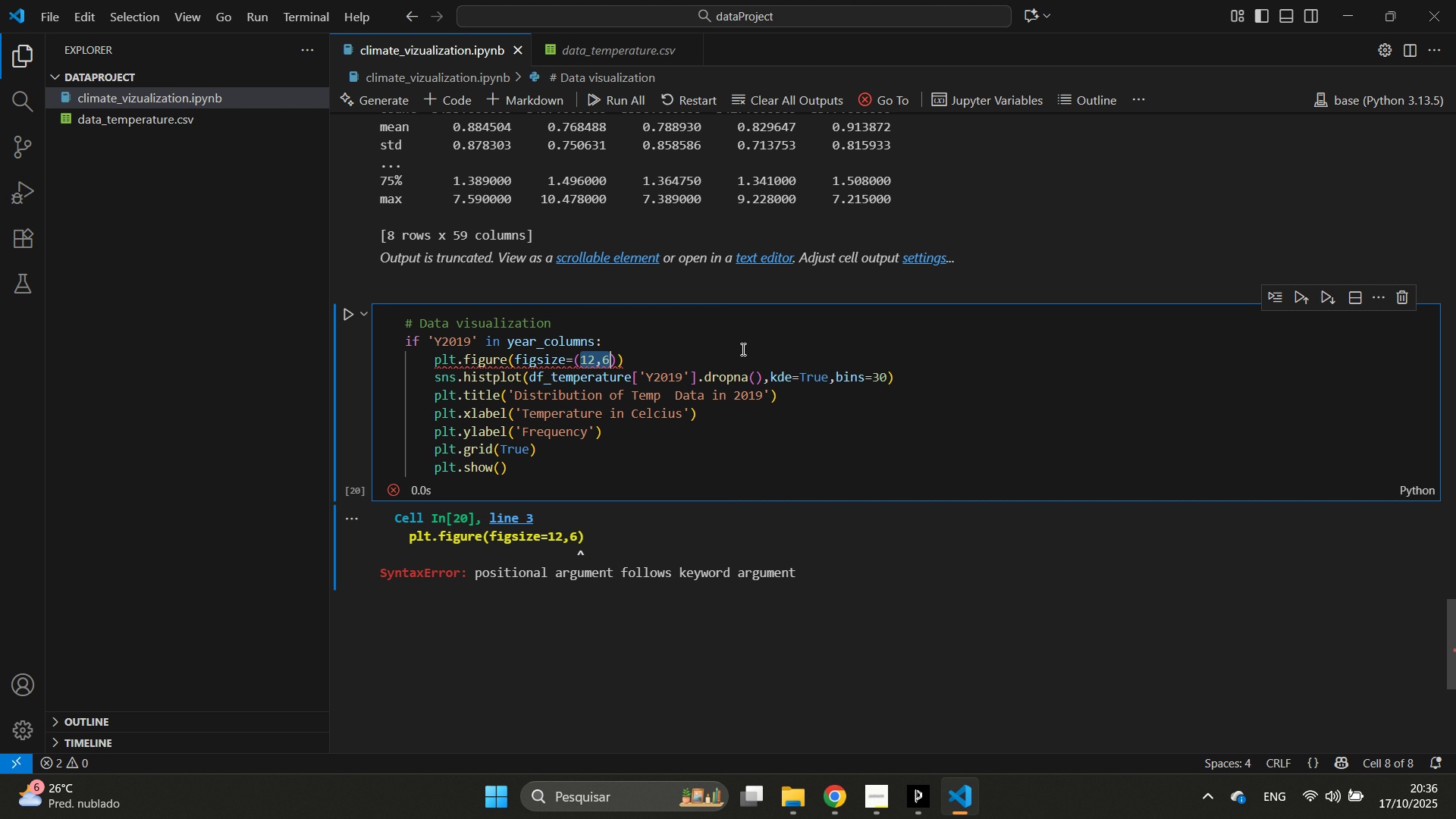 
key(Shift+9)
 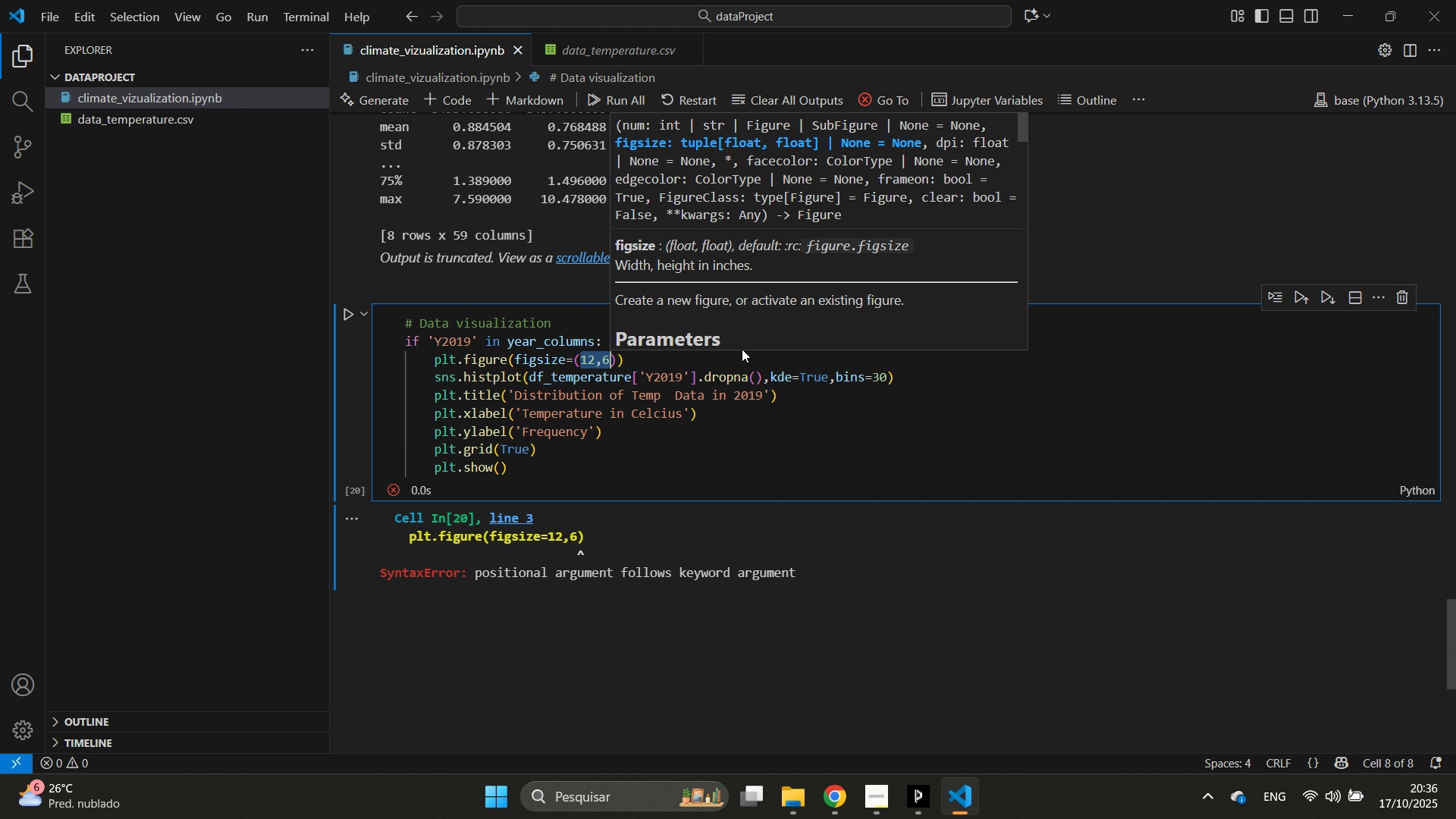 
key(Control+Enter)
 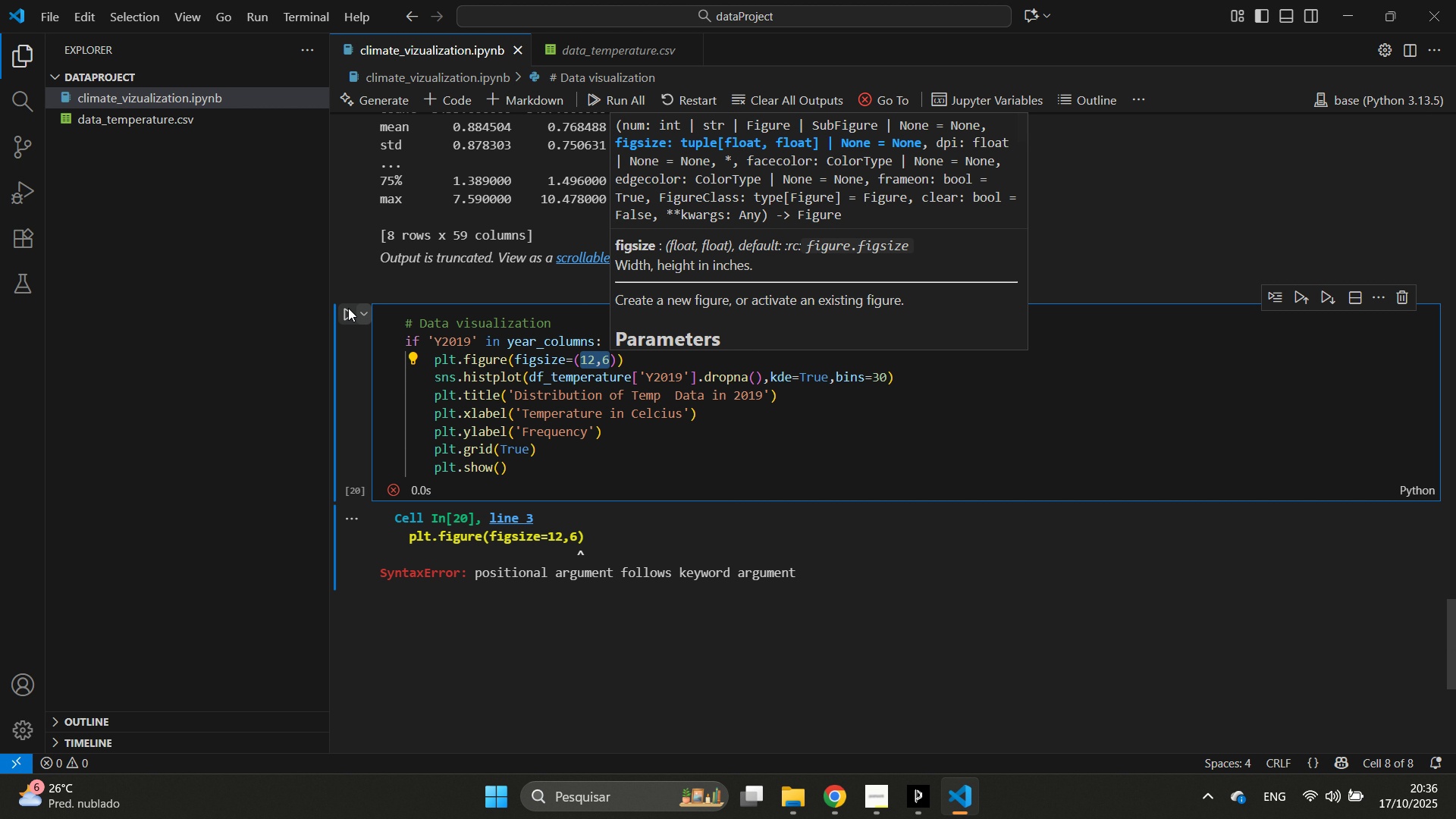 
left_click([344, 311])
 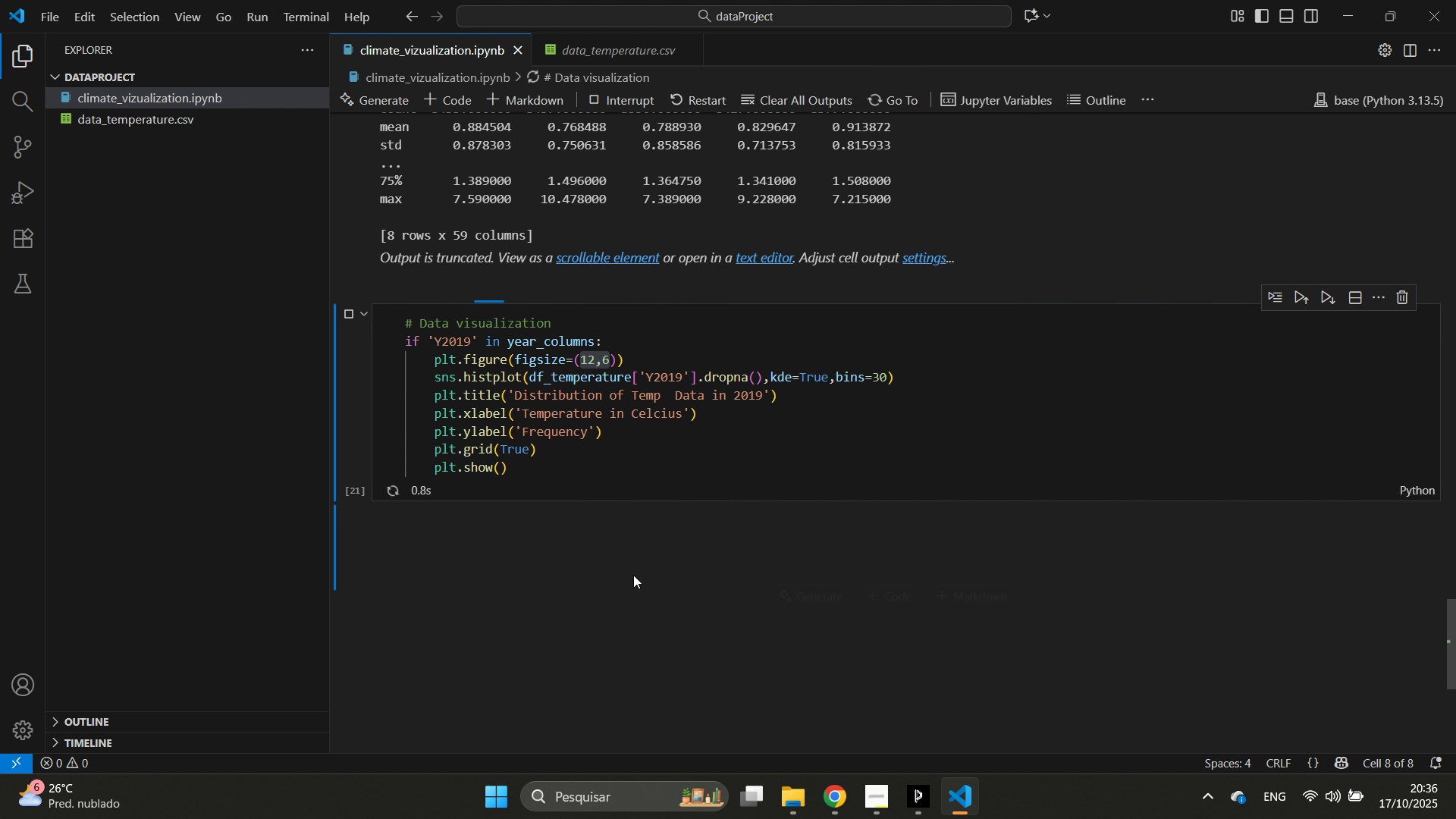 
scroll: coordinate [809, 390], scroll_direction: down, amount: 12.0
 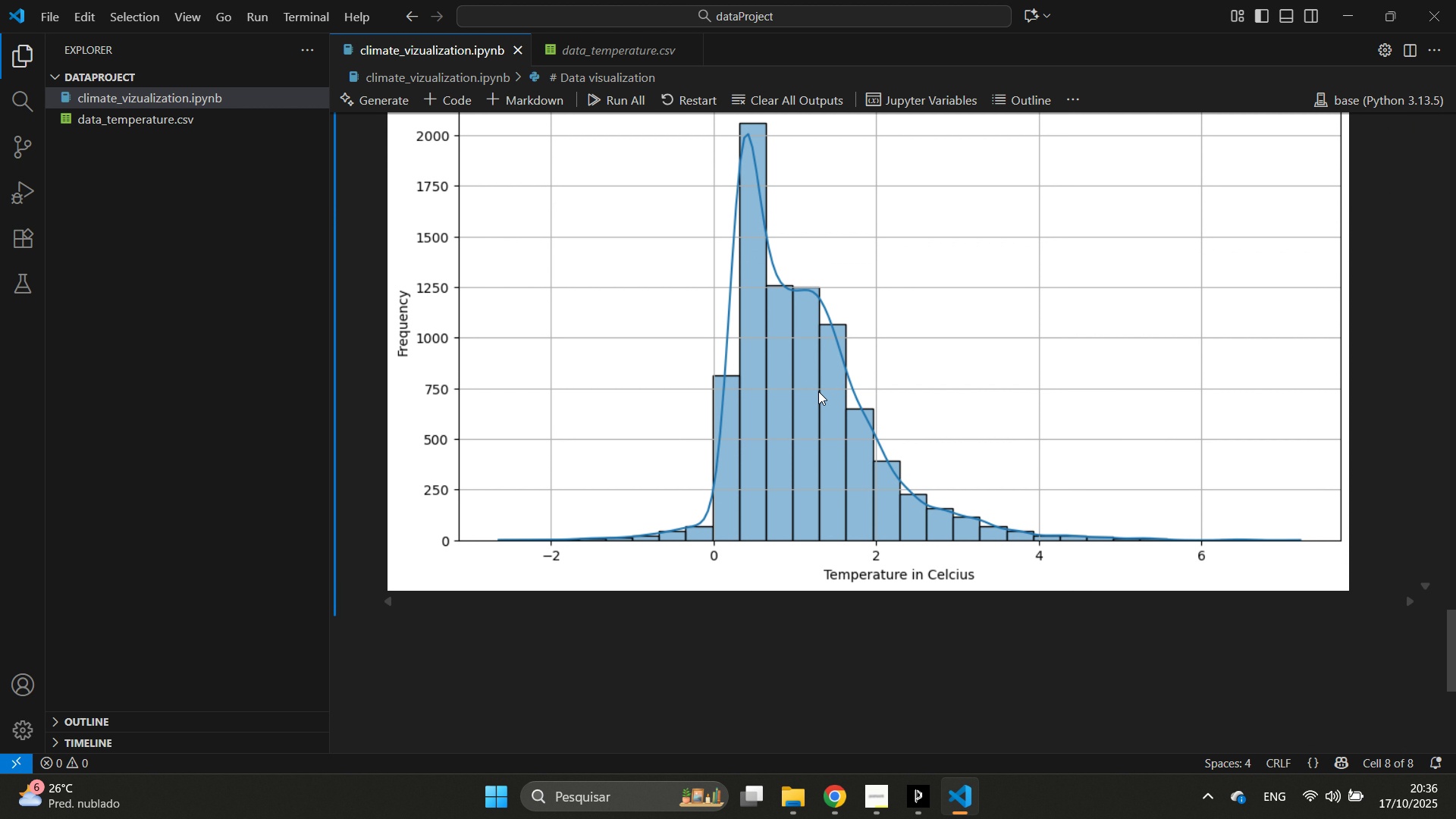 
scroll: coordinate [818, 397], scroll_direction: up, amount: 4.0
 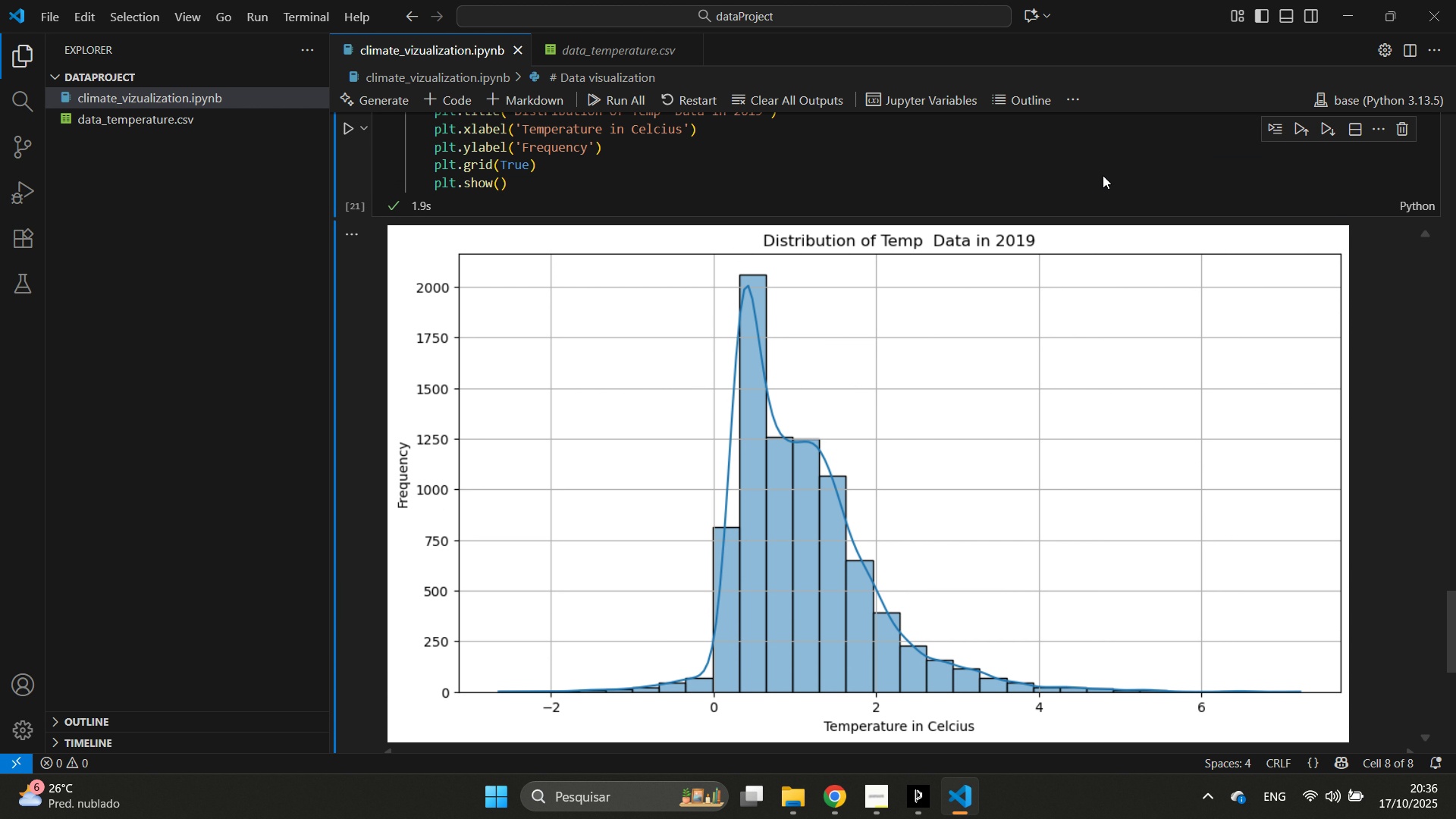 
left_click_drag(start_coordinate=[1103, 175], to_coordinate=[48, 585])
 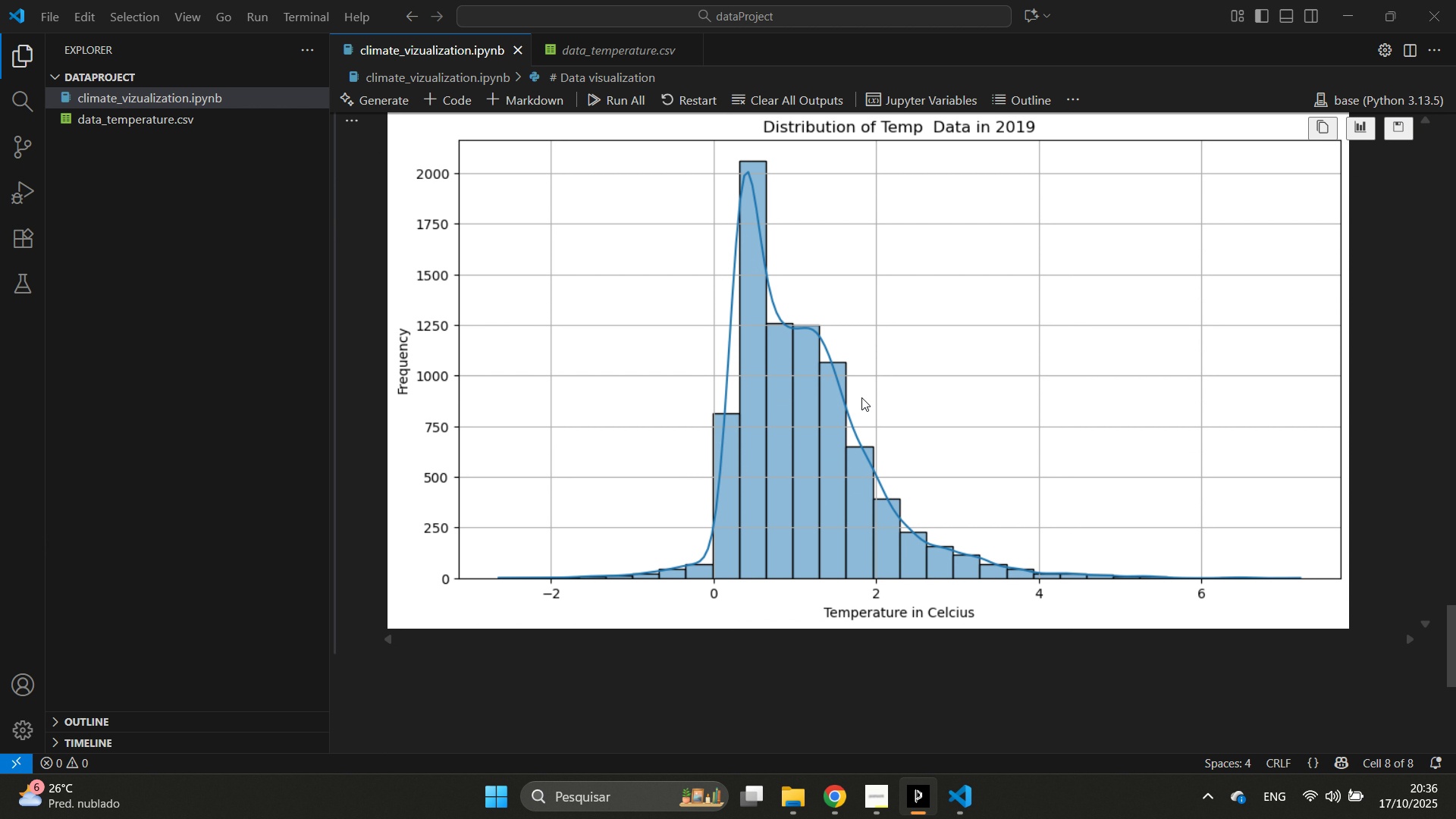 
scroll: coordinate [819, 431], scroll_direction: down, amount: 6.0
 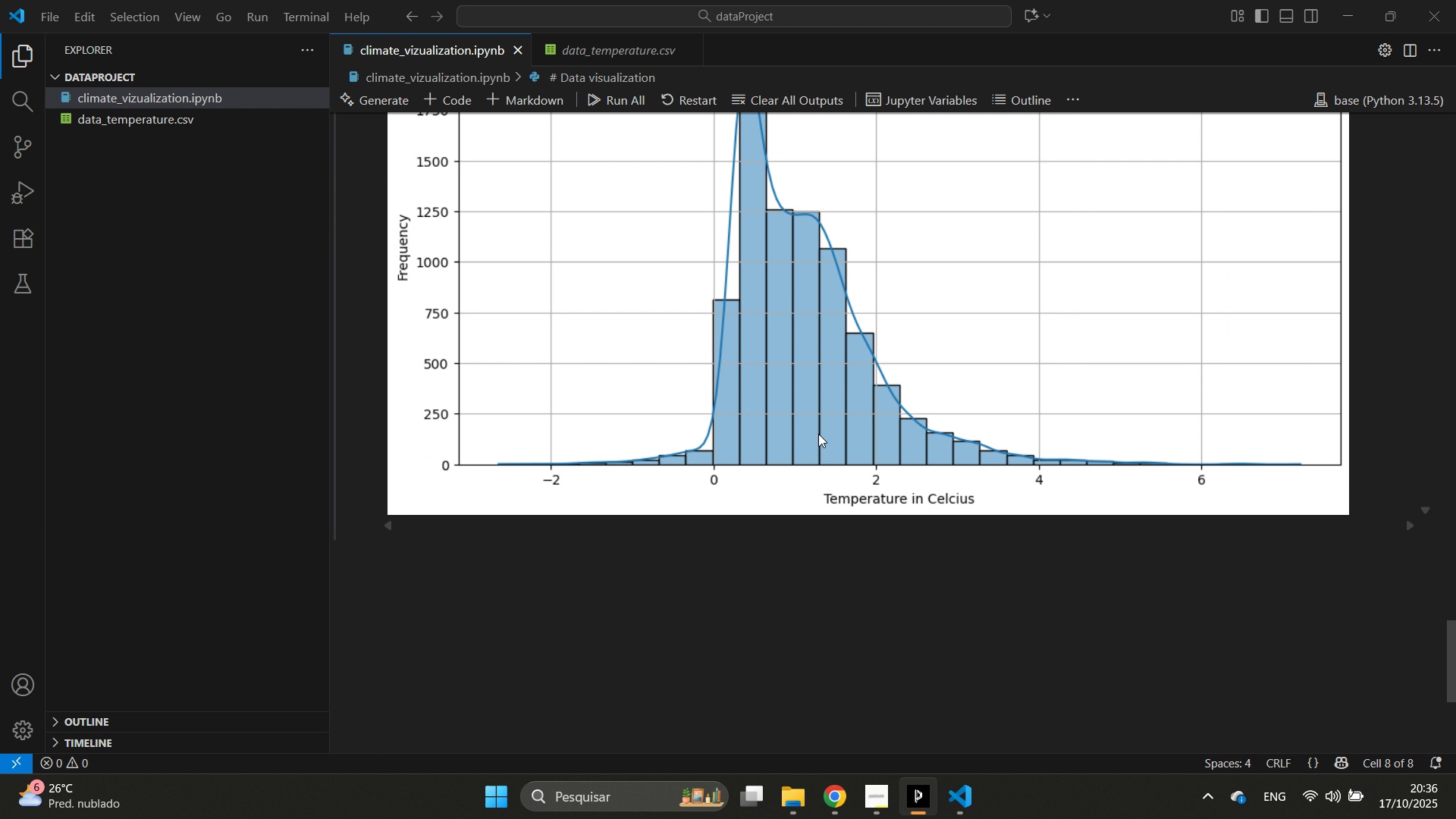 
scroll: coordinate [736, 438], scroll_direction: up, amount: 13.0
 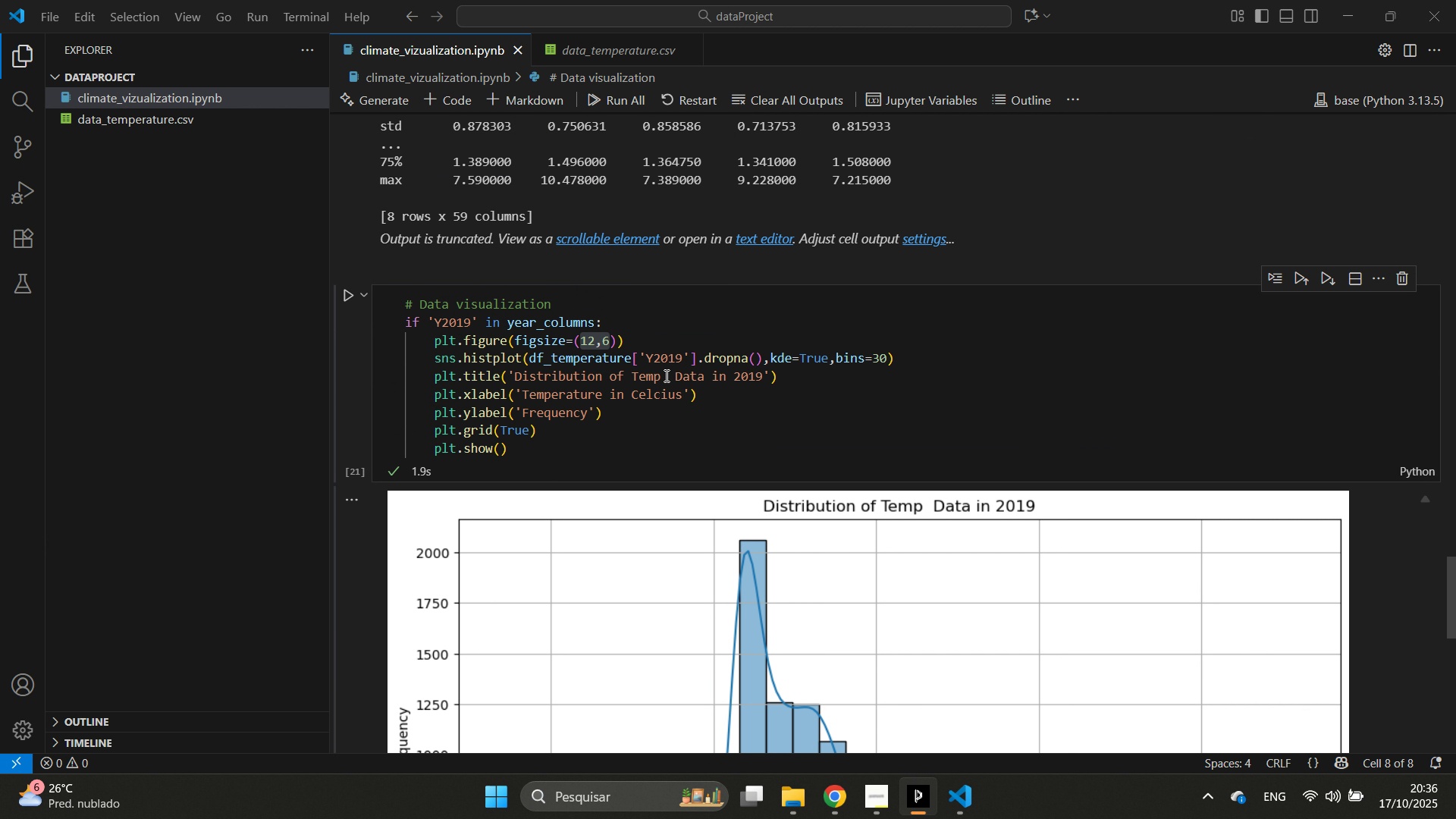 
left_click([667, 374])
 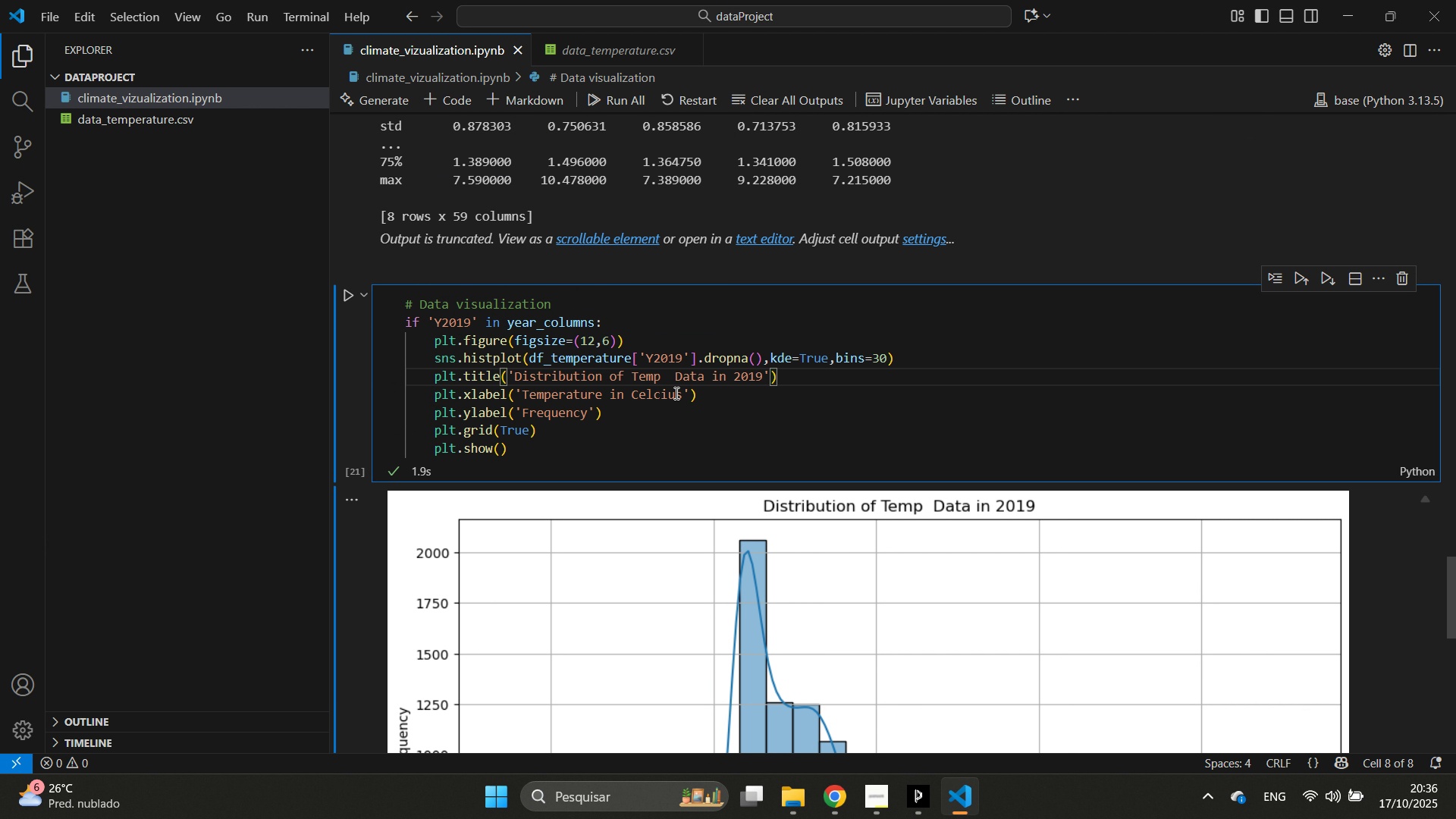 
key(Backspace)
 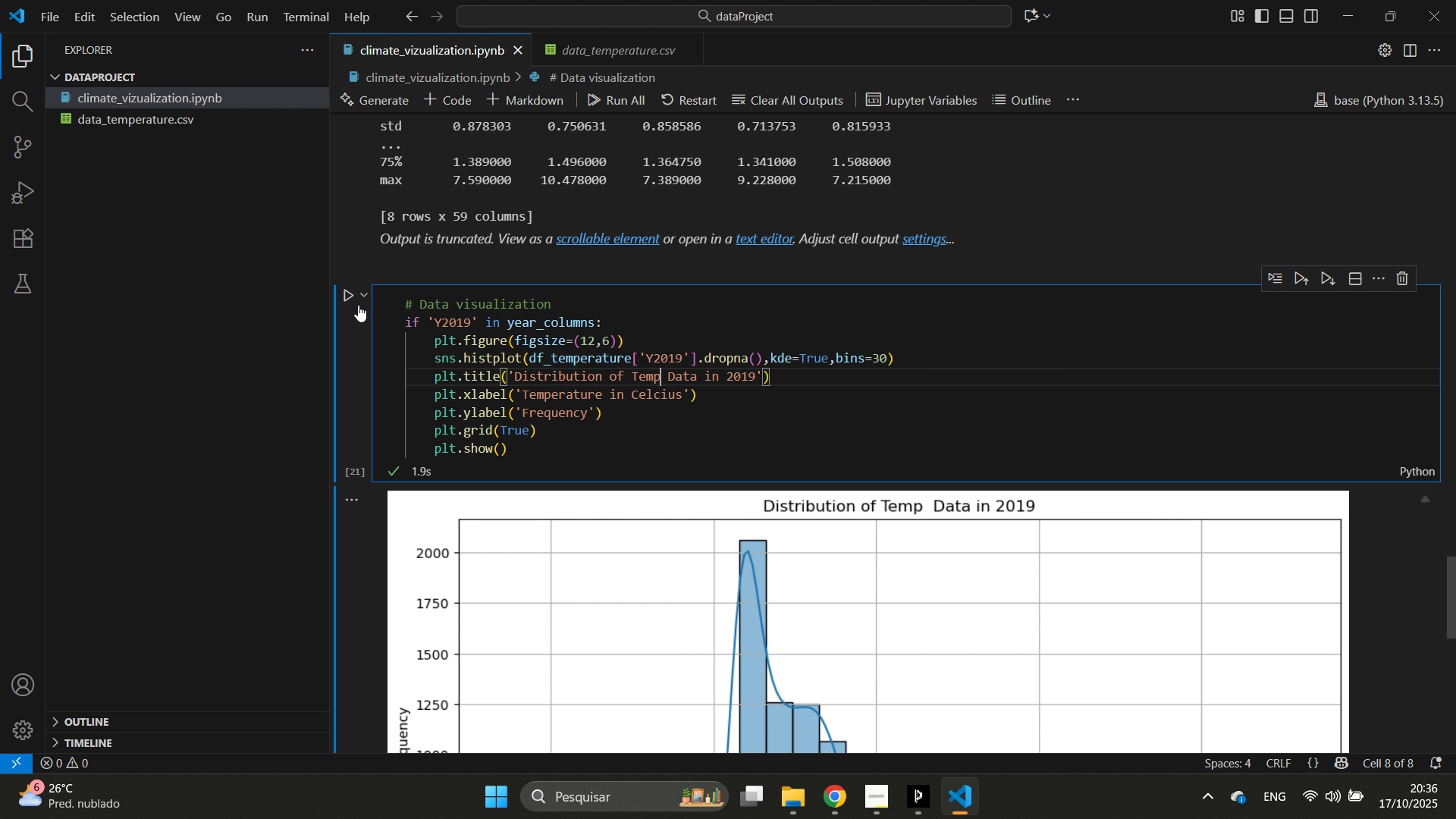 
left_click([354, 304])
 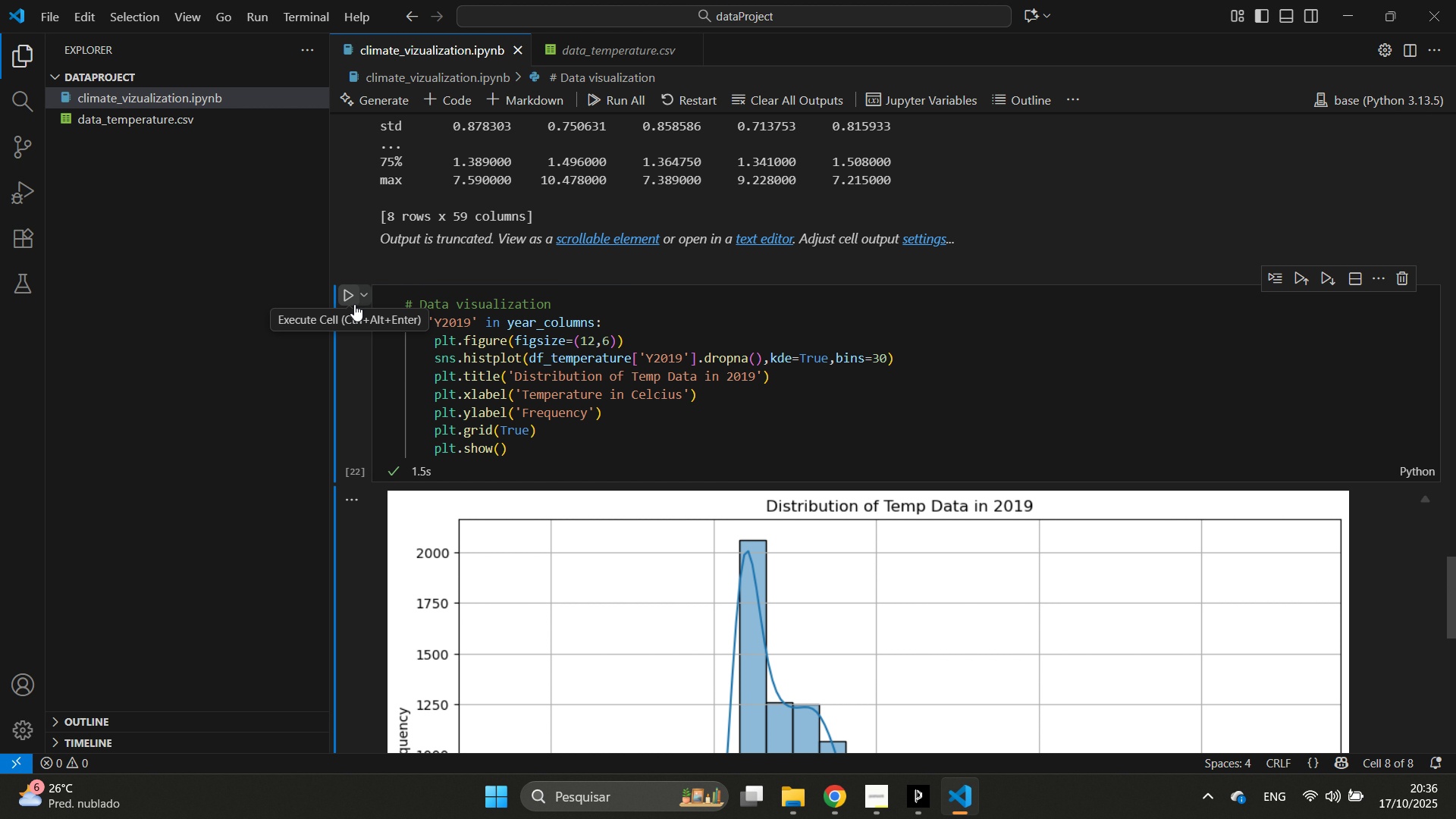 
wait(6.62)
 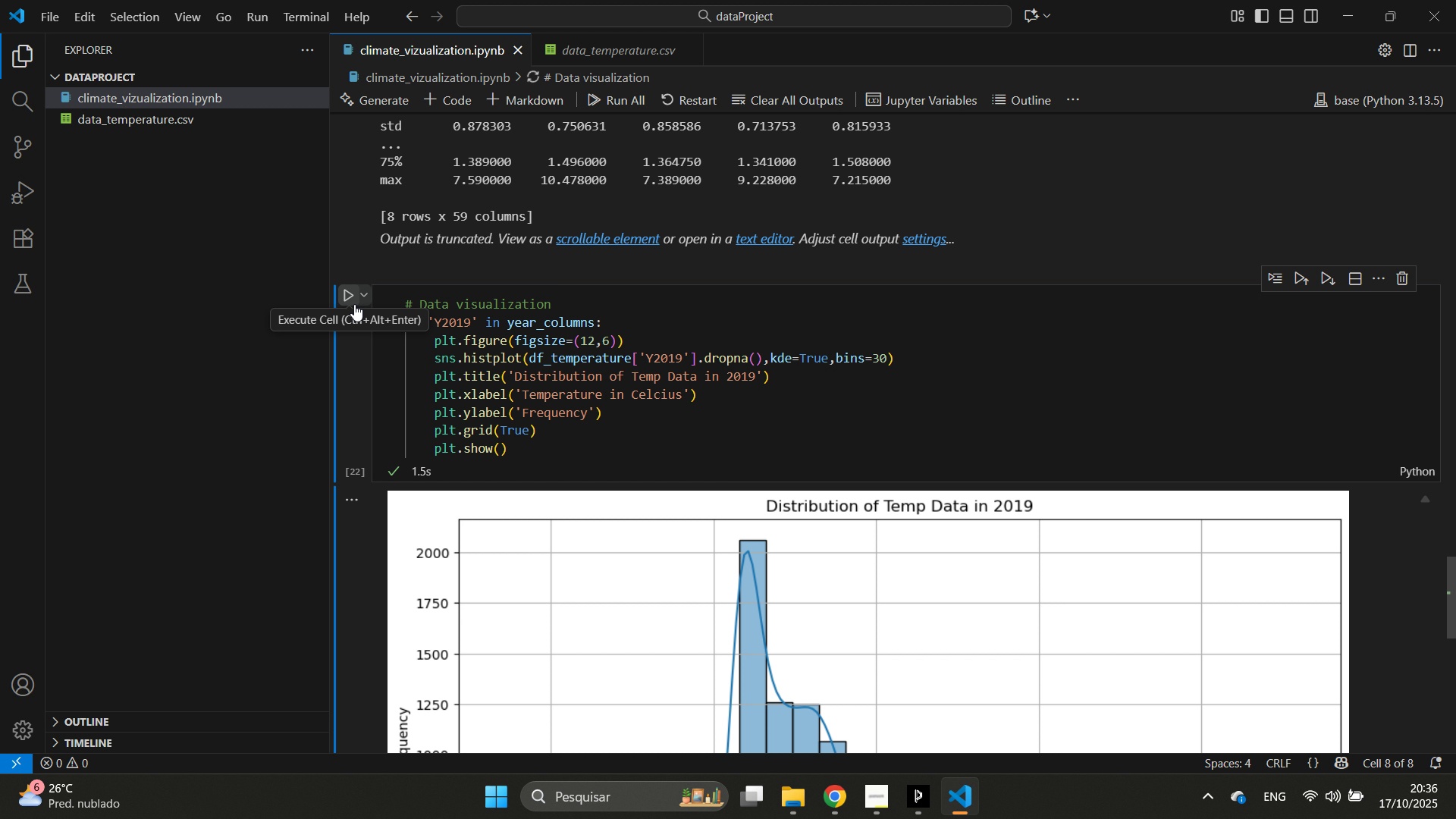 
scroll: coordinate [955, 347], scroll_direction: down, amount: 8.0
 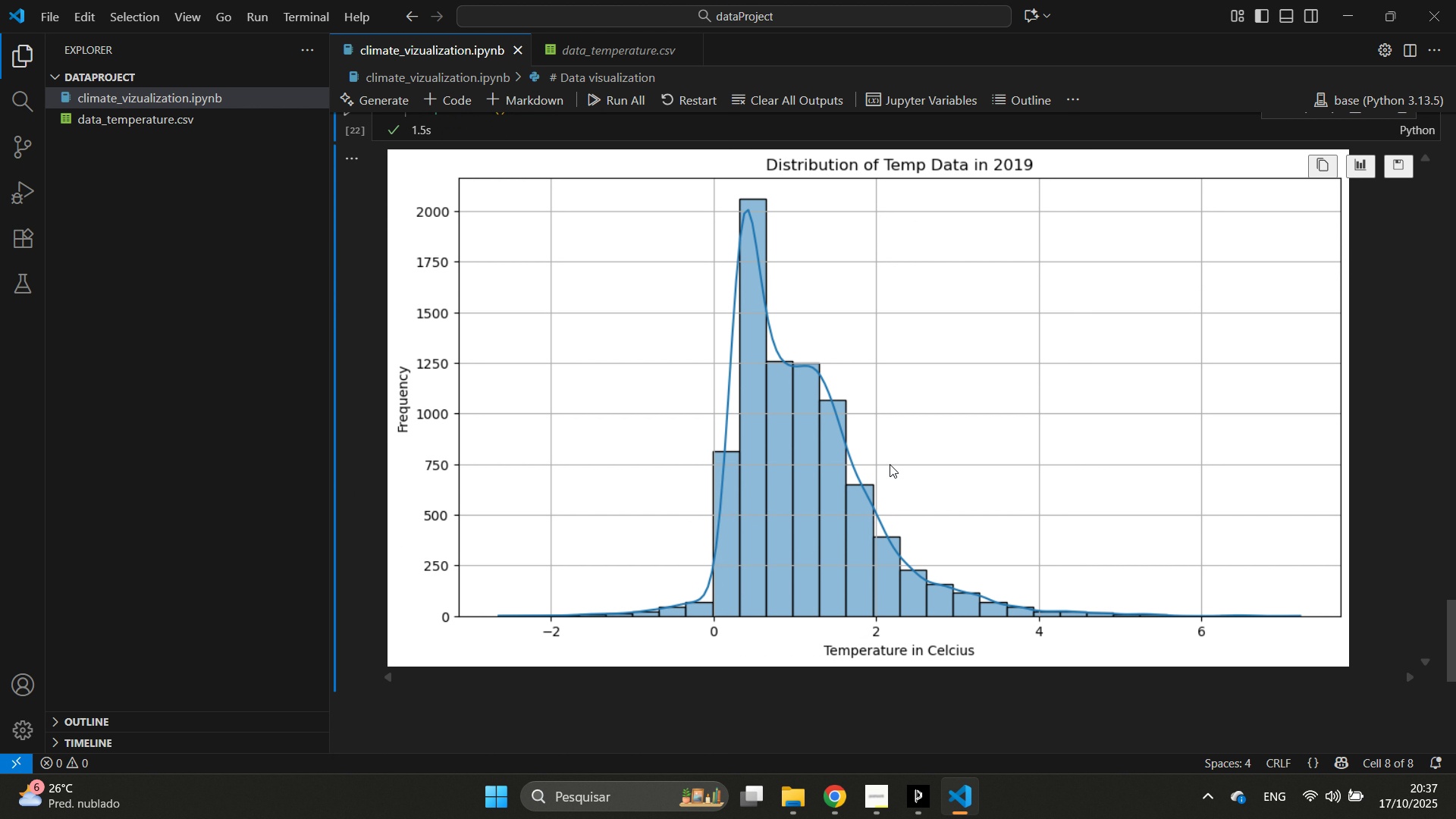 
scroll: coordinate [973, 467], scroll_direction: up, amount: 6.0
 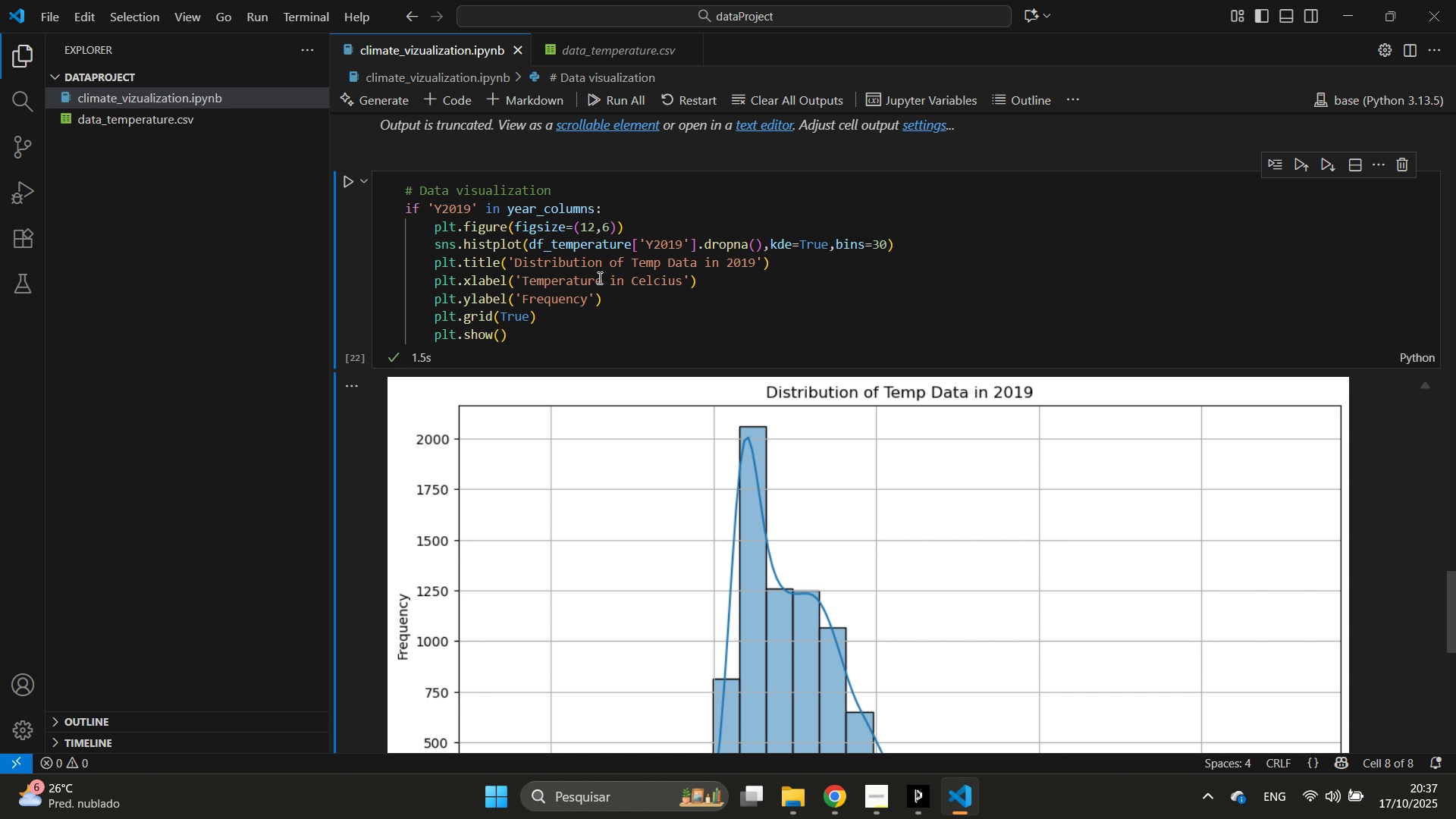 
left_click([603, 276])
 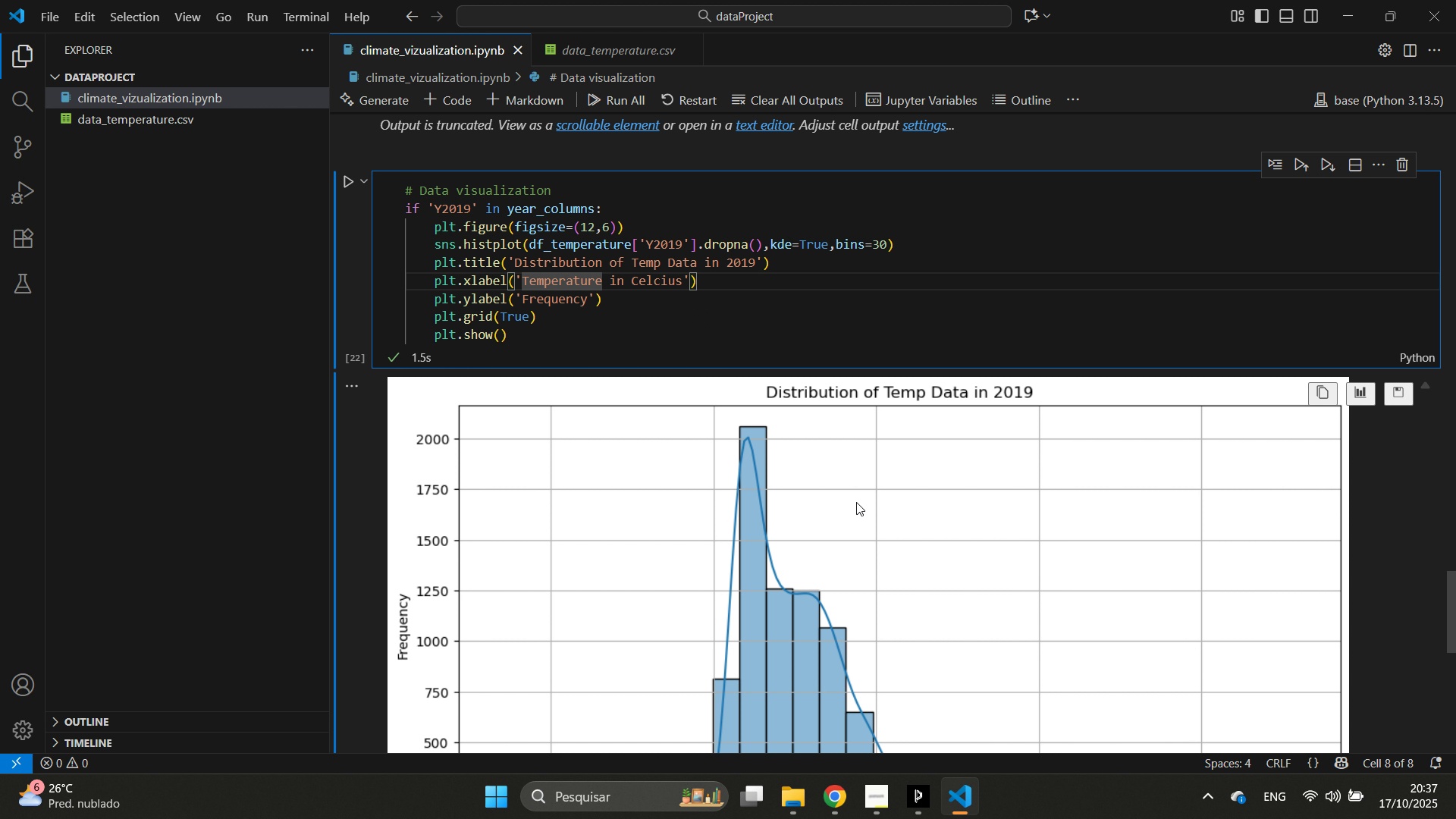 
type( V)
key(Backspace)
type(Changed)
 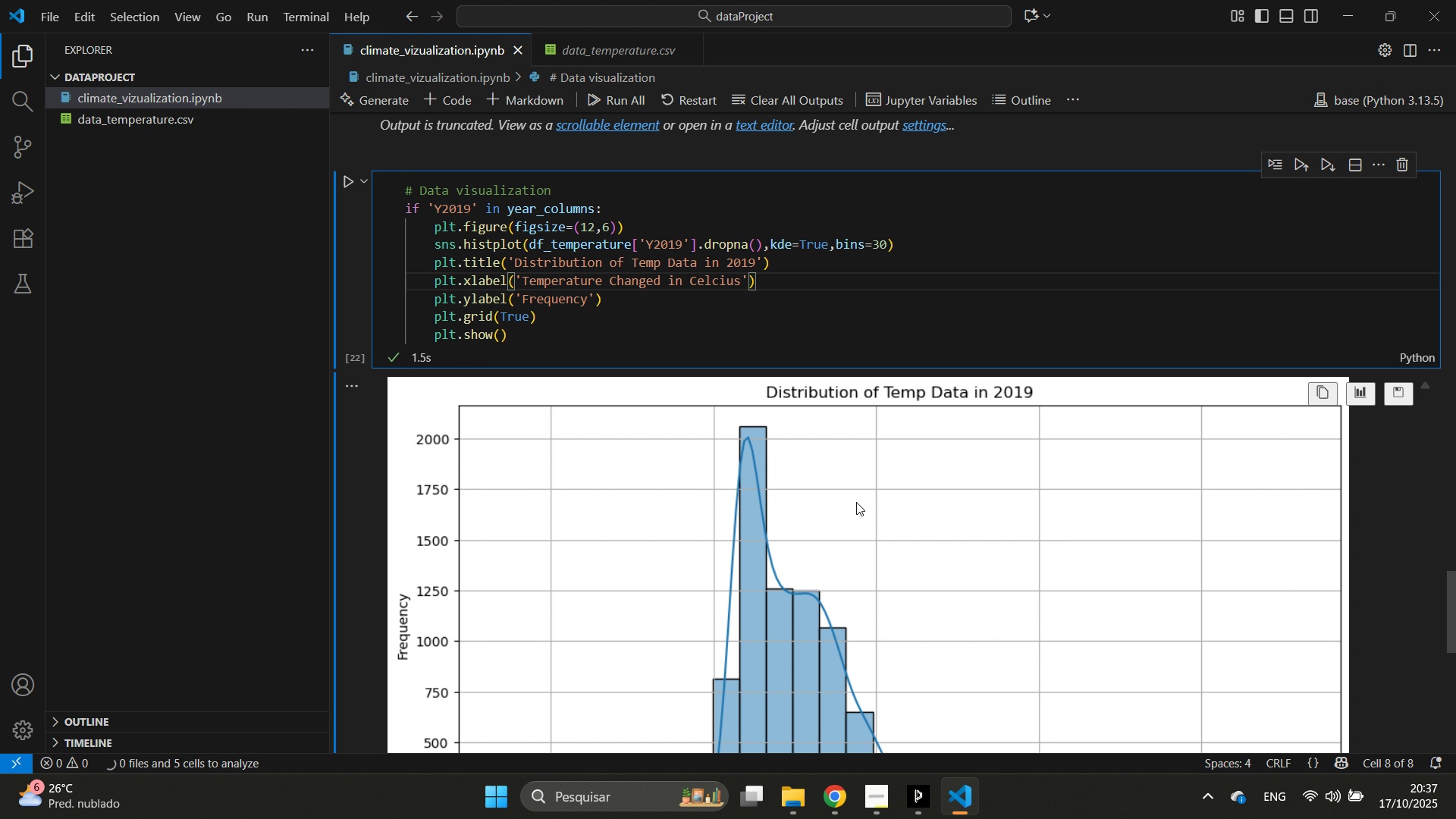 
left_click([354, 187])
 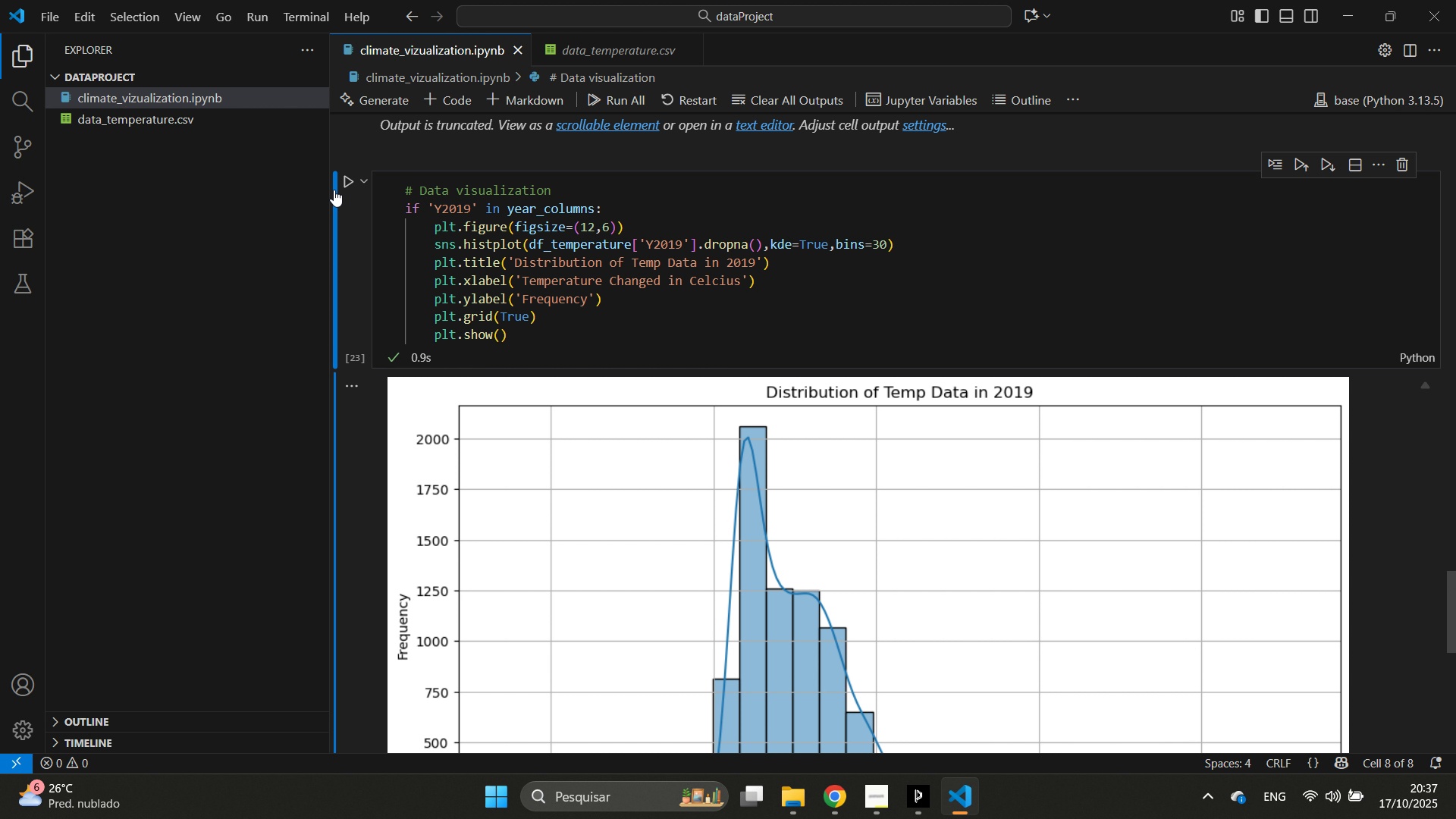 
wait(6.61)
 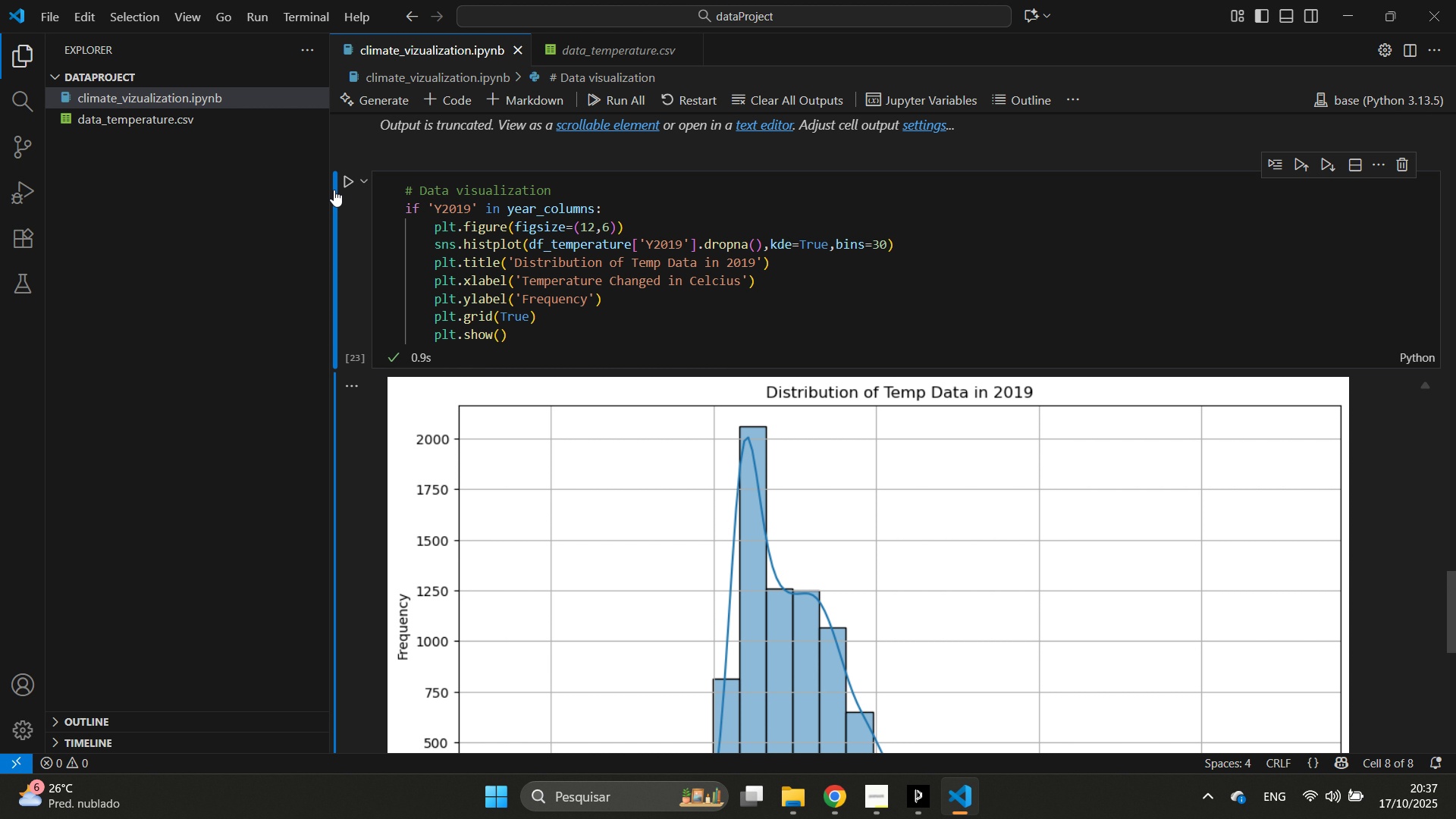 
left_click_drag(start_coordinate=[388, 574], to_coordinate=[1122, 138])
 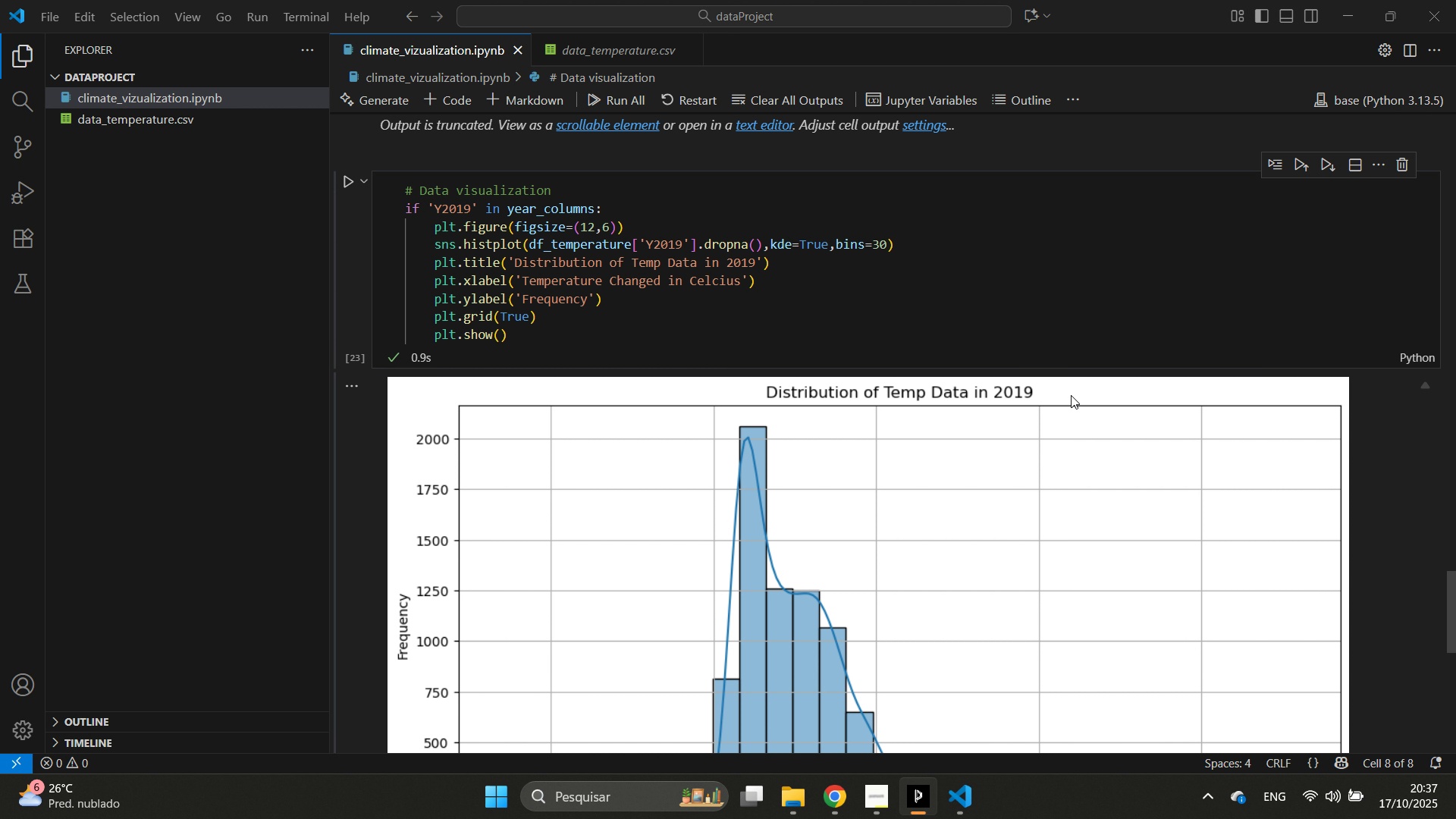 
scroll: coordinate [999, 440], scroll_direction: down, amount: 3.0
 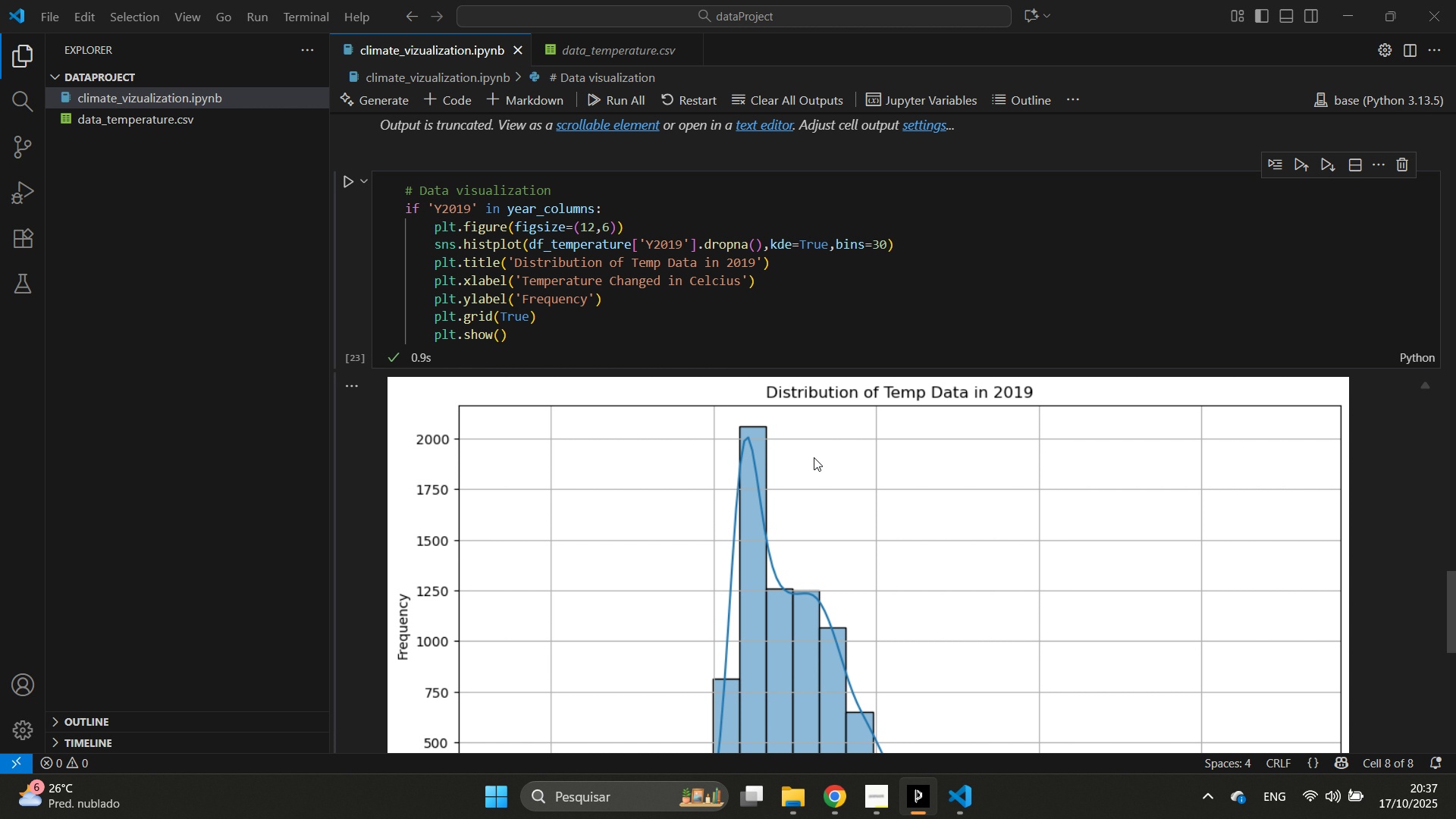 
wait(22.1)
 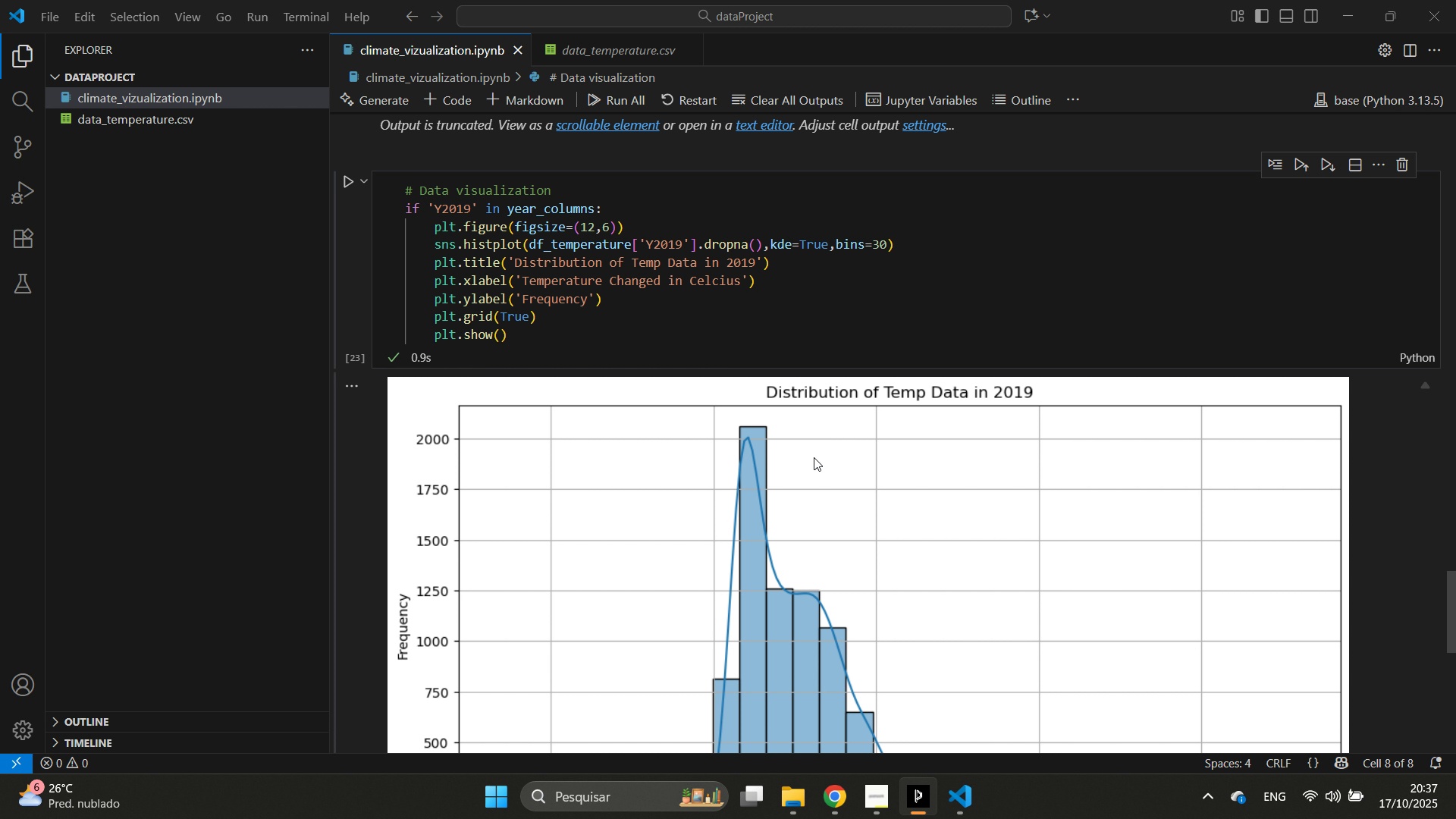 
scroll: coordinate [906, 437], scroll_direction: down, amount: 3.0
 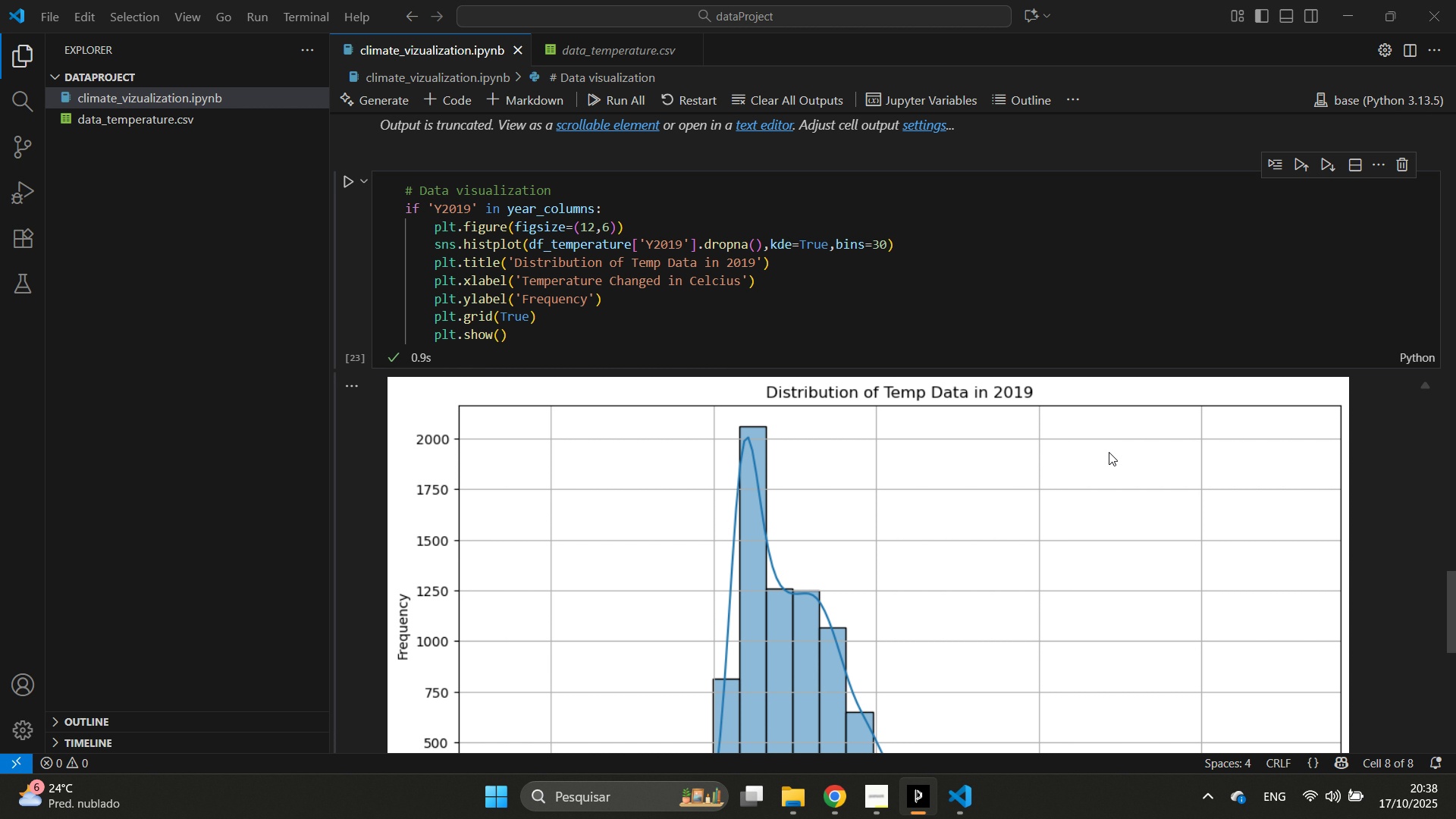 
wait(32.64)
 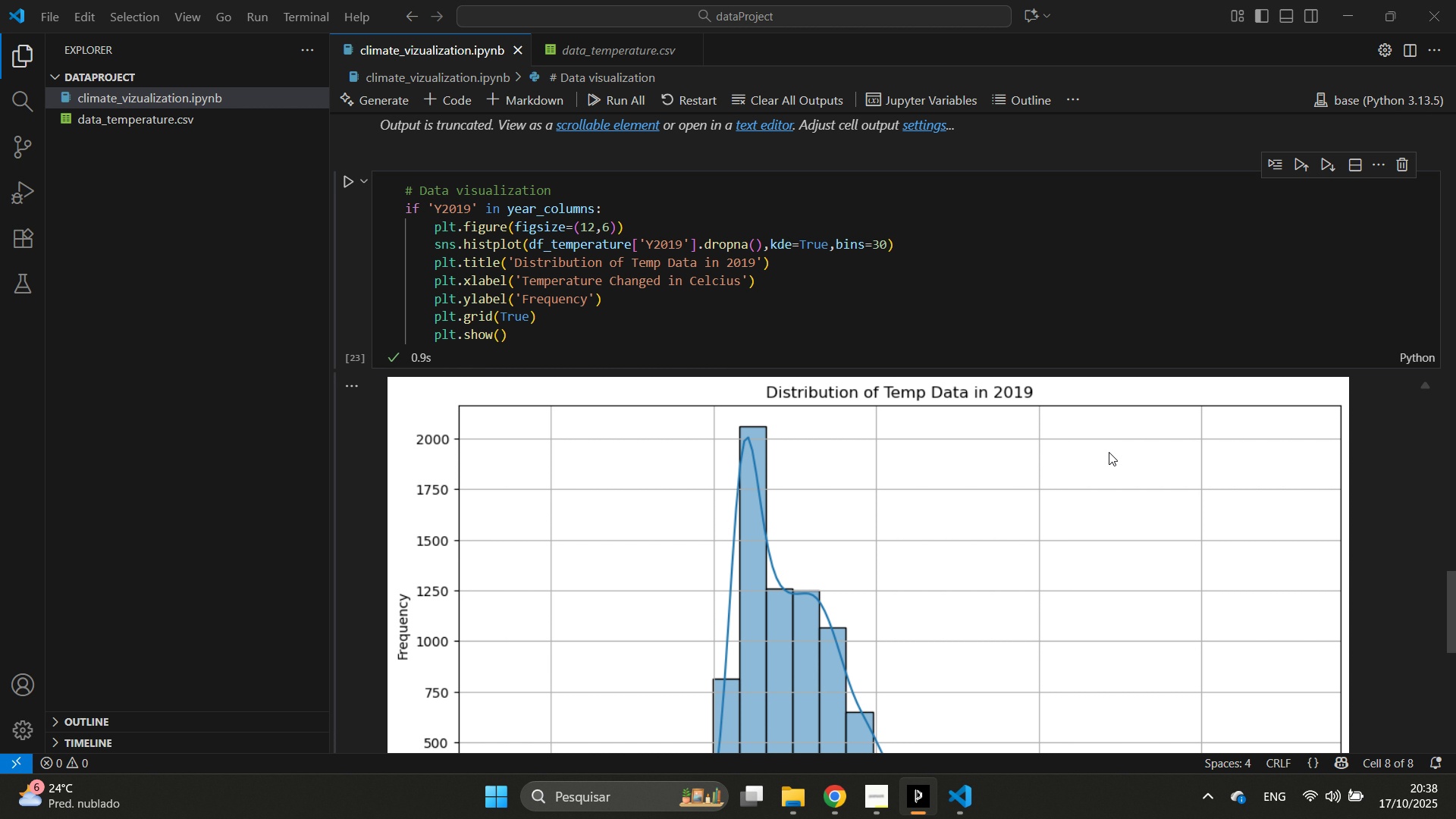 
scroll: coordinate [1108, 350], scroll_direction: down, amount: 10.0
 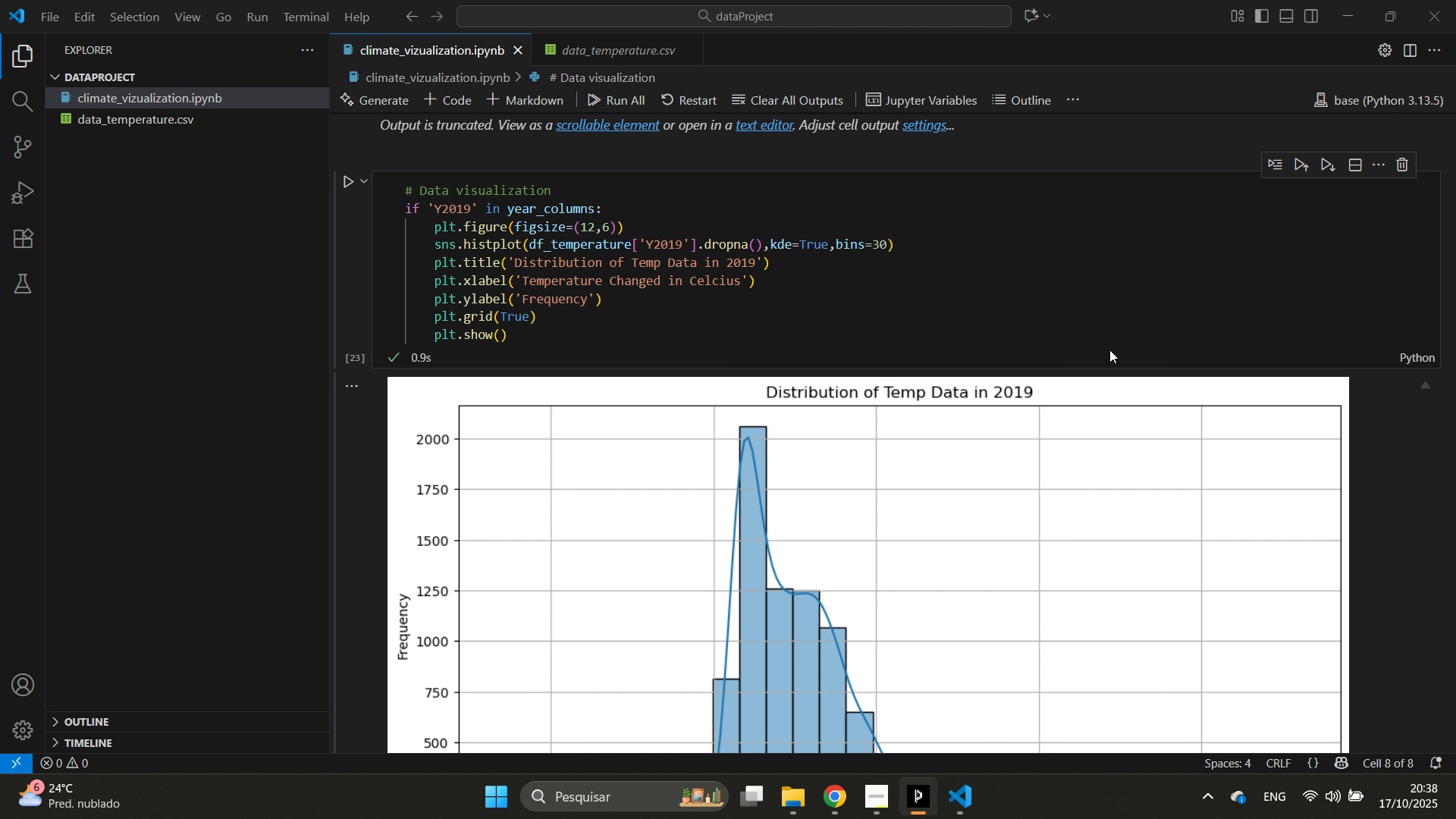 
wait(19.48)
 